 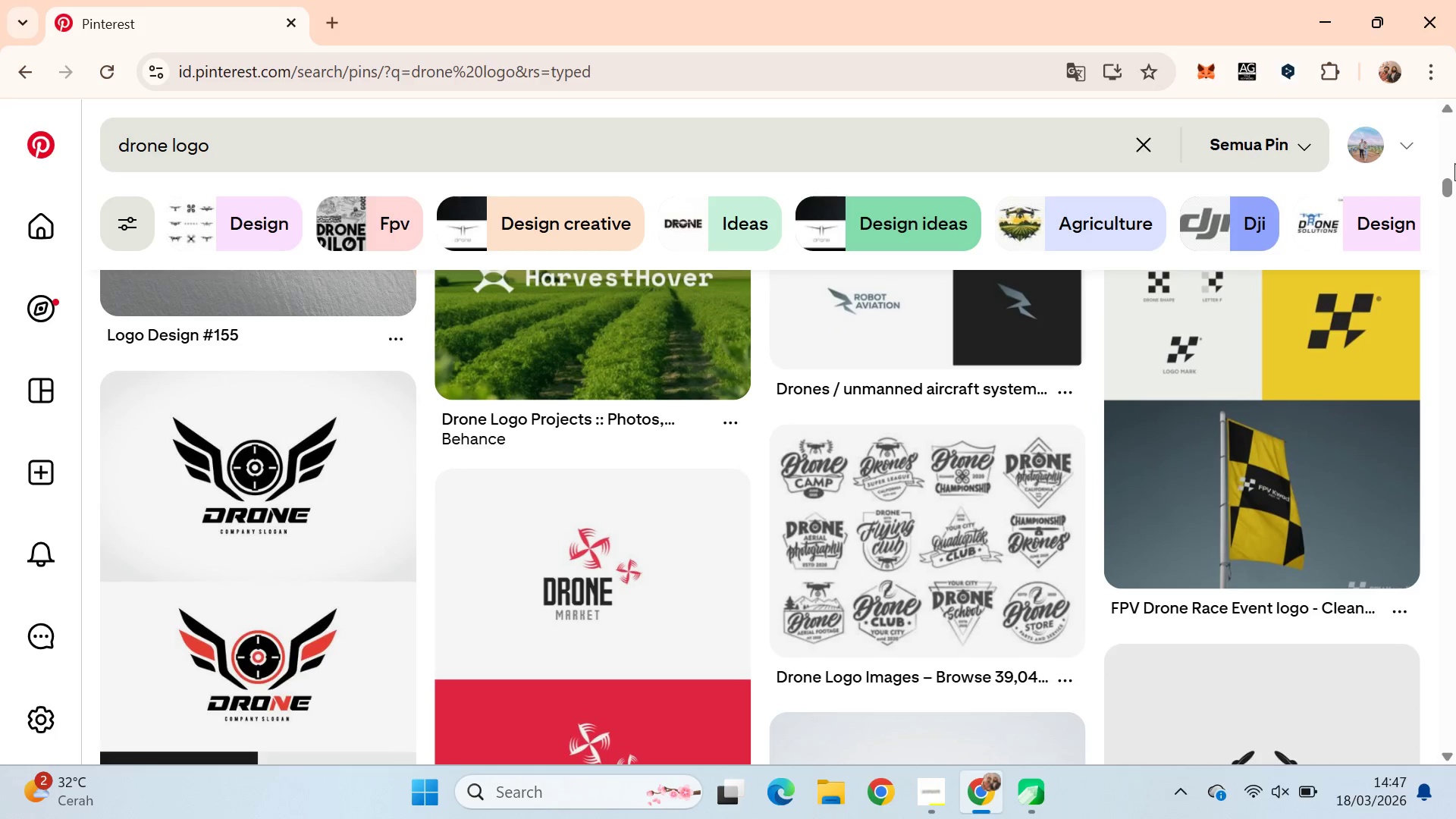 
key(ArrowUp)
 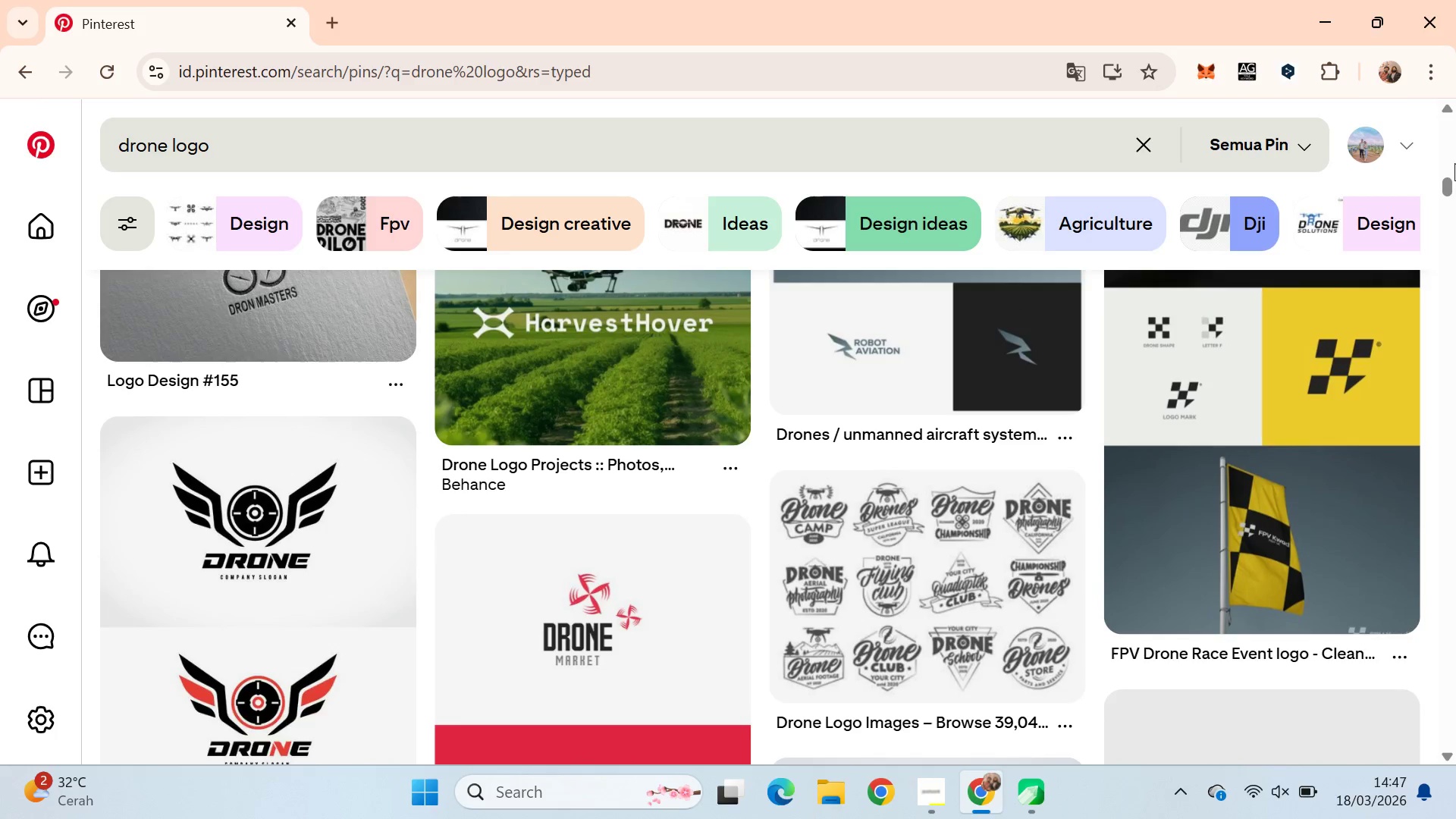 
key(ArrowUp)
 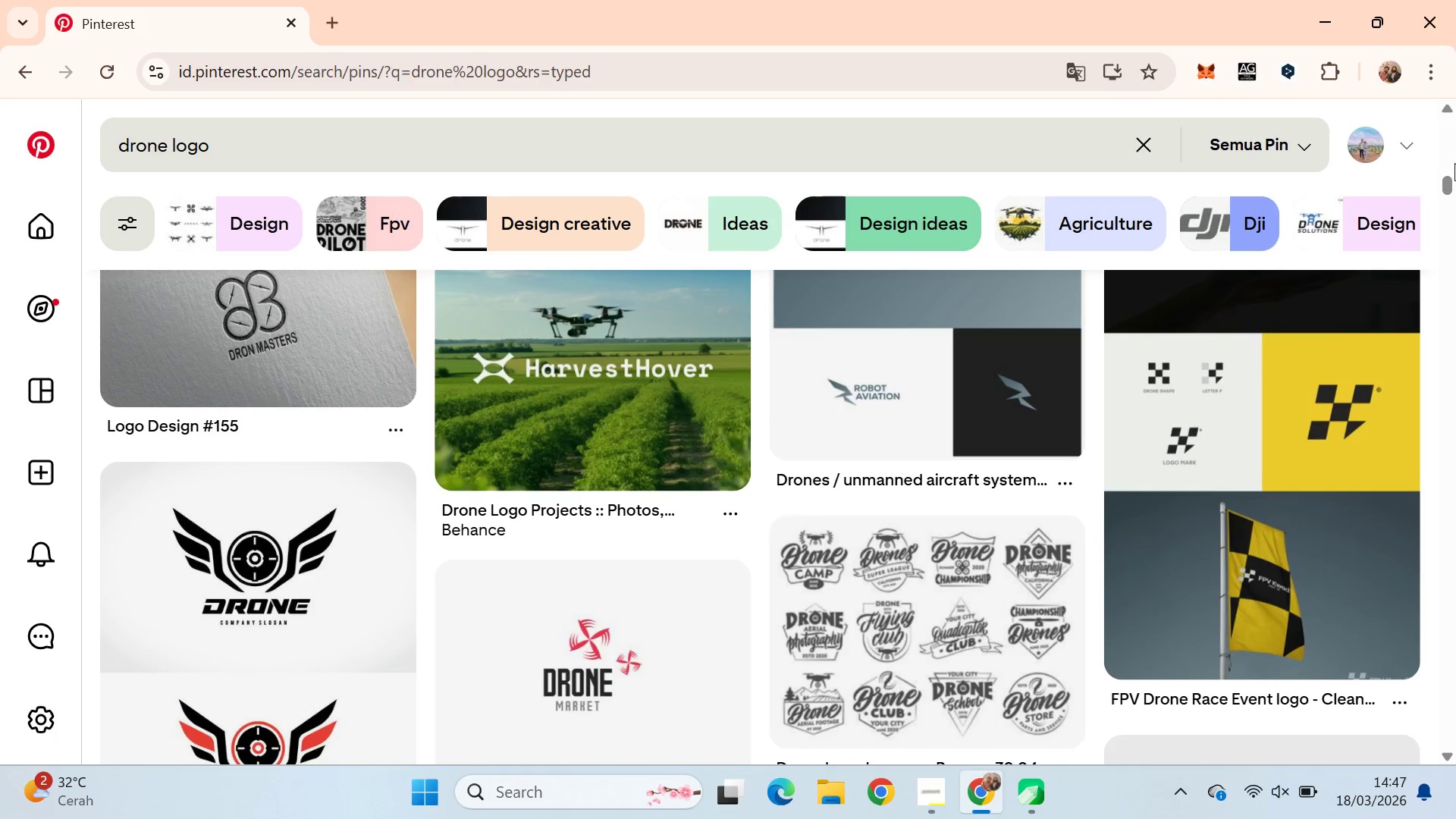 
key(ArrowUp)
 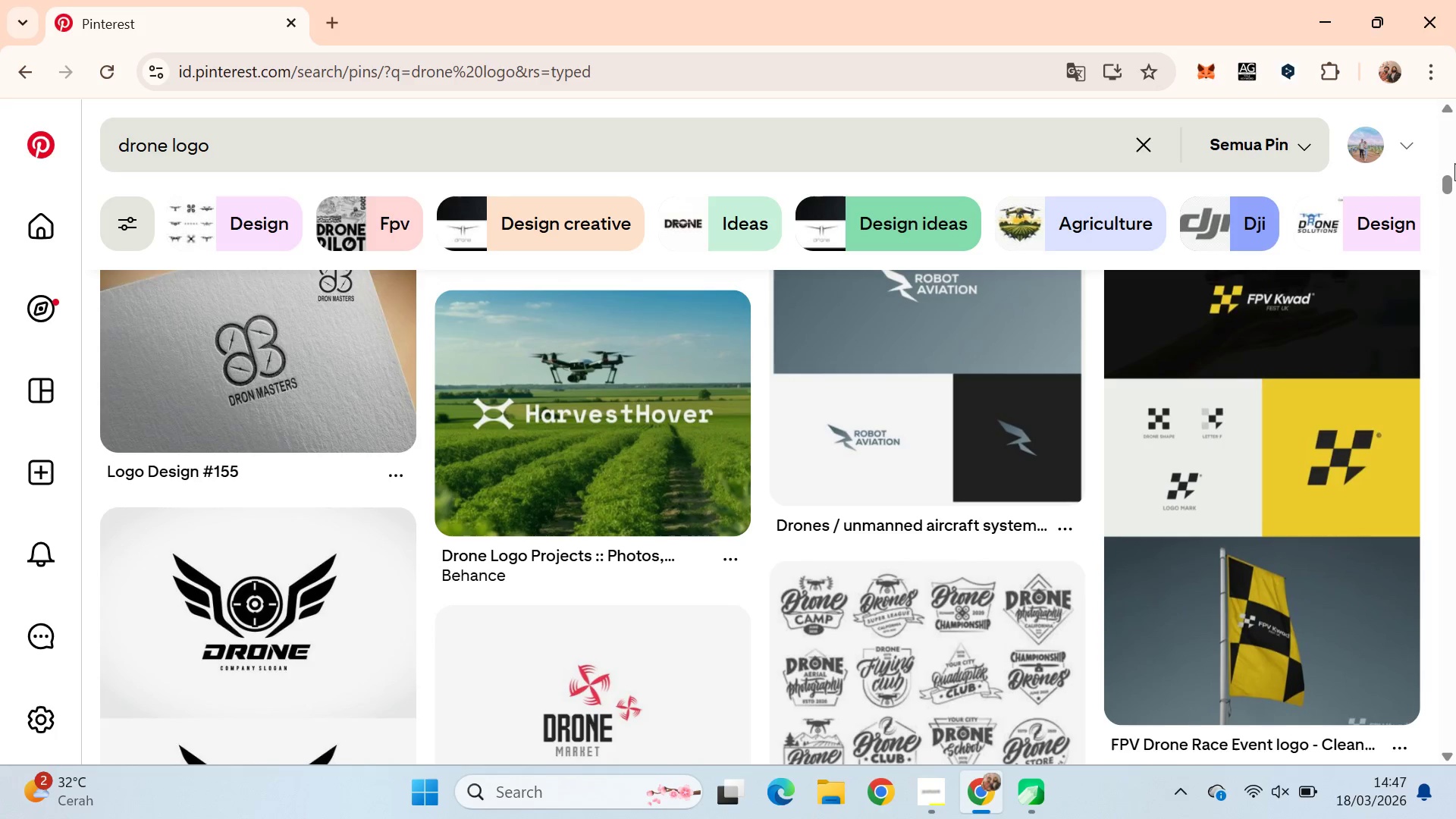 
key(ArrowDown)
 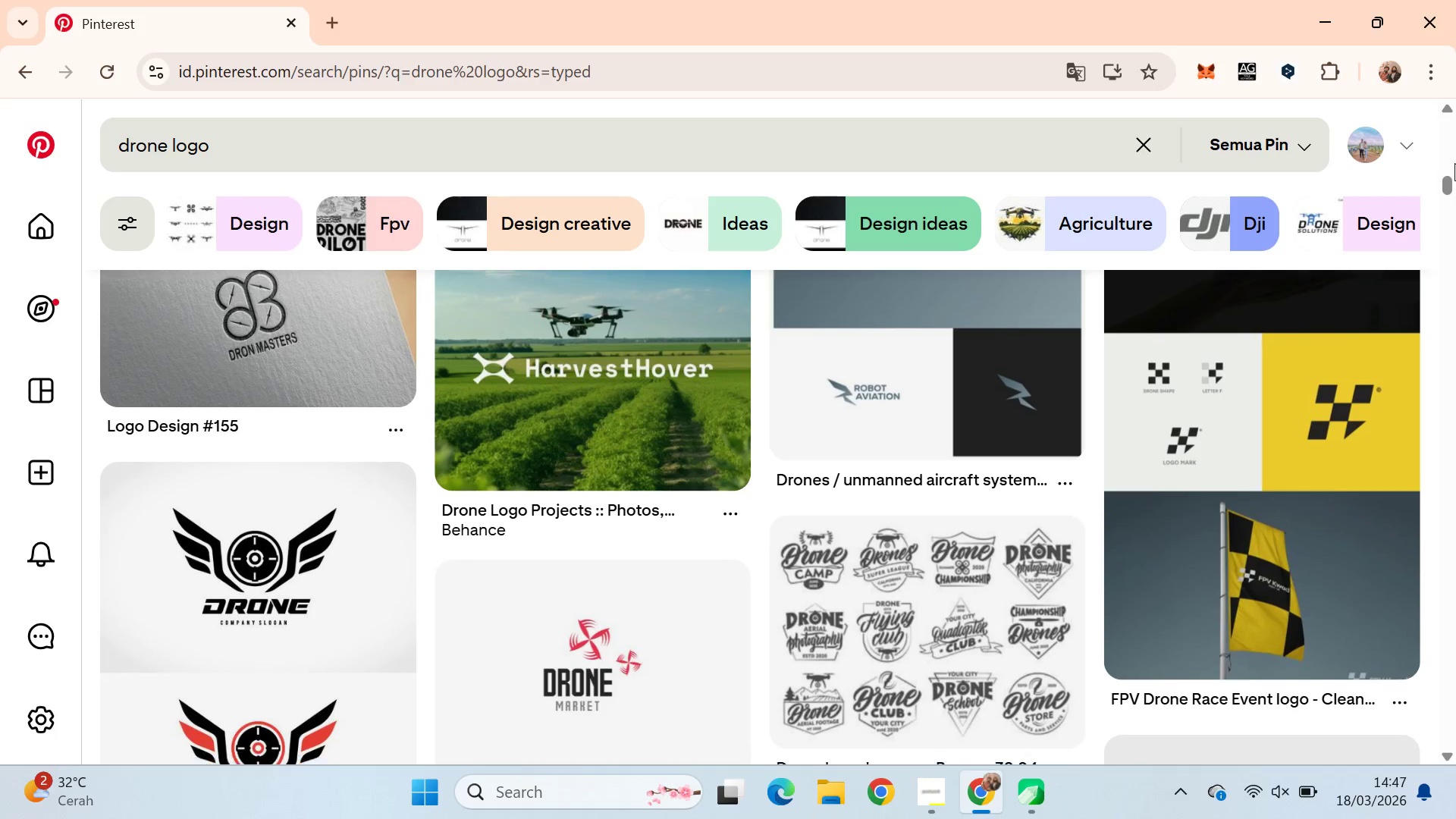 
key(ArrowDown)
 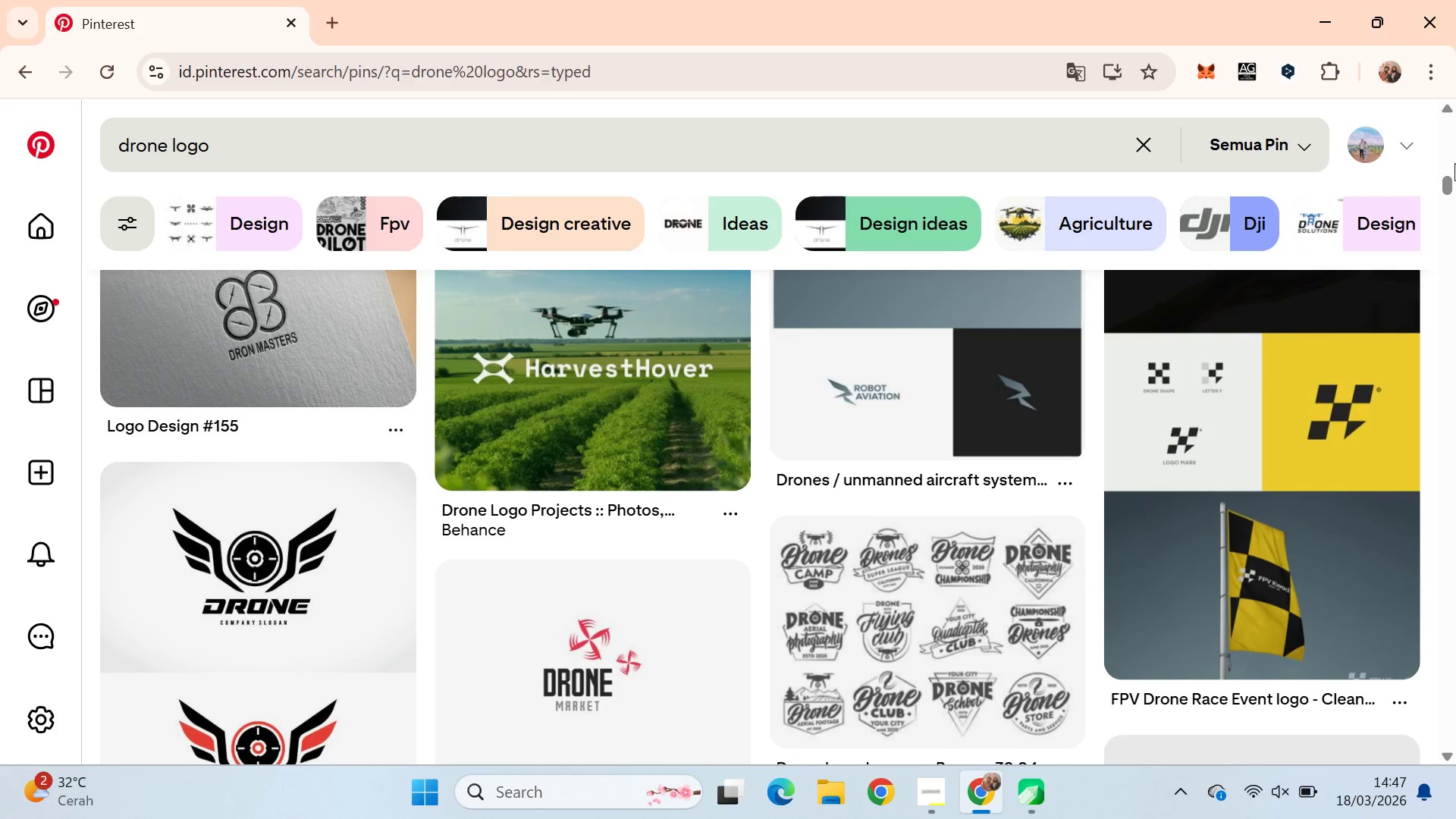 
key(ArrowDown)
 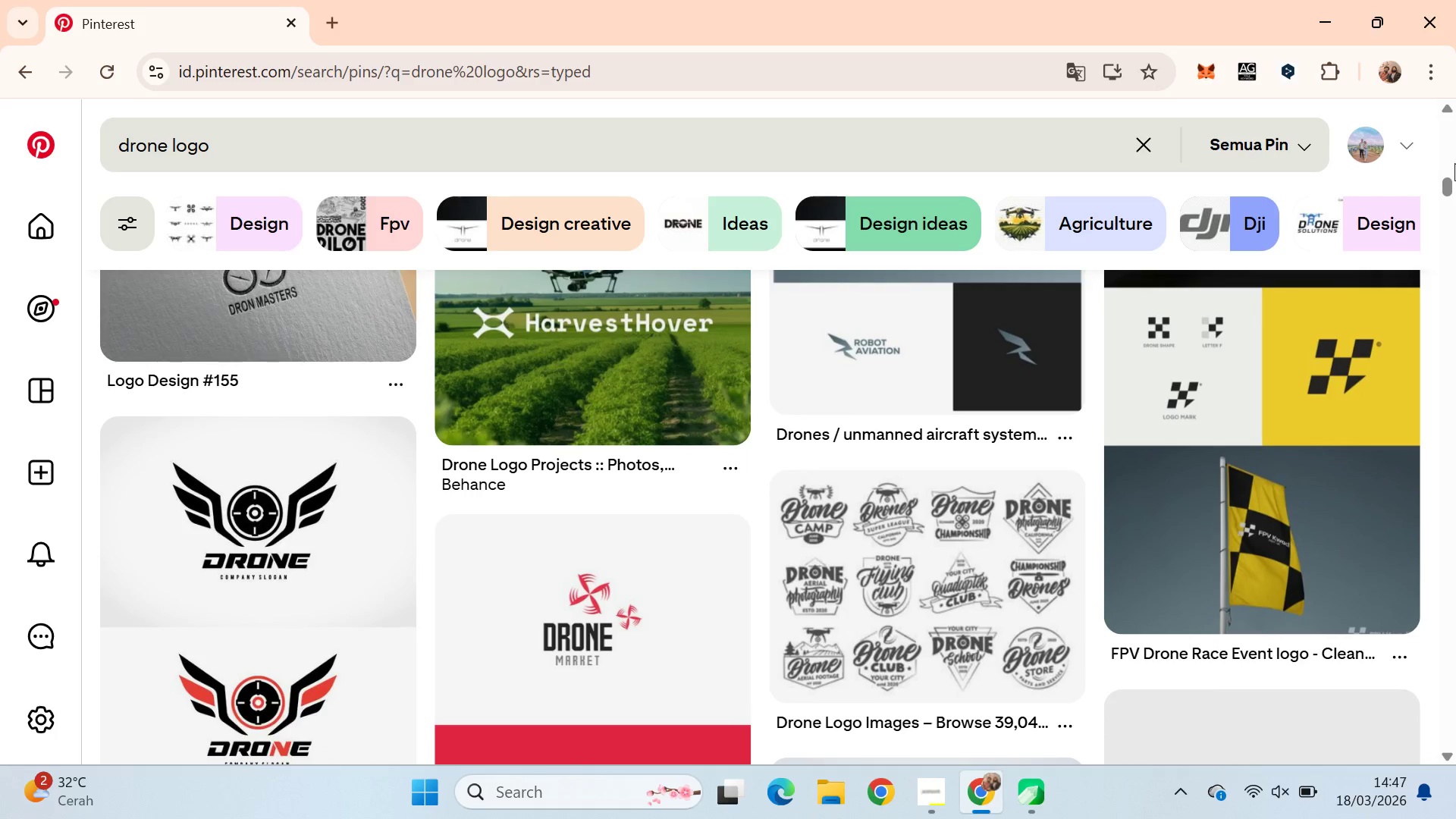 
key(ArrowDown)
 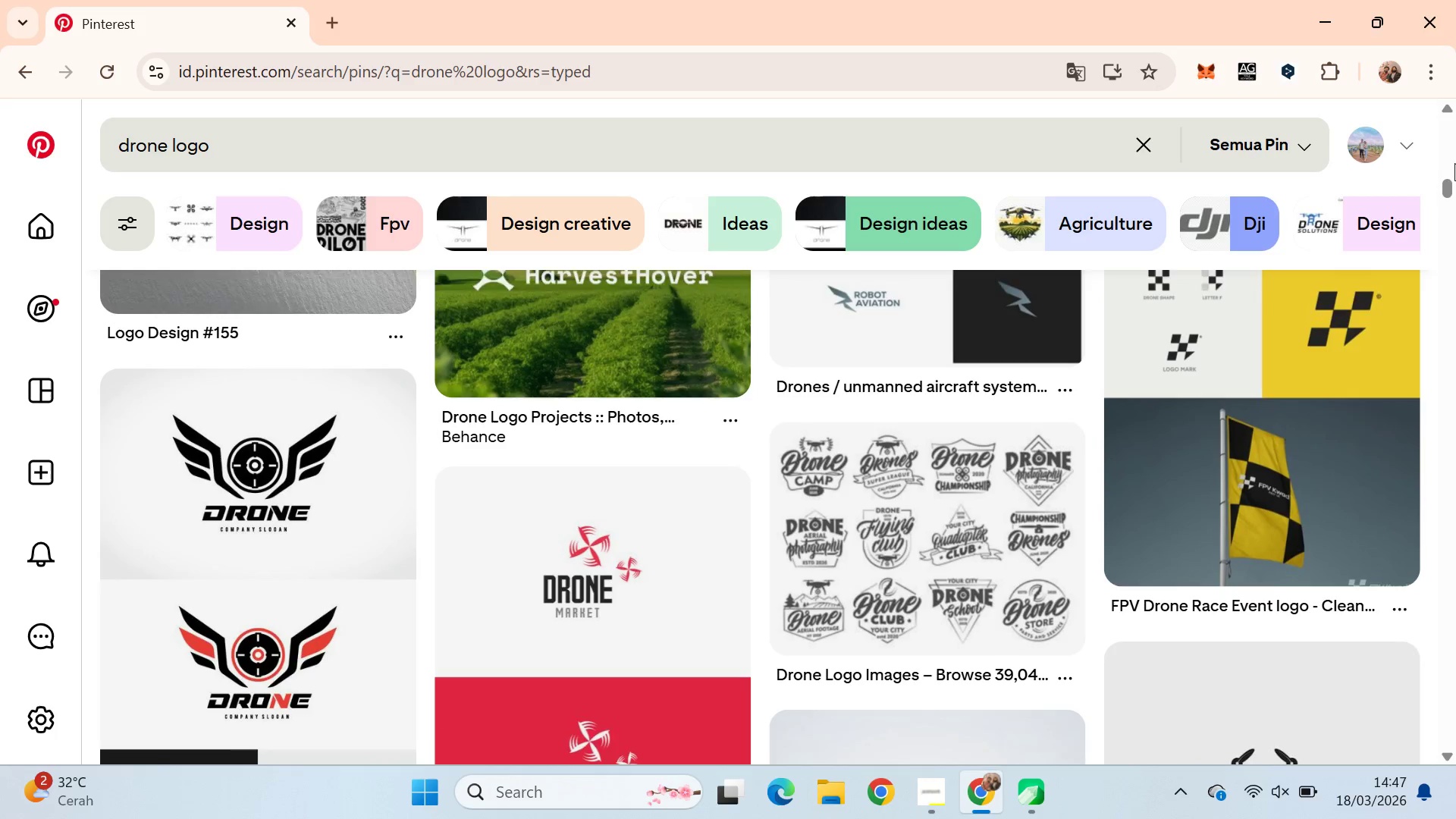 
hold_key(key=ArrowDown, duration=0.36)
 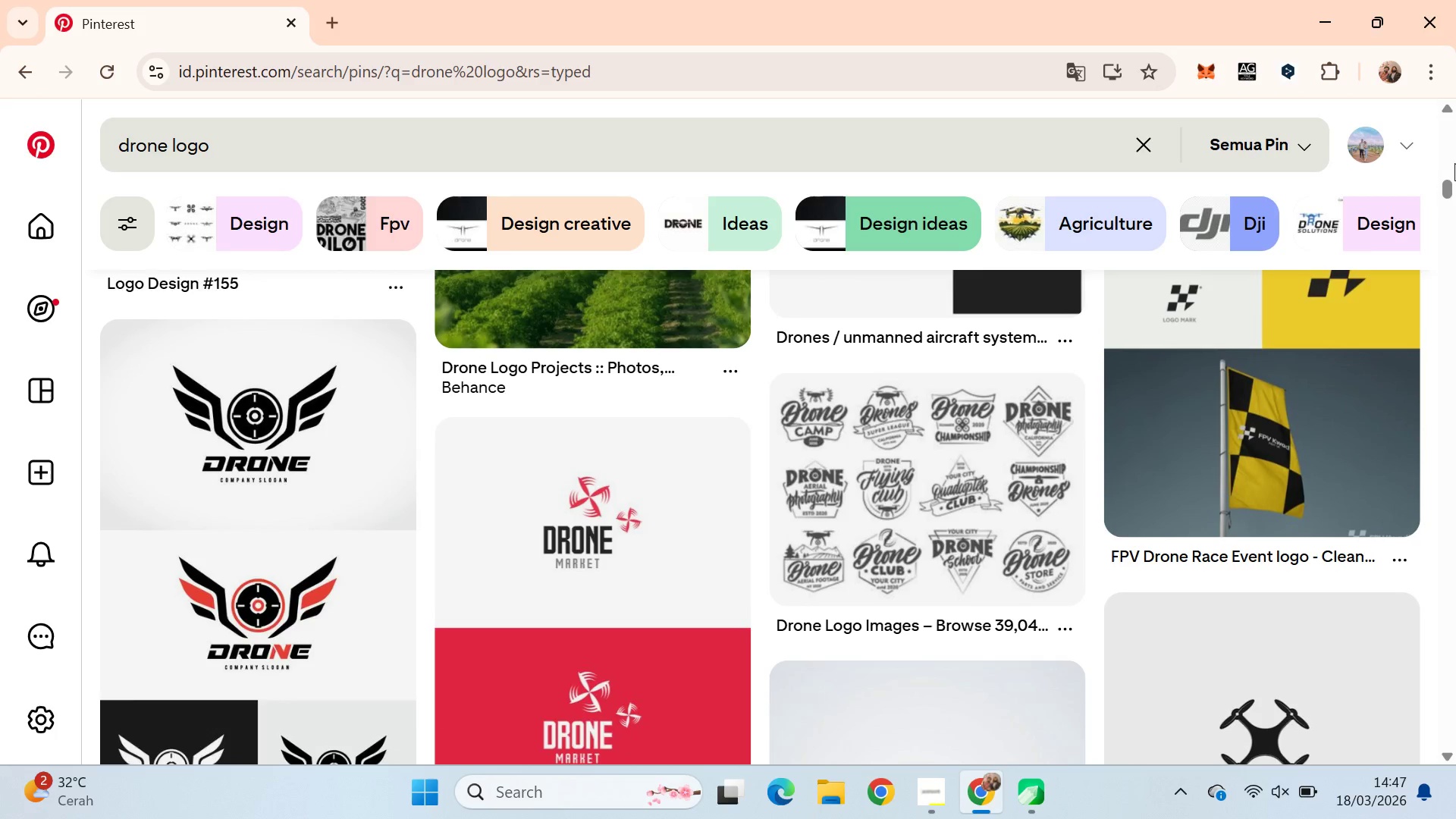 
hold_key(key=ArrowDown, duration=0.38)
 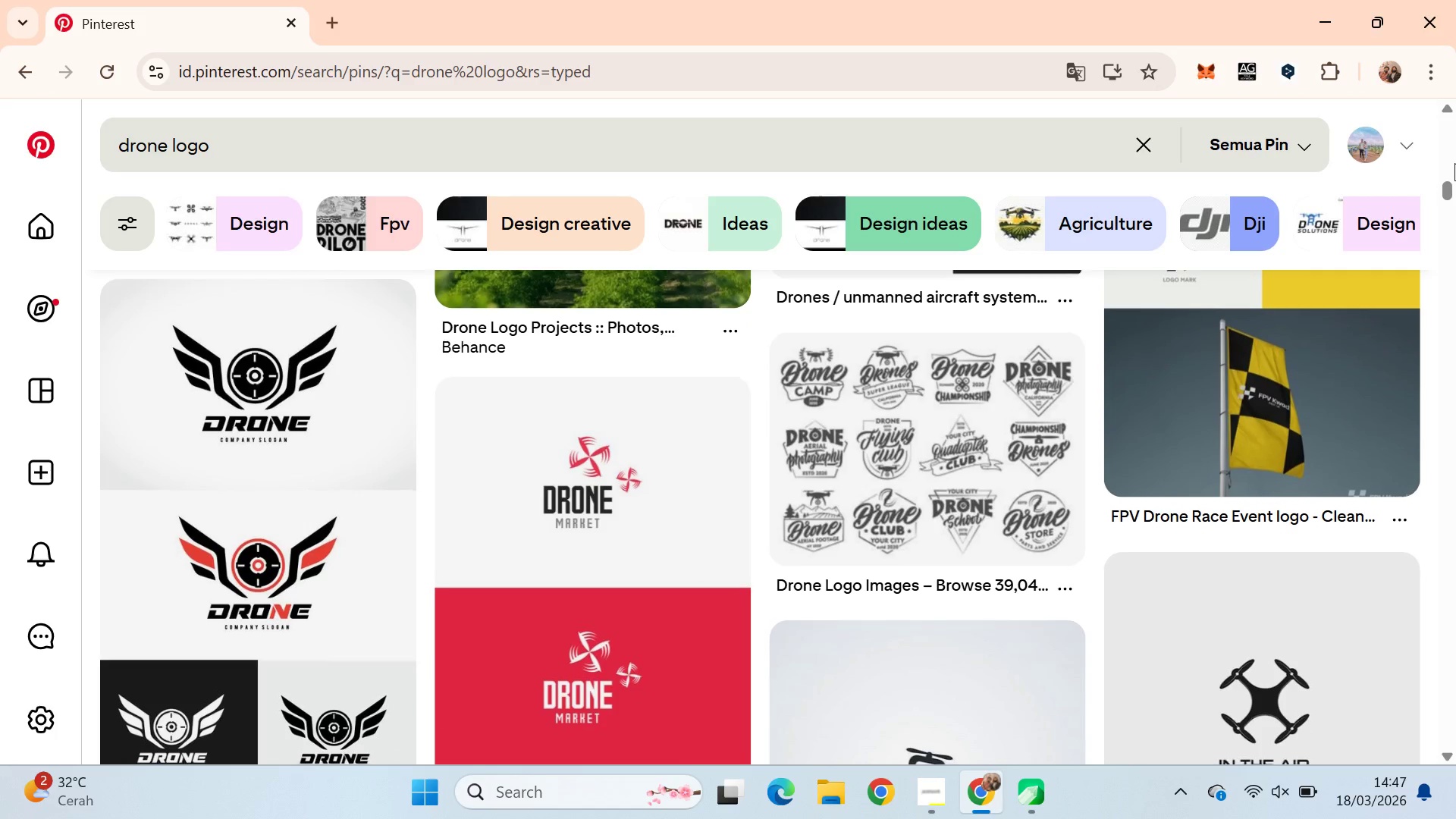 
hold_key(key=ArrowDown, duration=0.72)
 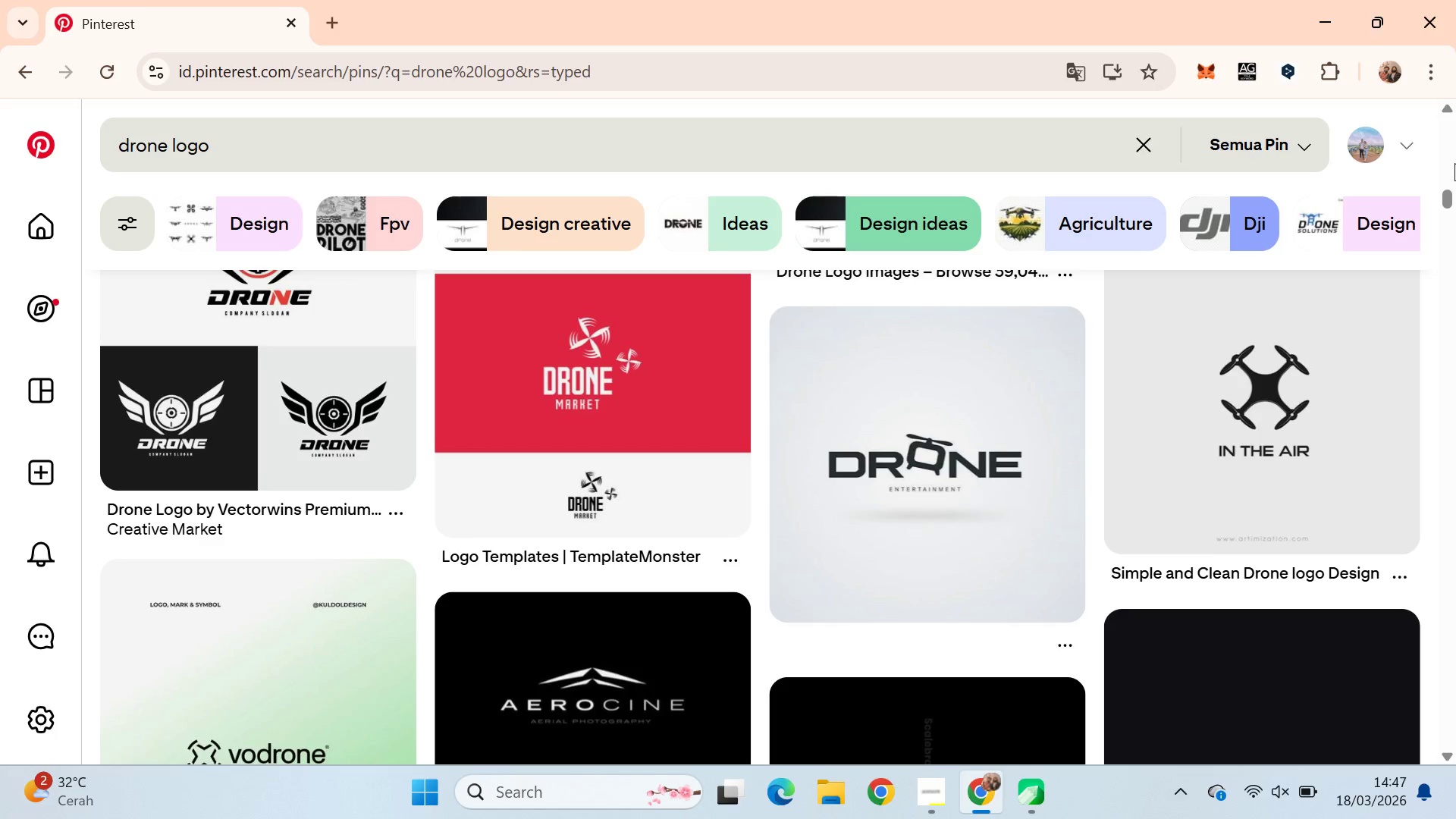 
key(ArrowDown)
 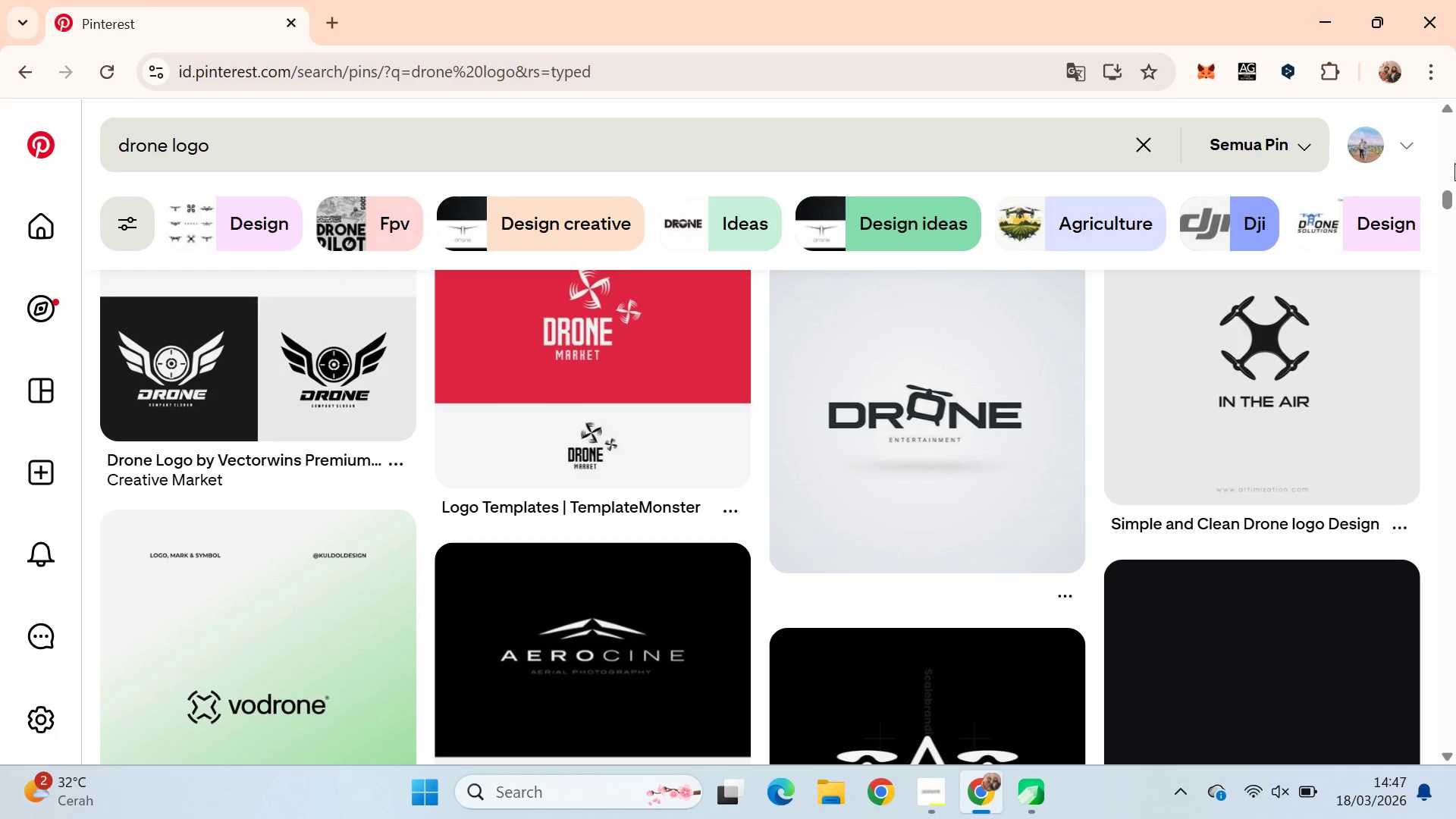 
key(ArrowUp)
 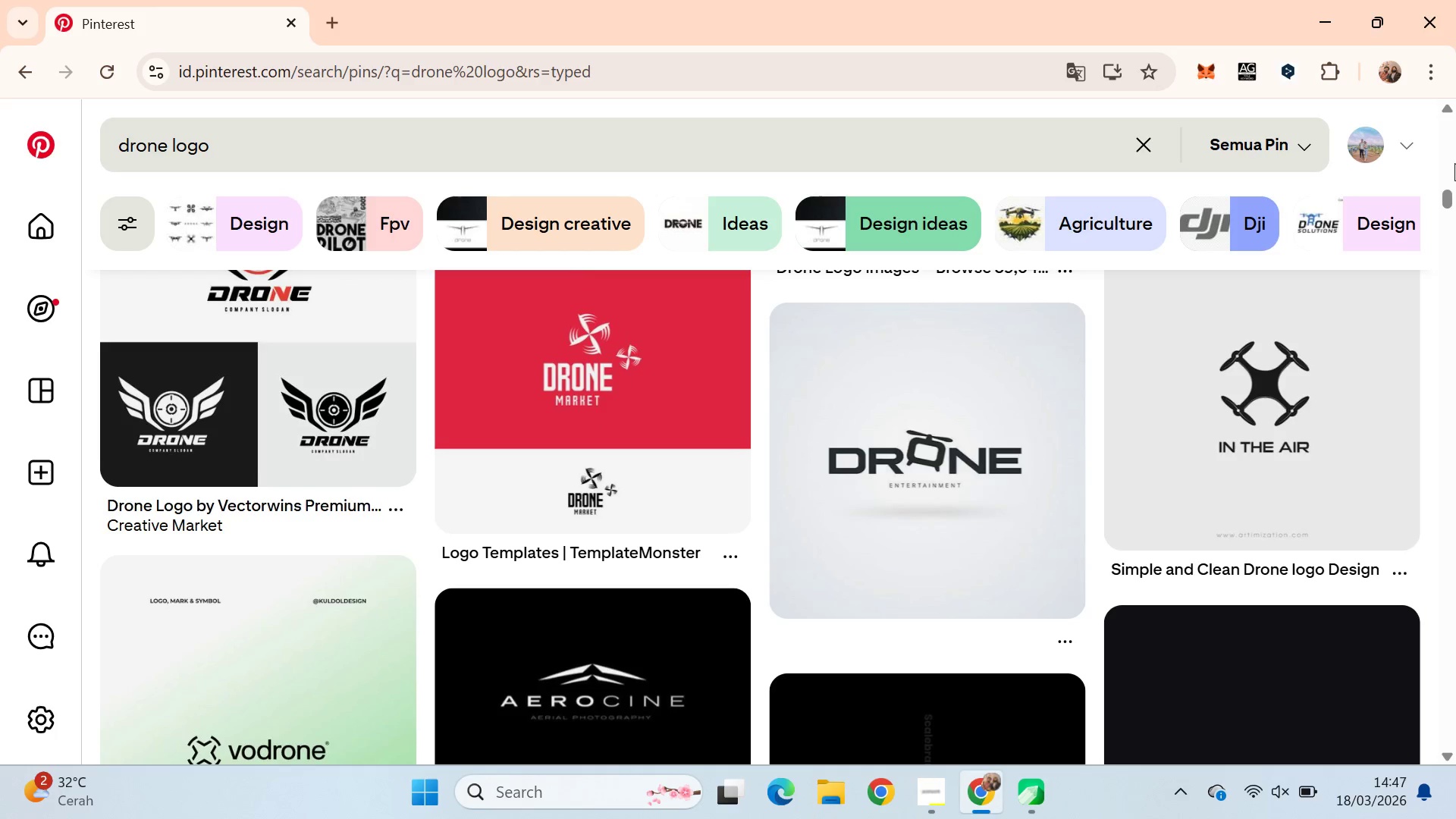 
hold_key(key=ArrowDown, duration=0.61)
 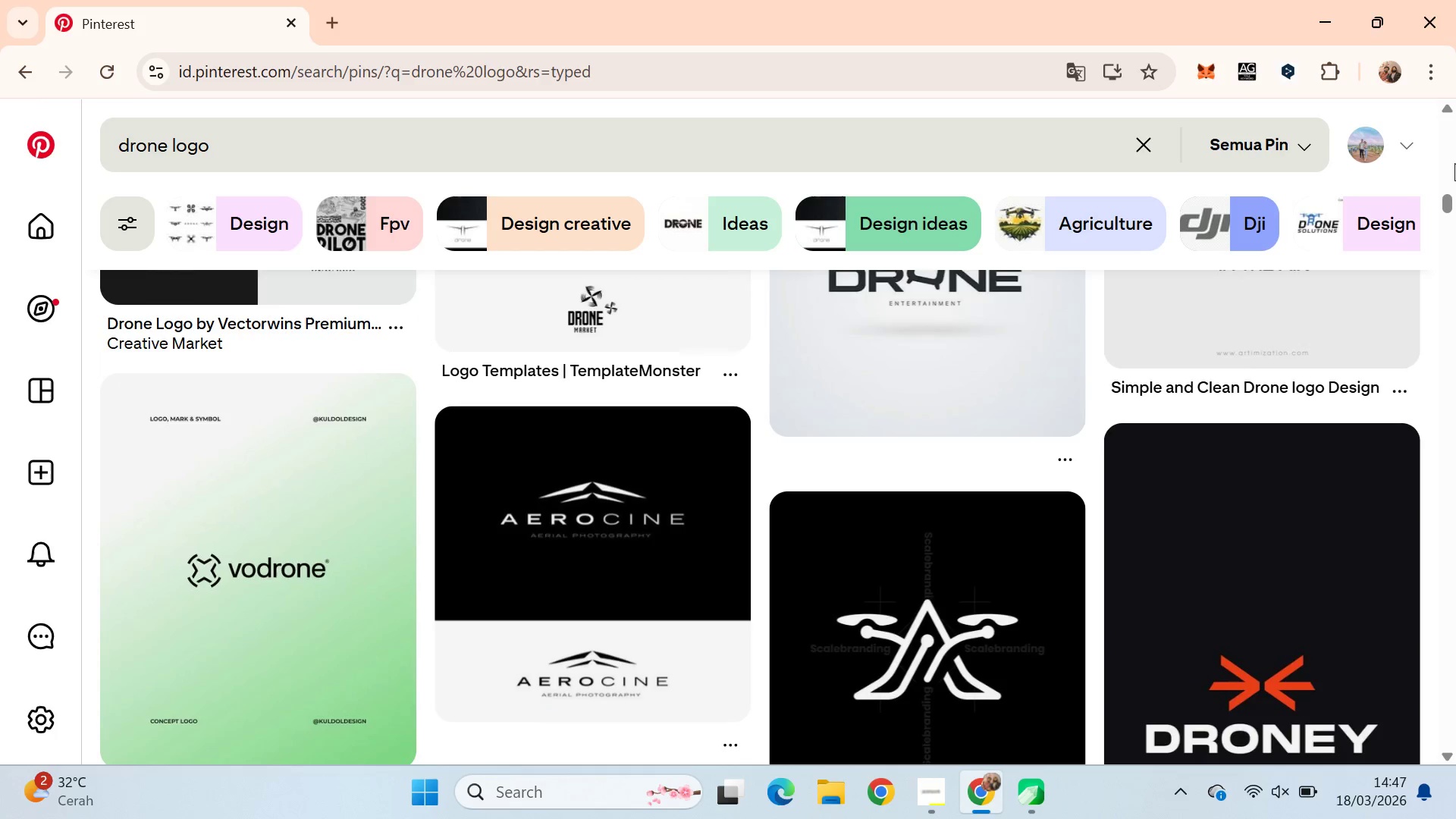 
key(ArrowDown)
 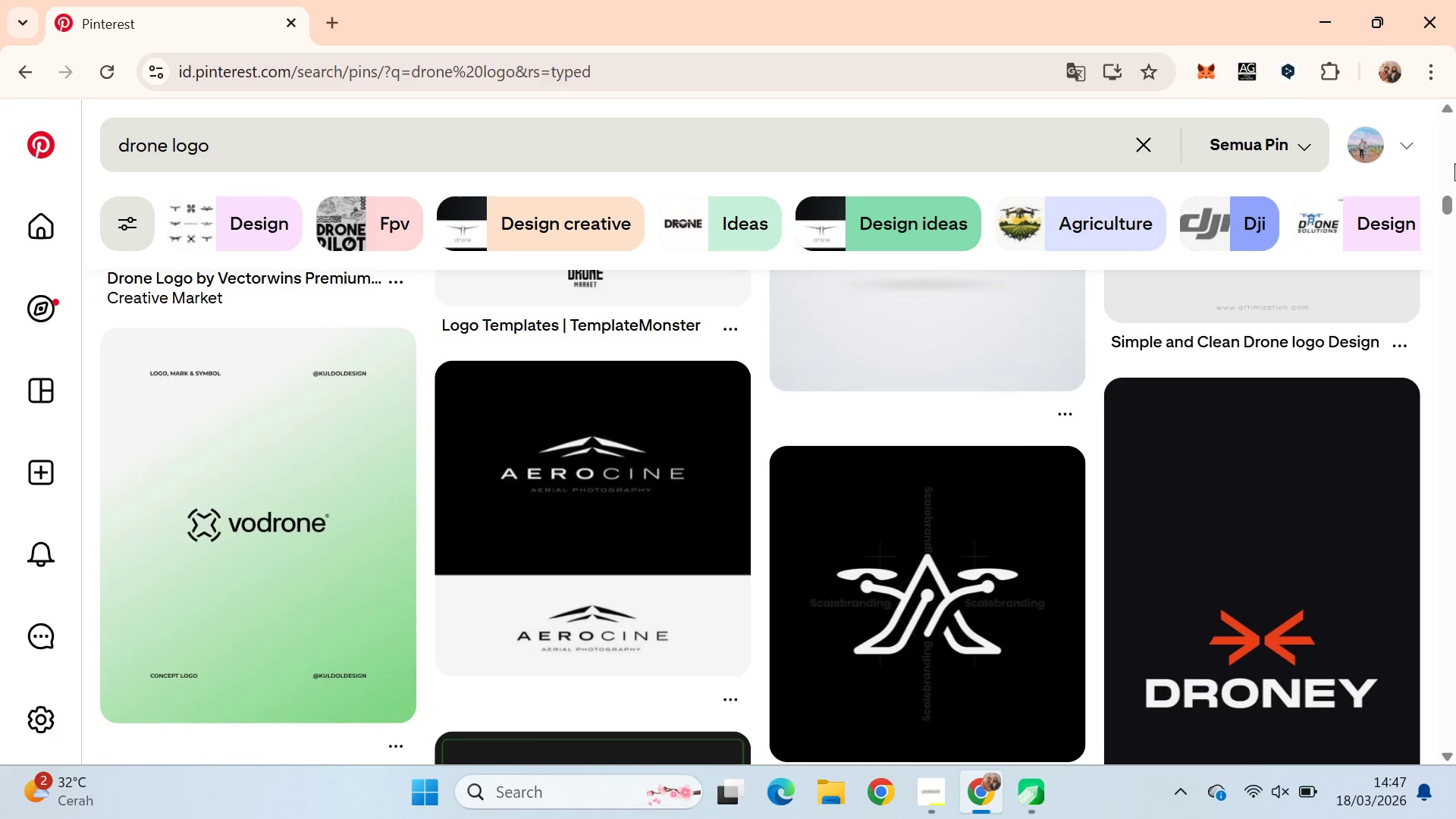 
key(ArrowDown)
 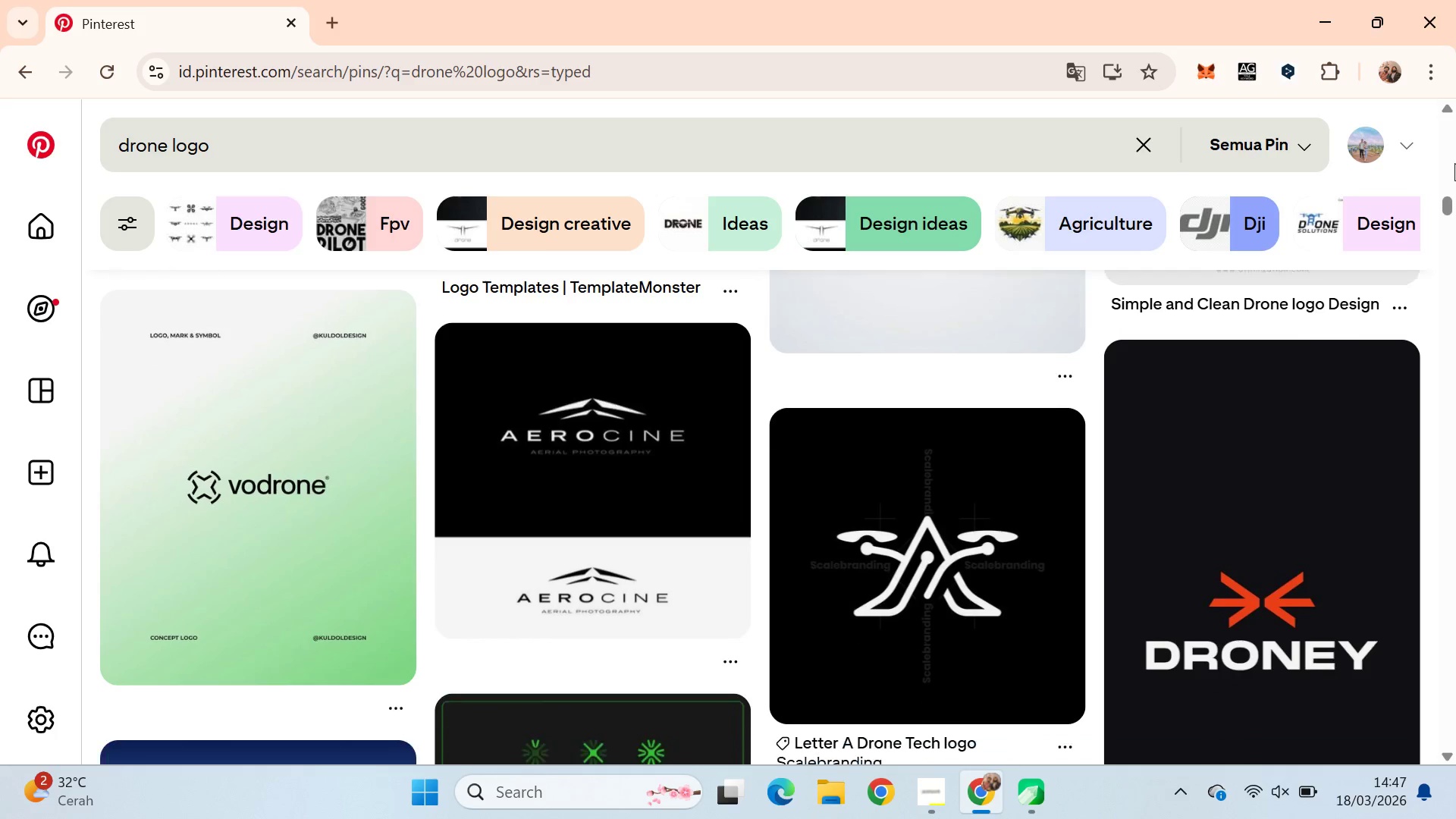 
key(ArrowDown)
 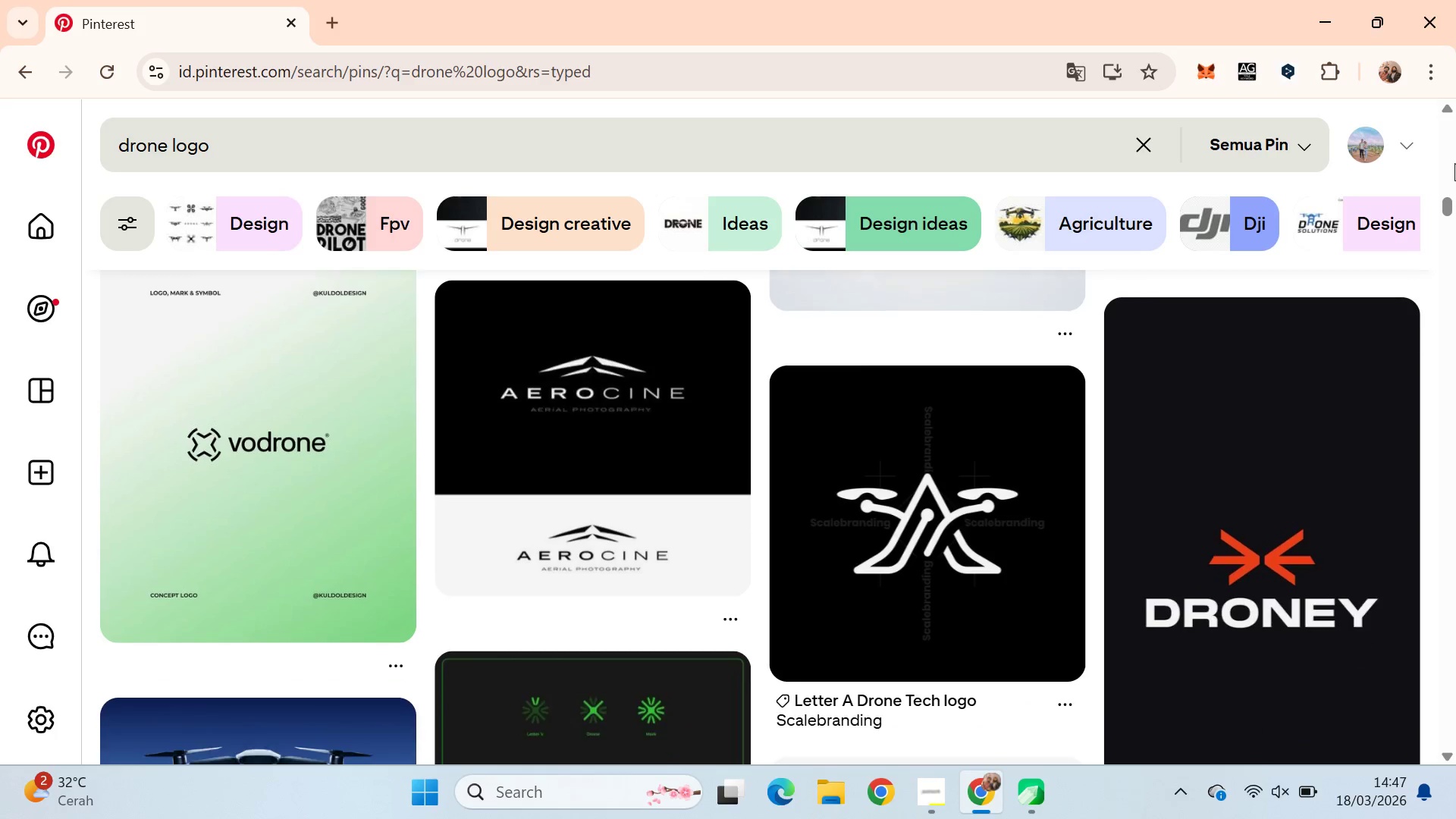 
key(ArrowDown)
 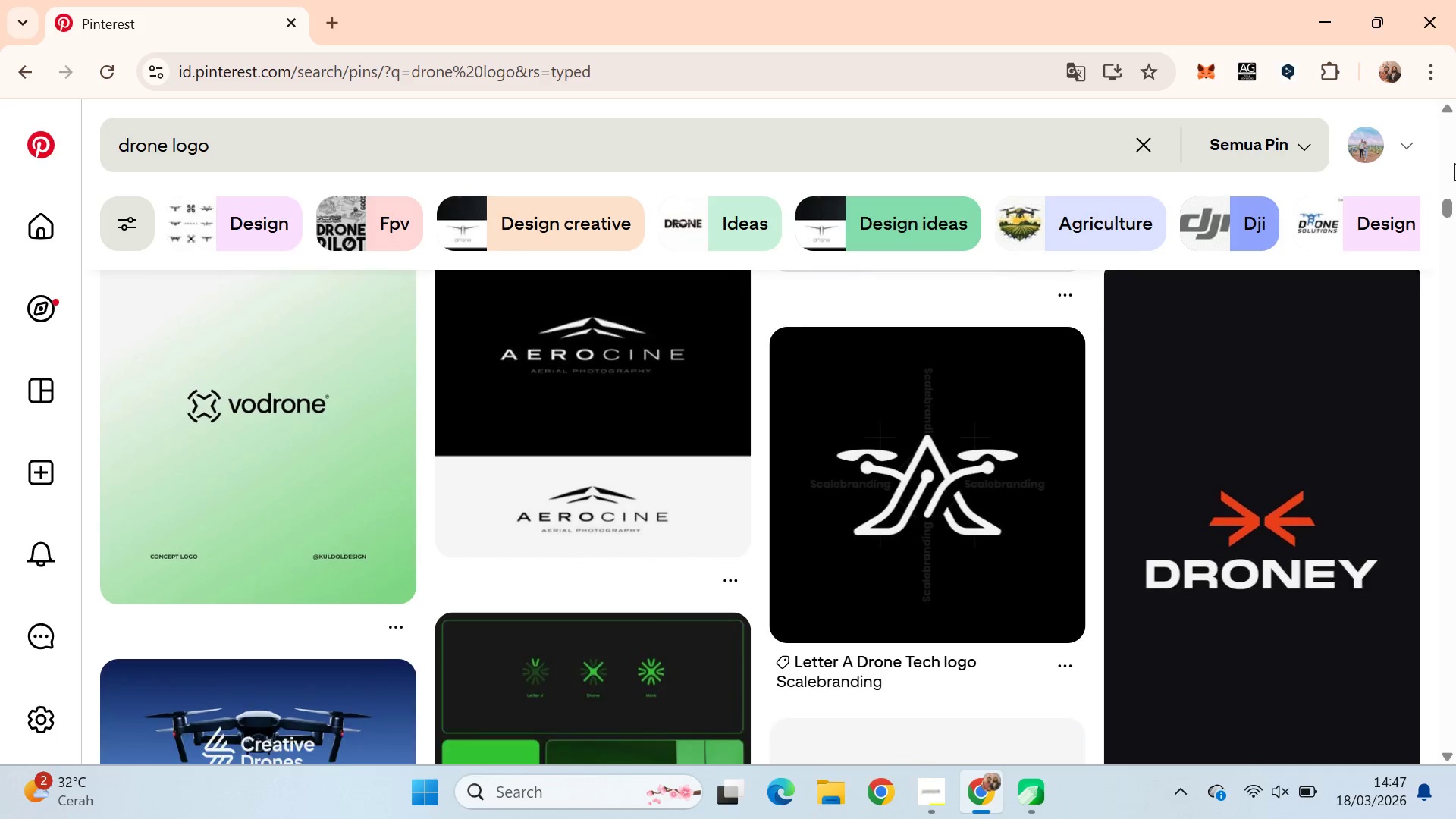 
key(ArrowDown)
 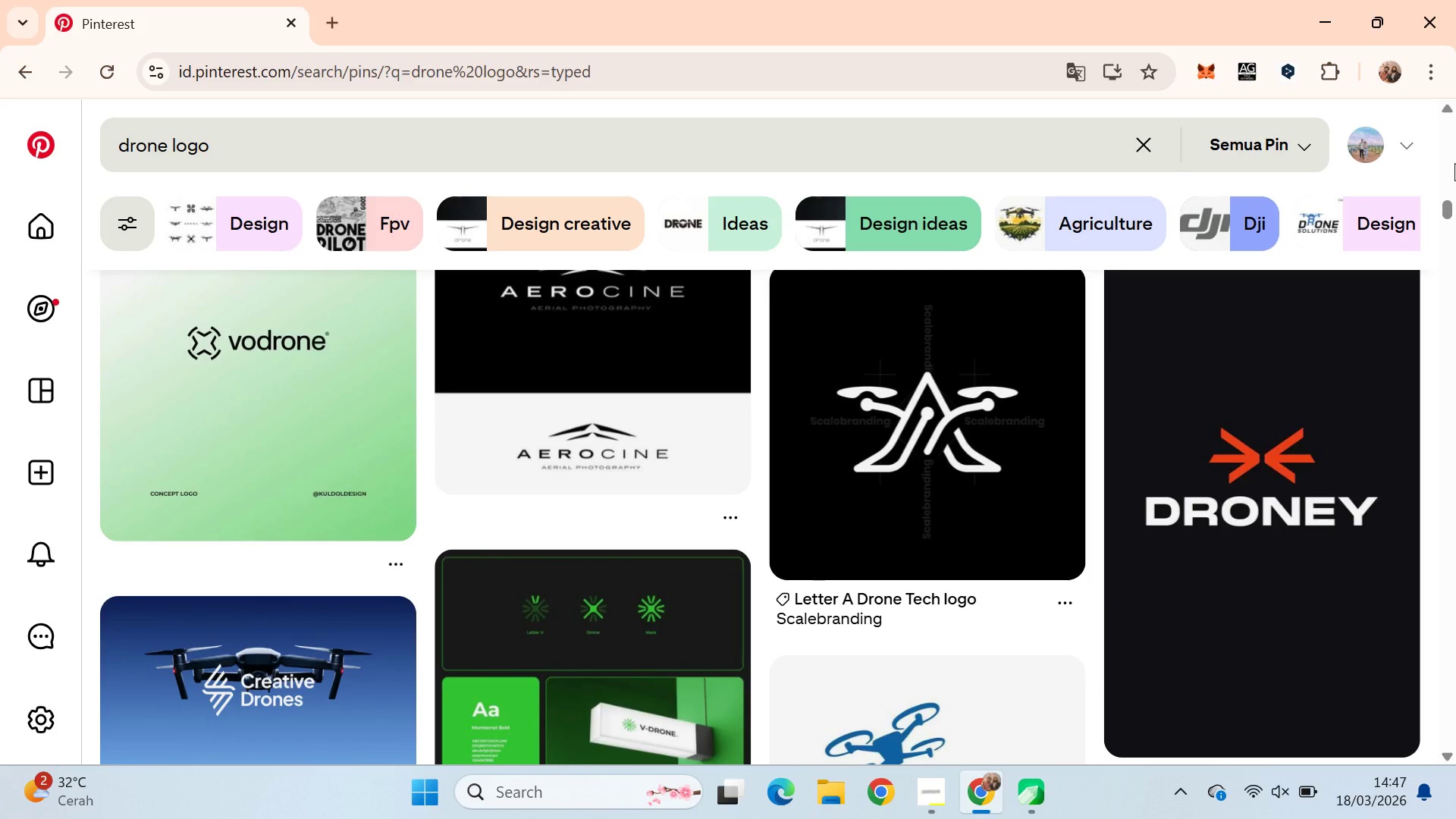 
key(ArrowDown)
 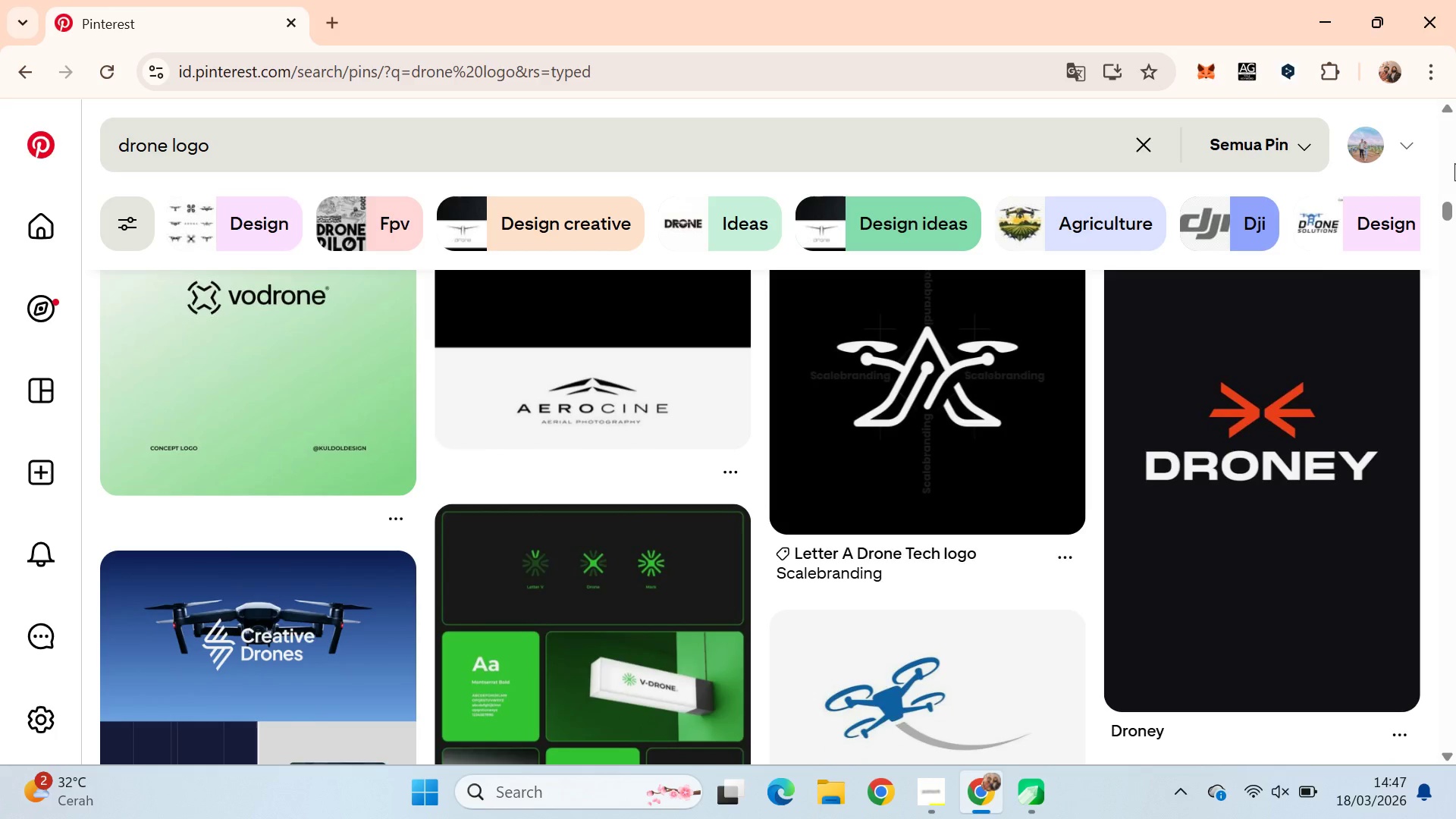 
hold_key(key=ArrowDown, duration=0.91)
 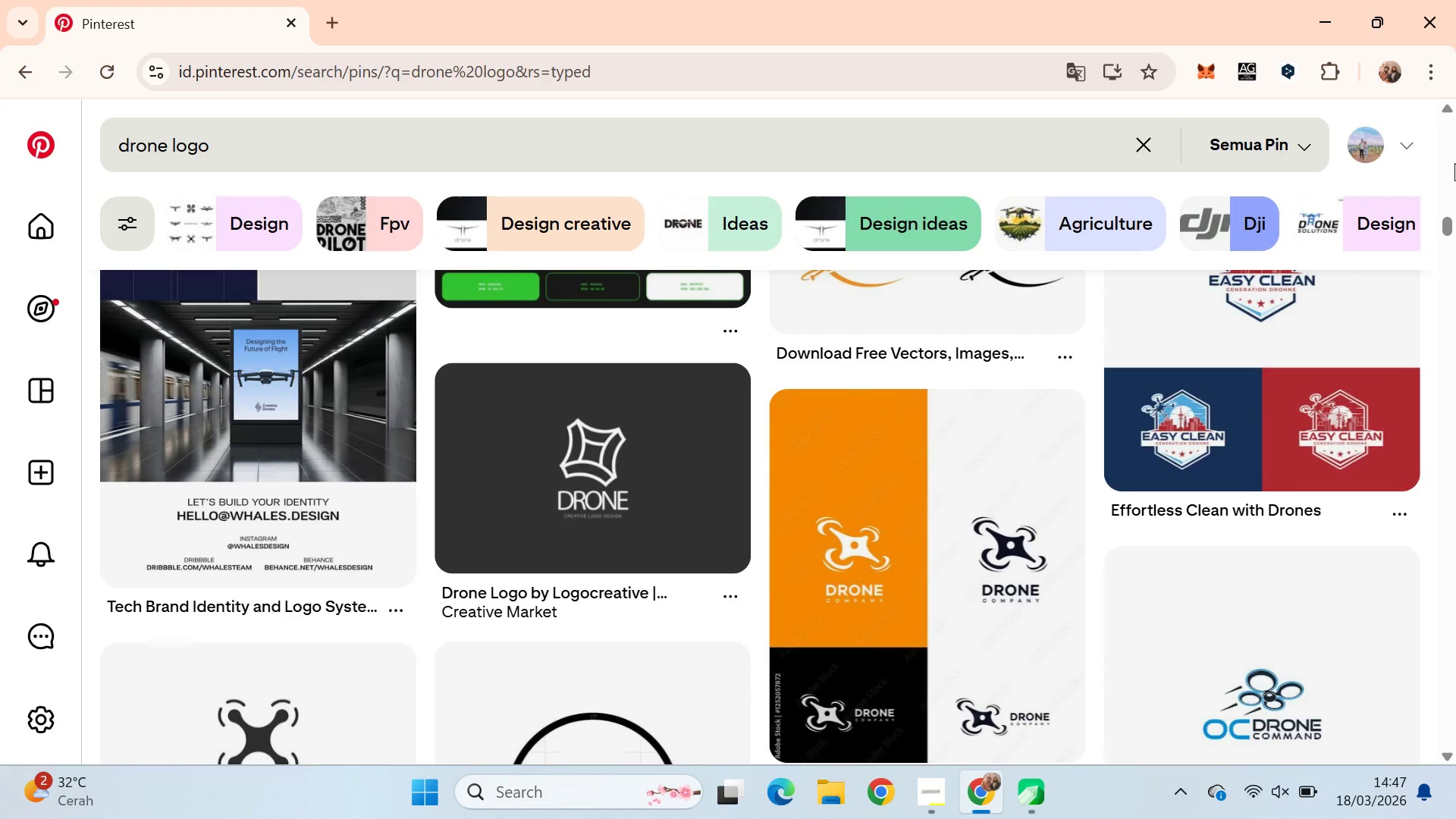 
hold_key(key=ArrowDown, duration=0.64)
 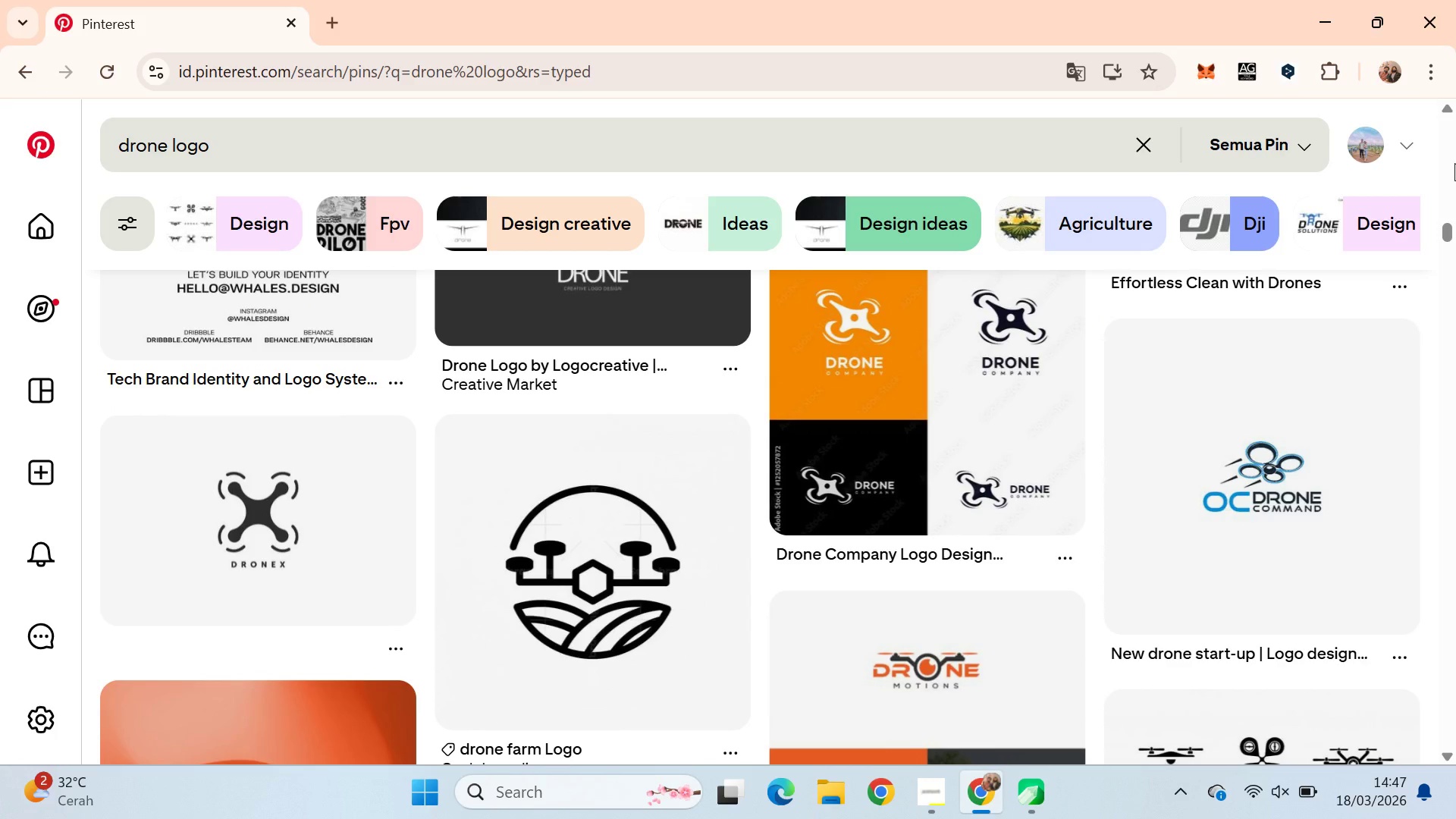 
key(ArrowDown)
 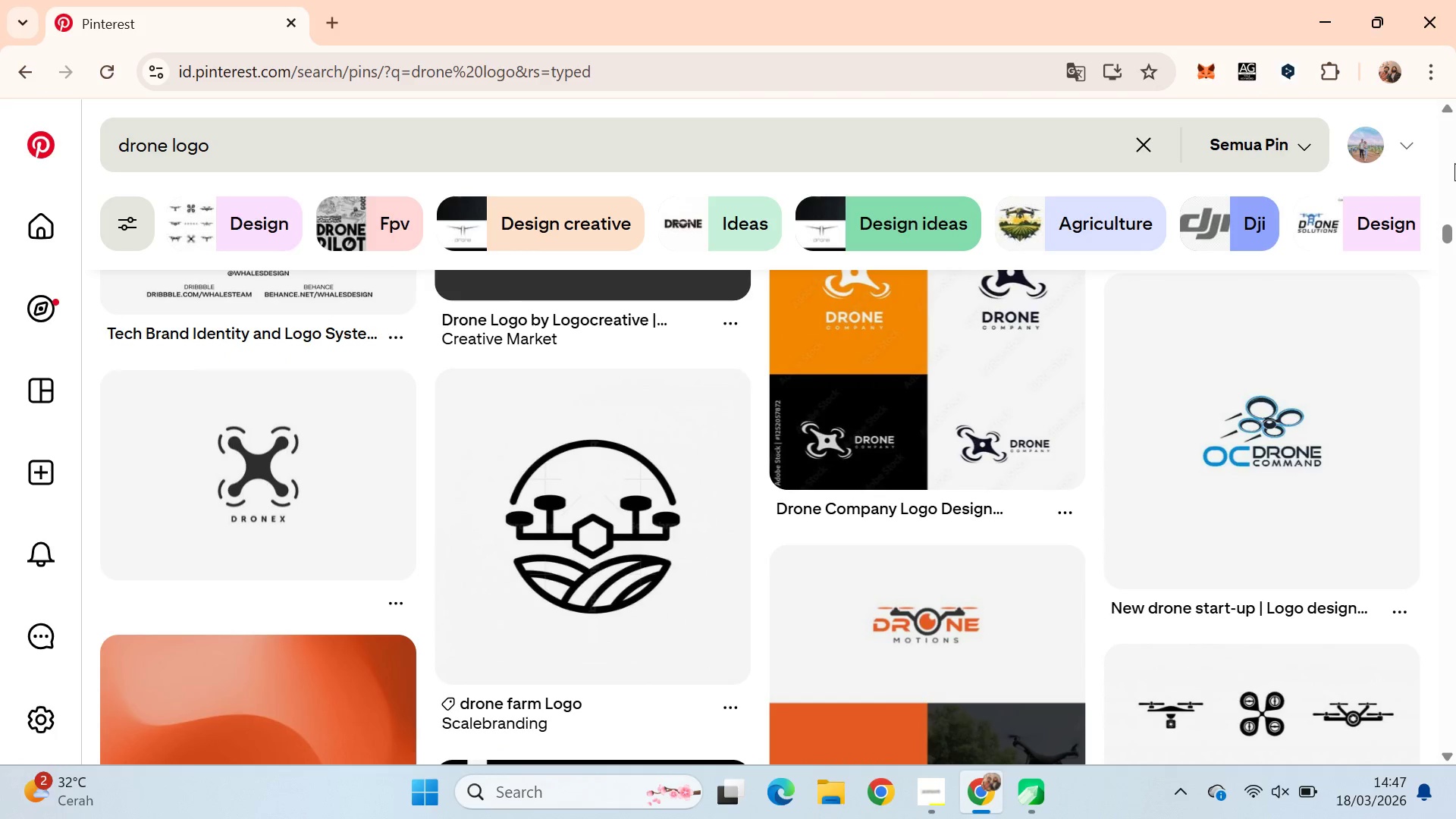 
key(ArrowDown)
 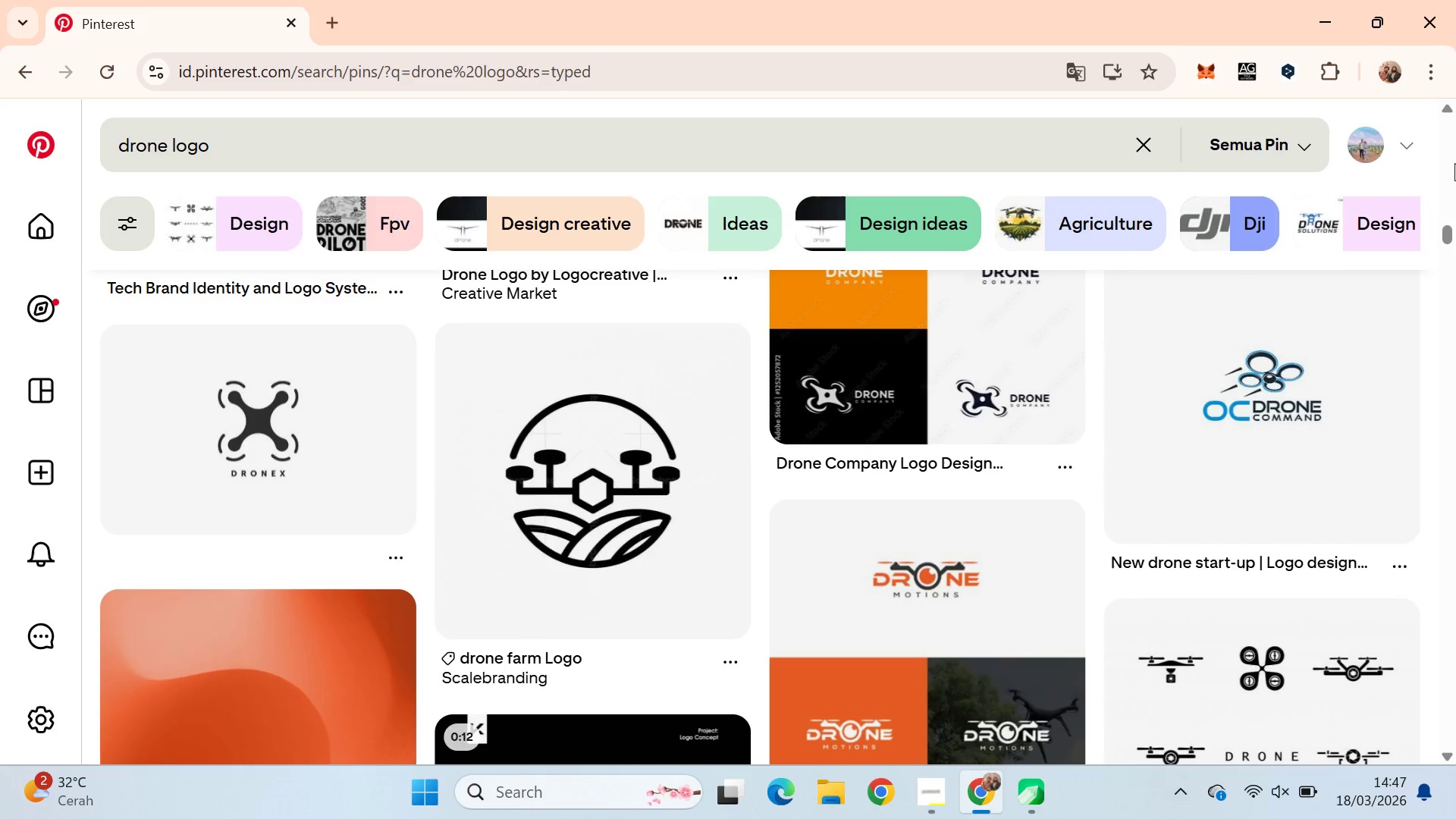 
key(ArrowUp)
 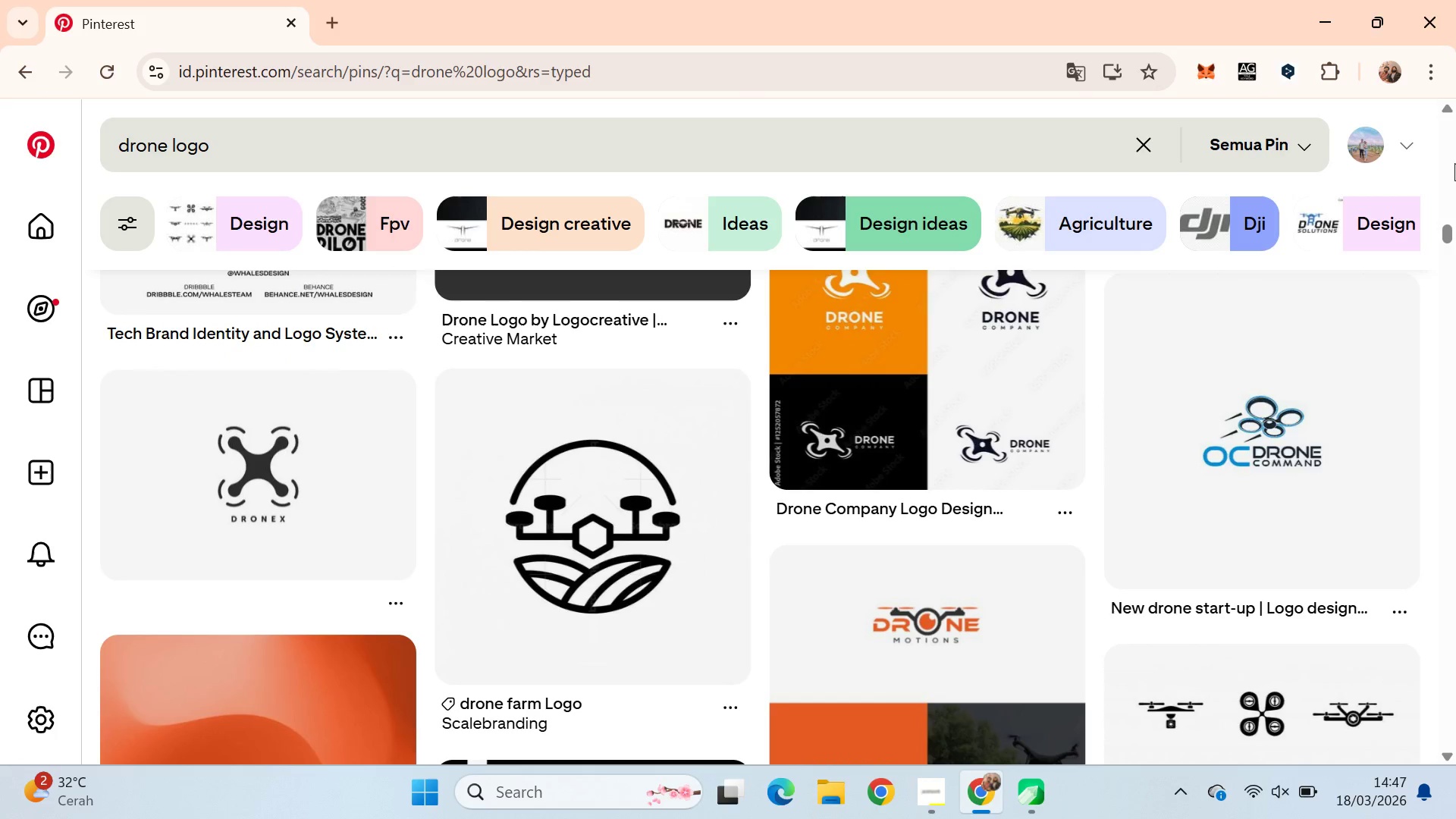 
key(ArrowDown)
 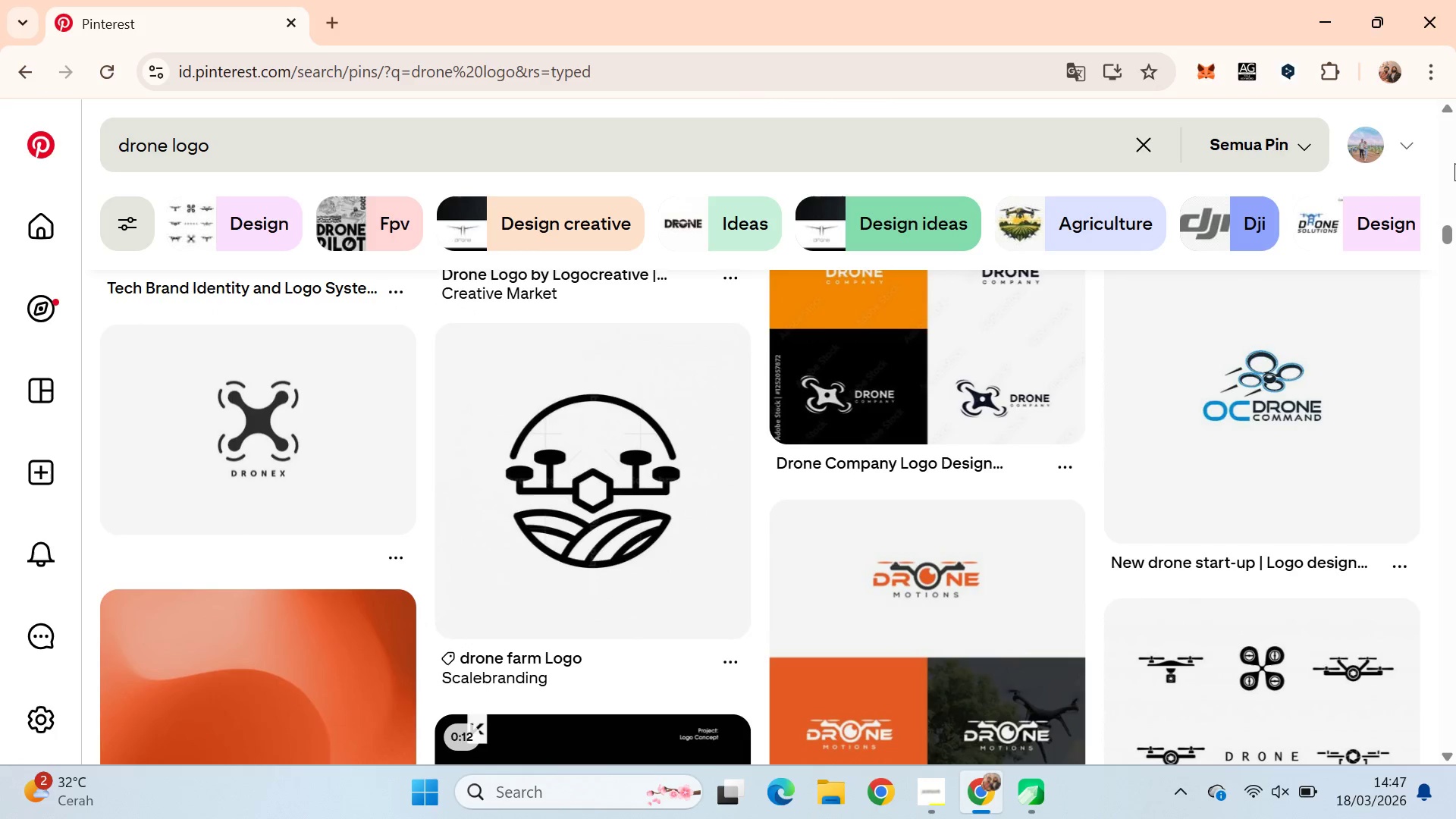 
key(ArrowDown)
 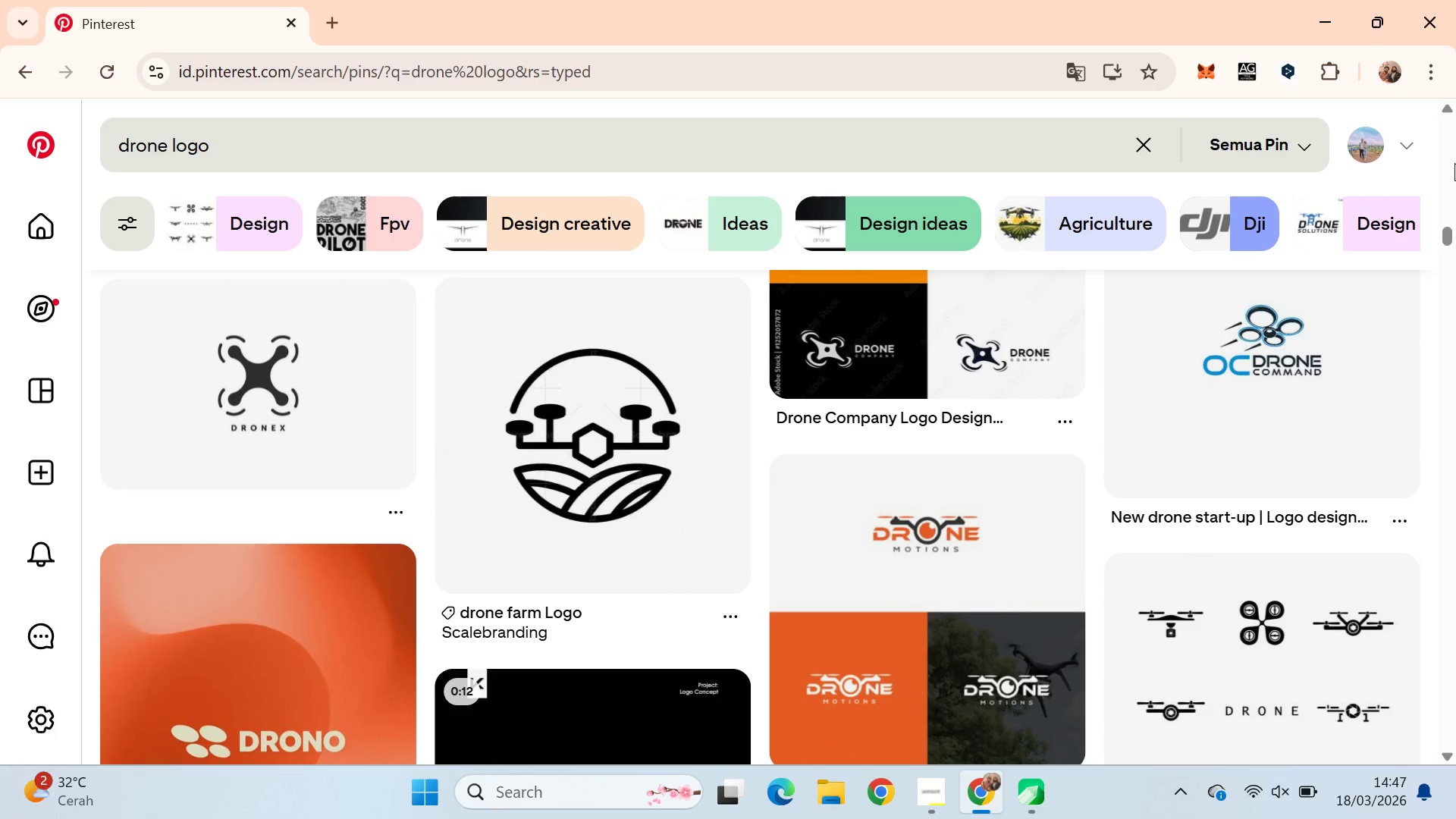 
key(ArrowDown)
 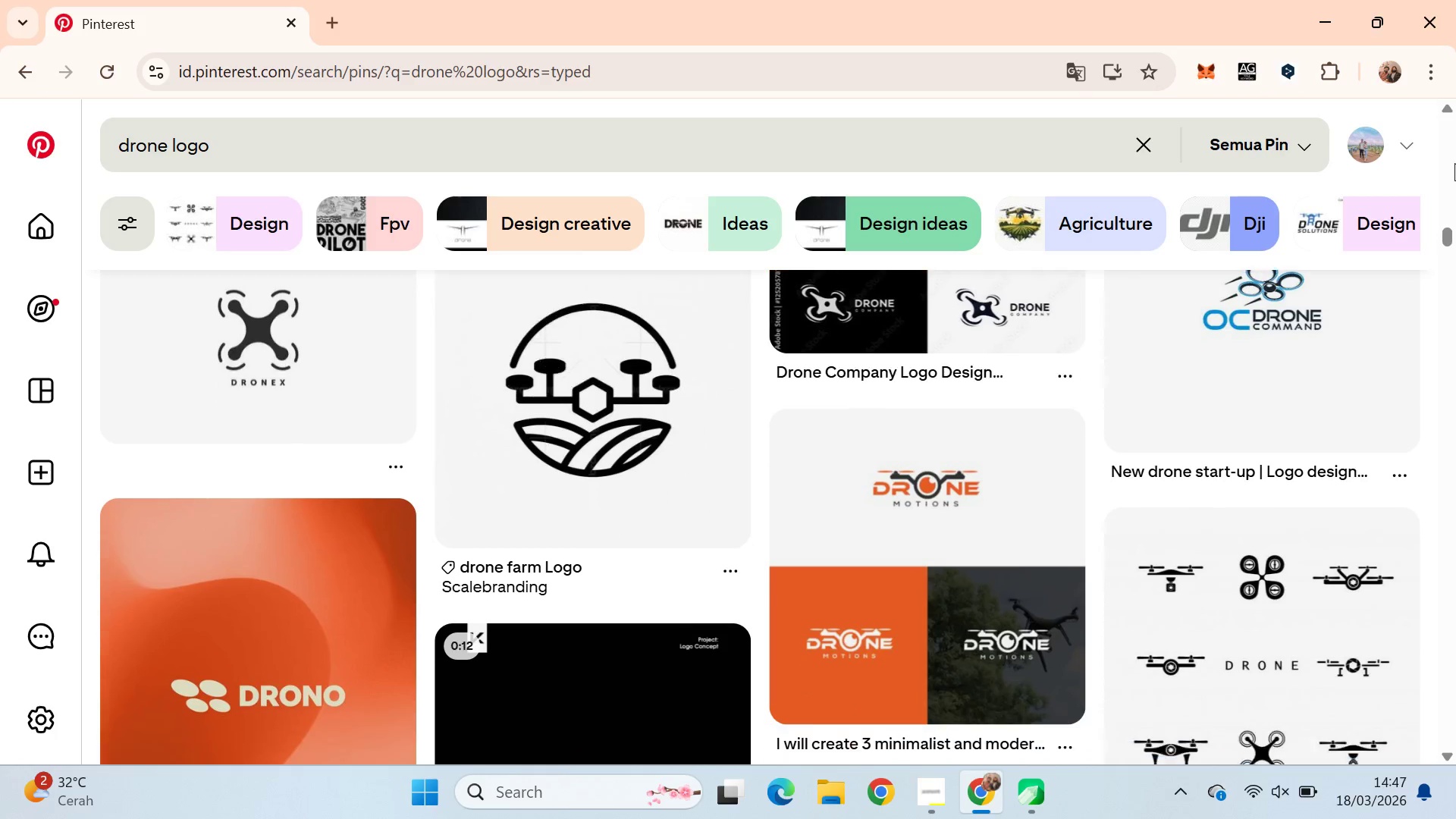 
key(ArrowDown)
 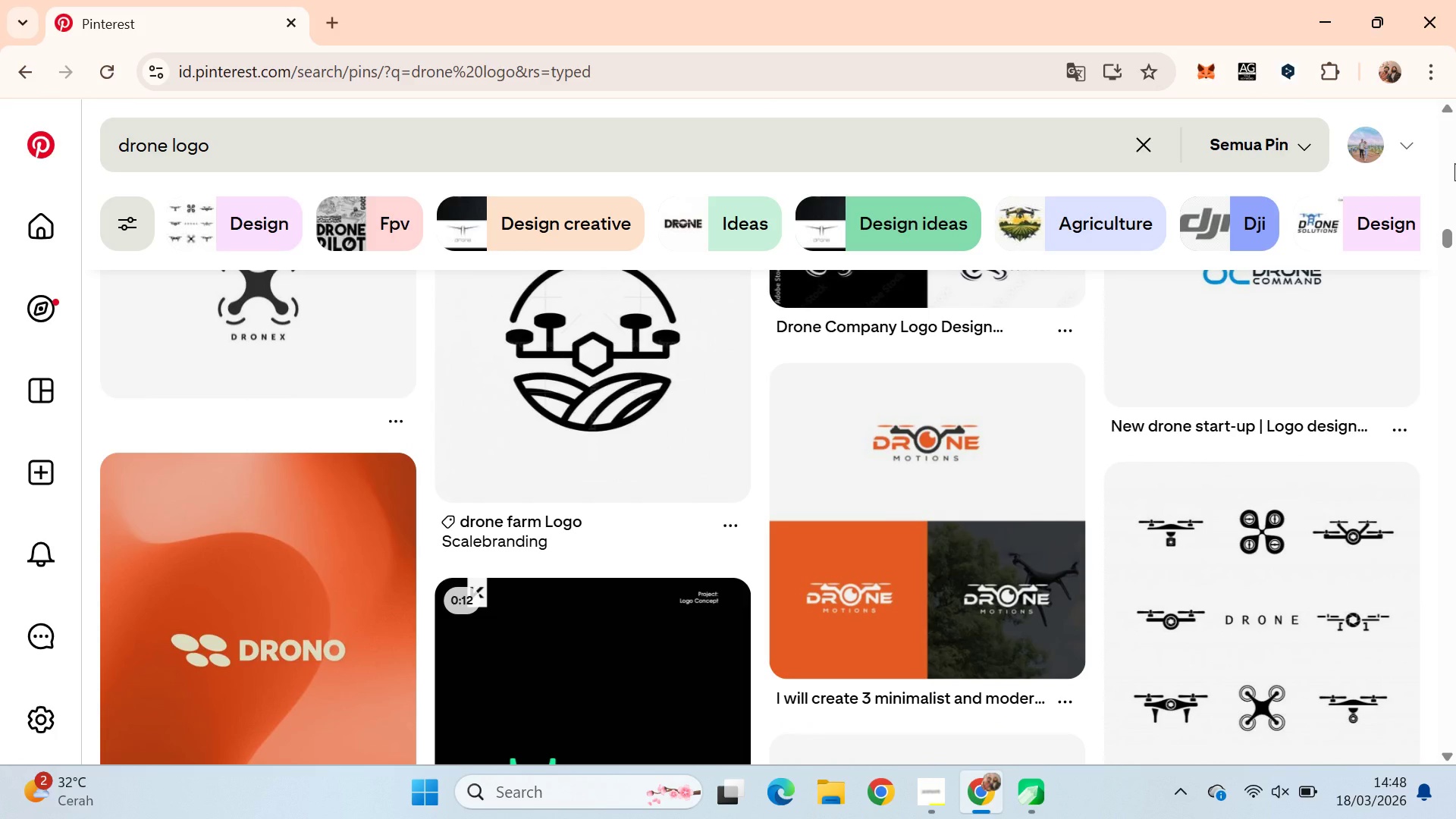 
hold_key(key=ArrowDown, duration=0.73)
 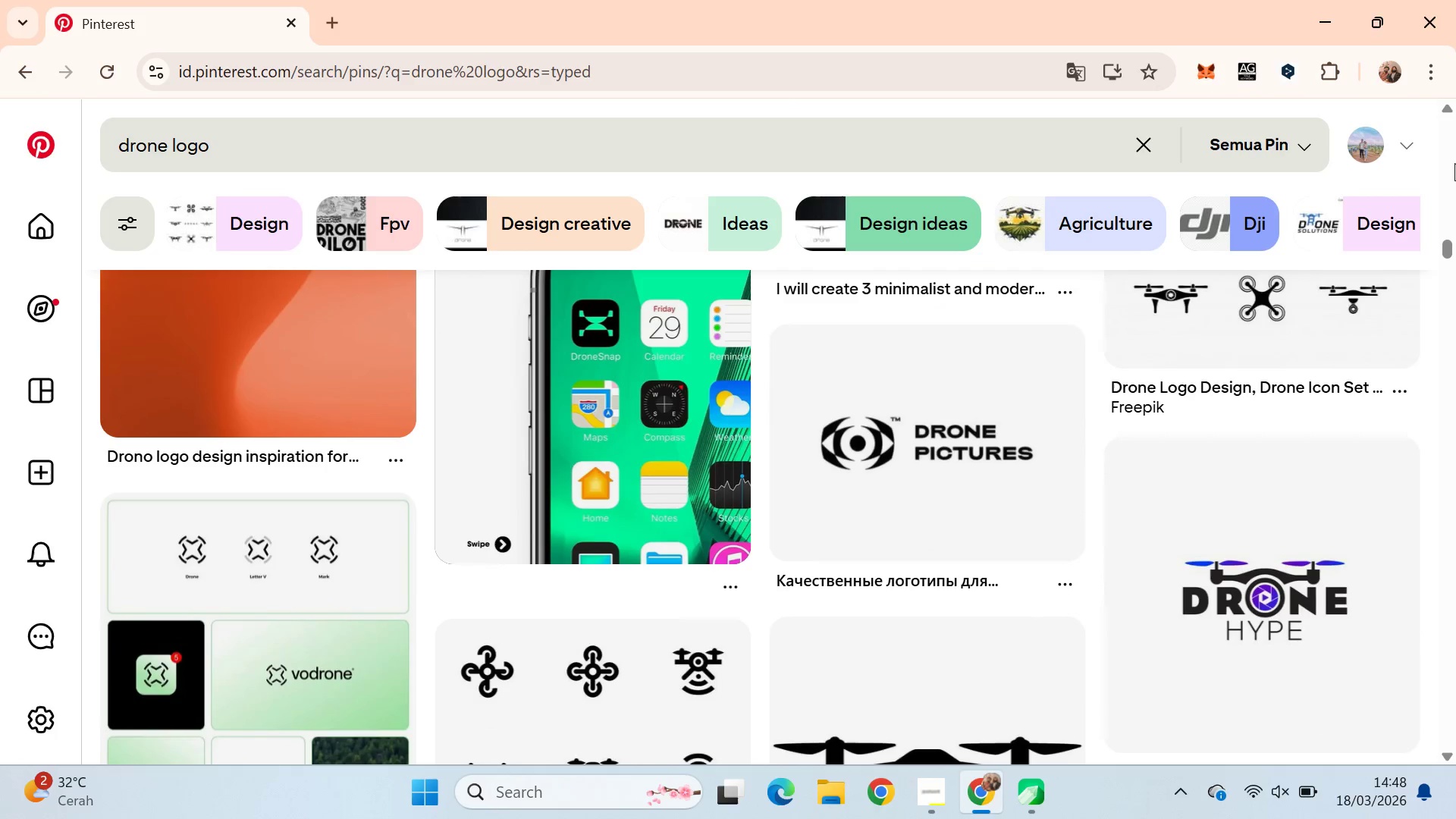 
hold_key(key=ArrowDown, duration=0.33)
 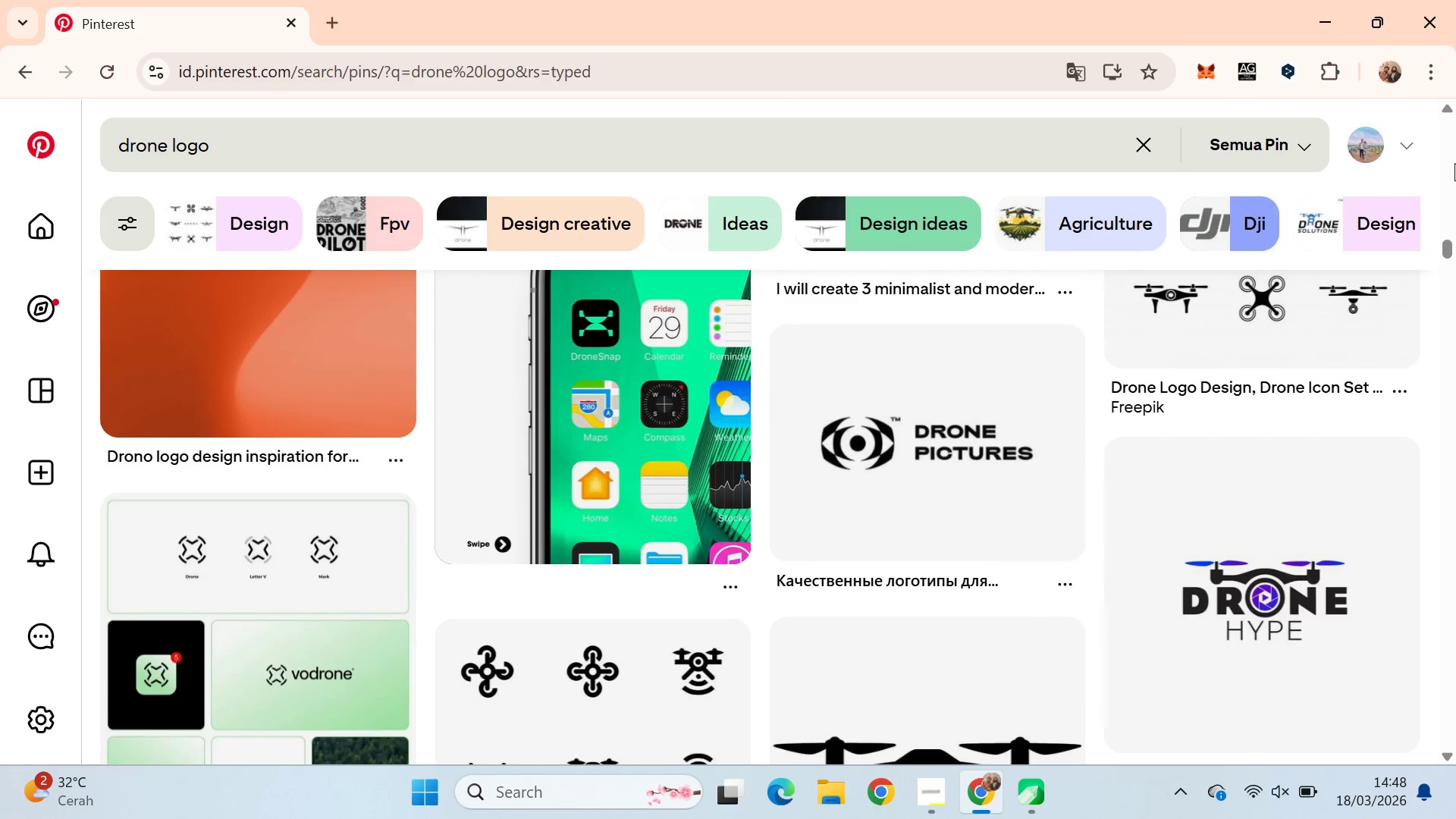 
hold_key(key=ArrowDown, duration=0.64)
 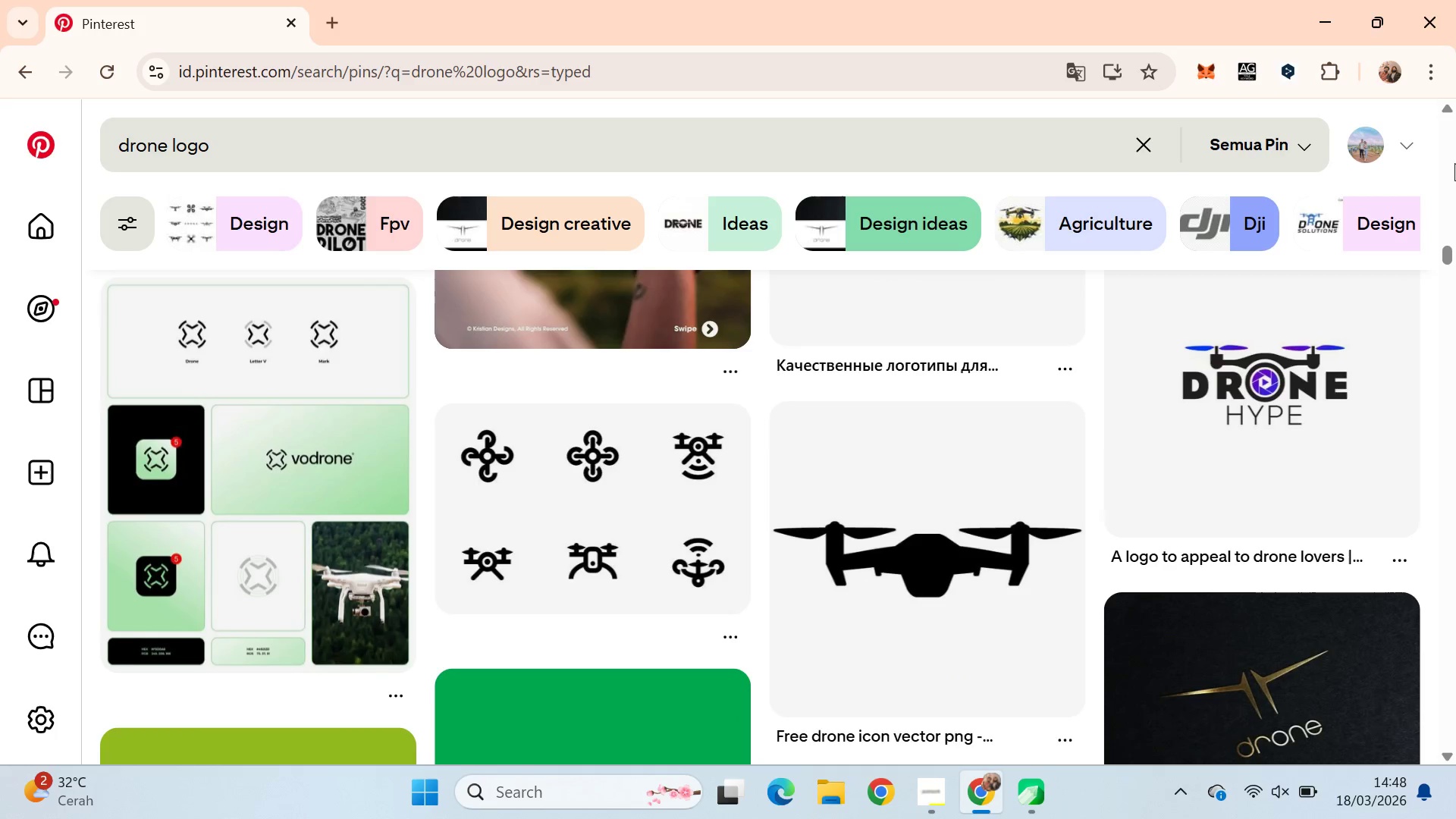 
hold_key(key=ArrowDown, duration=1.53)
 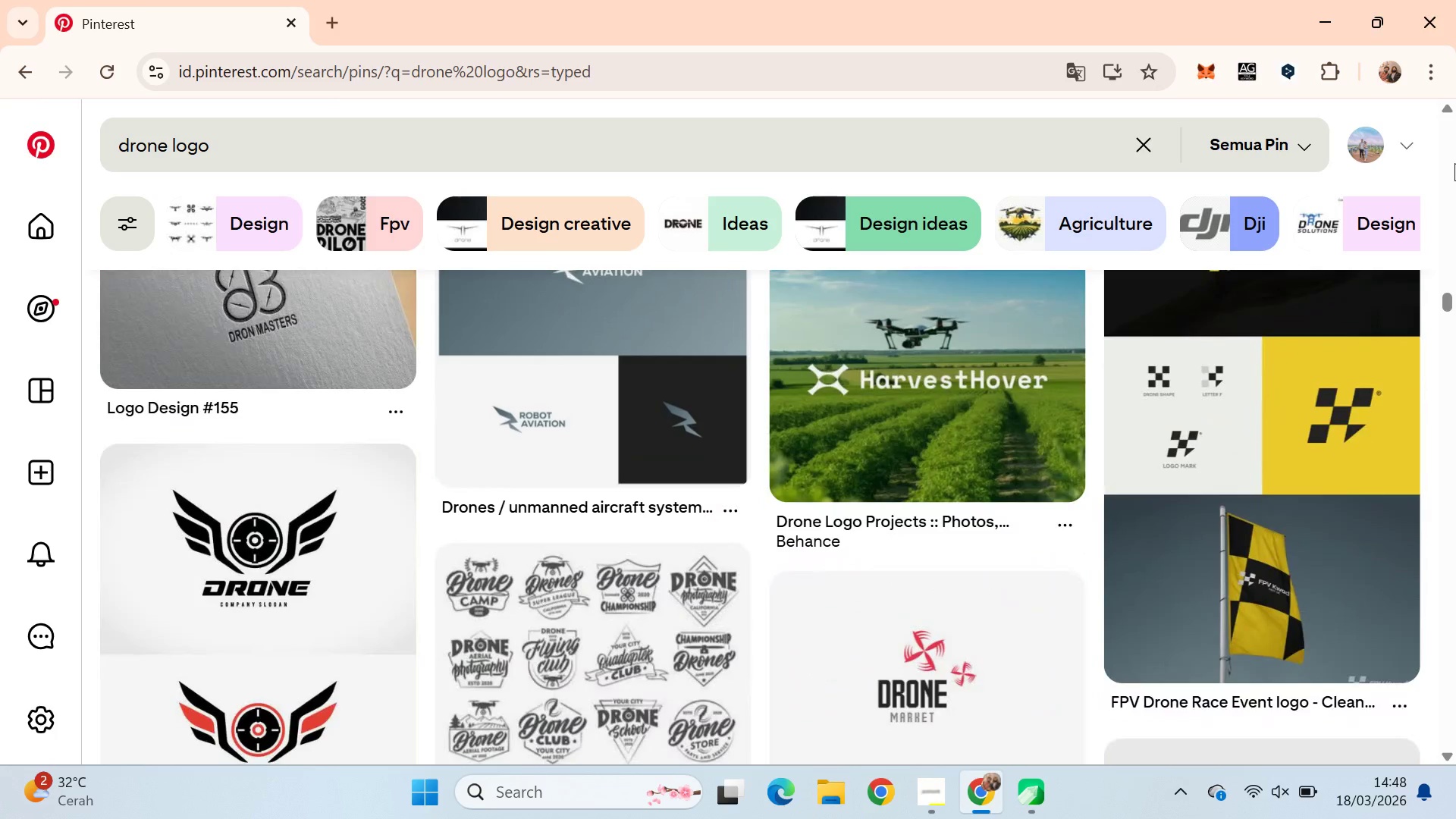 
key(ArrowDown)
 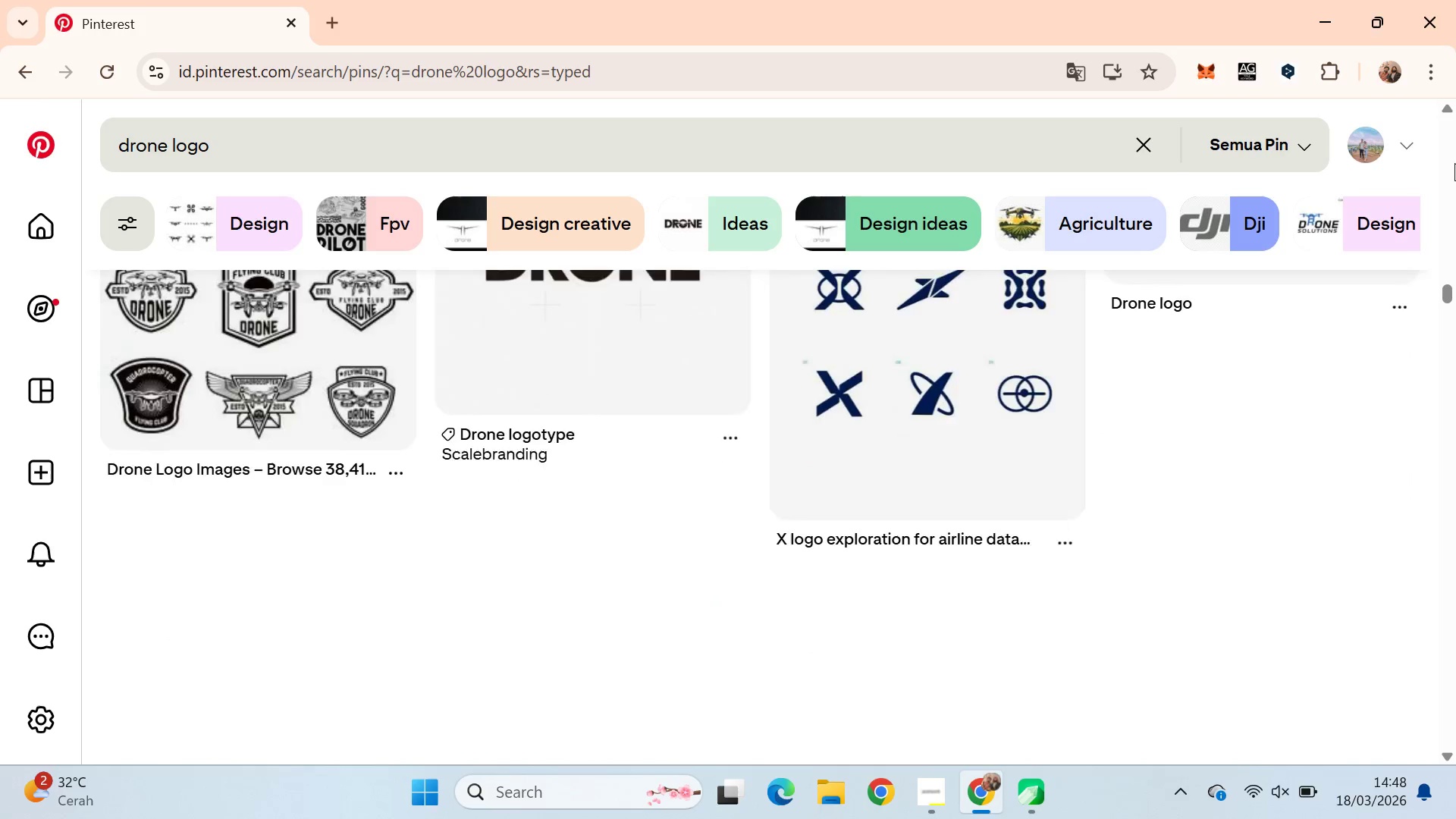 
key(ArrowDown)
 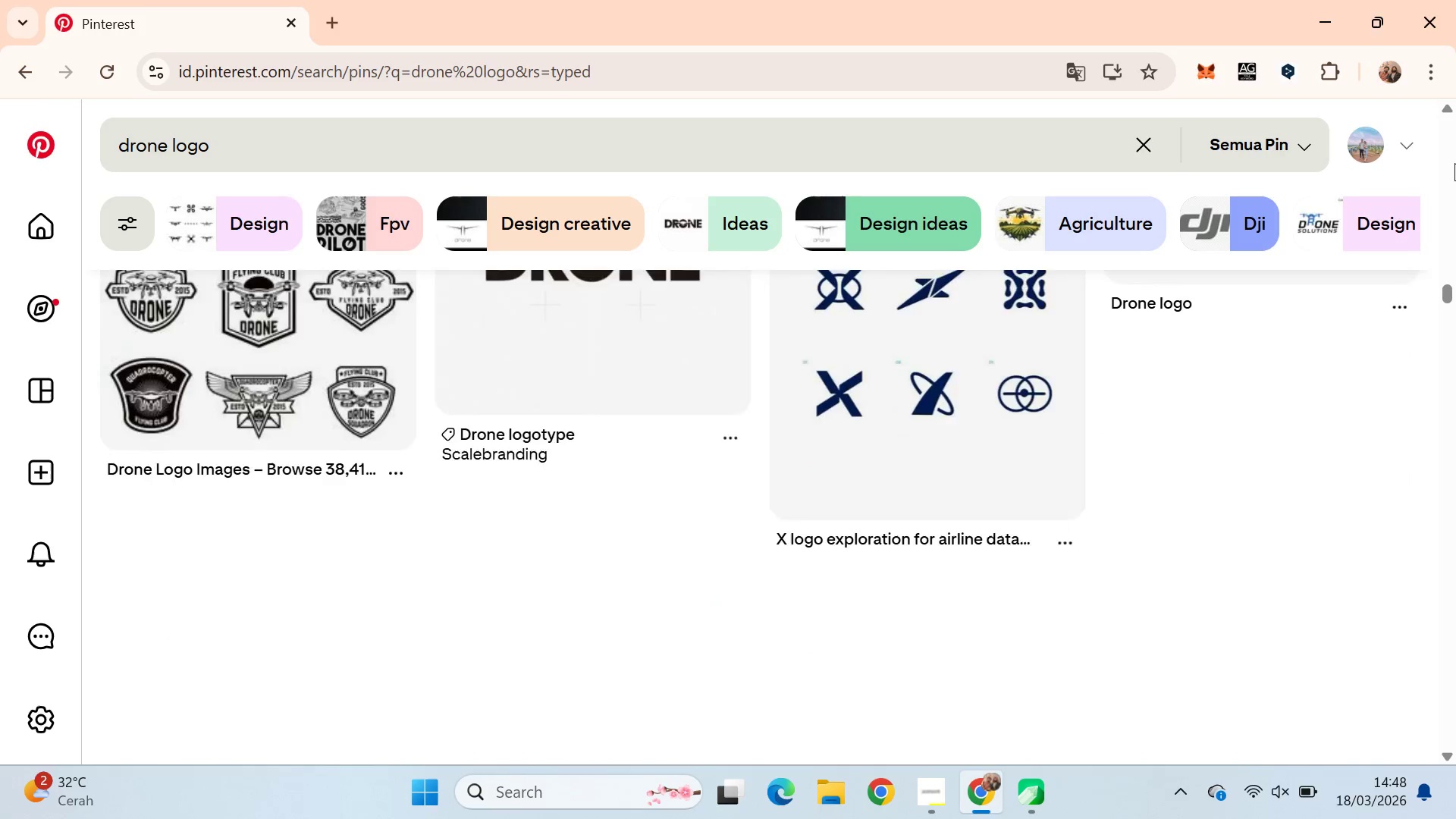 
key(ArrowDown)
 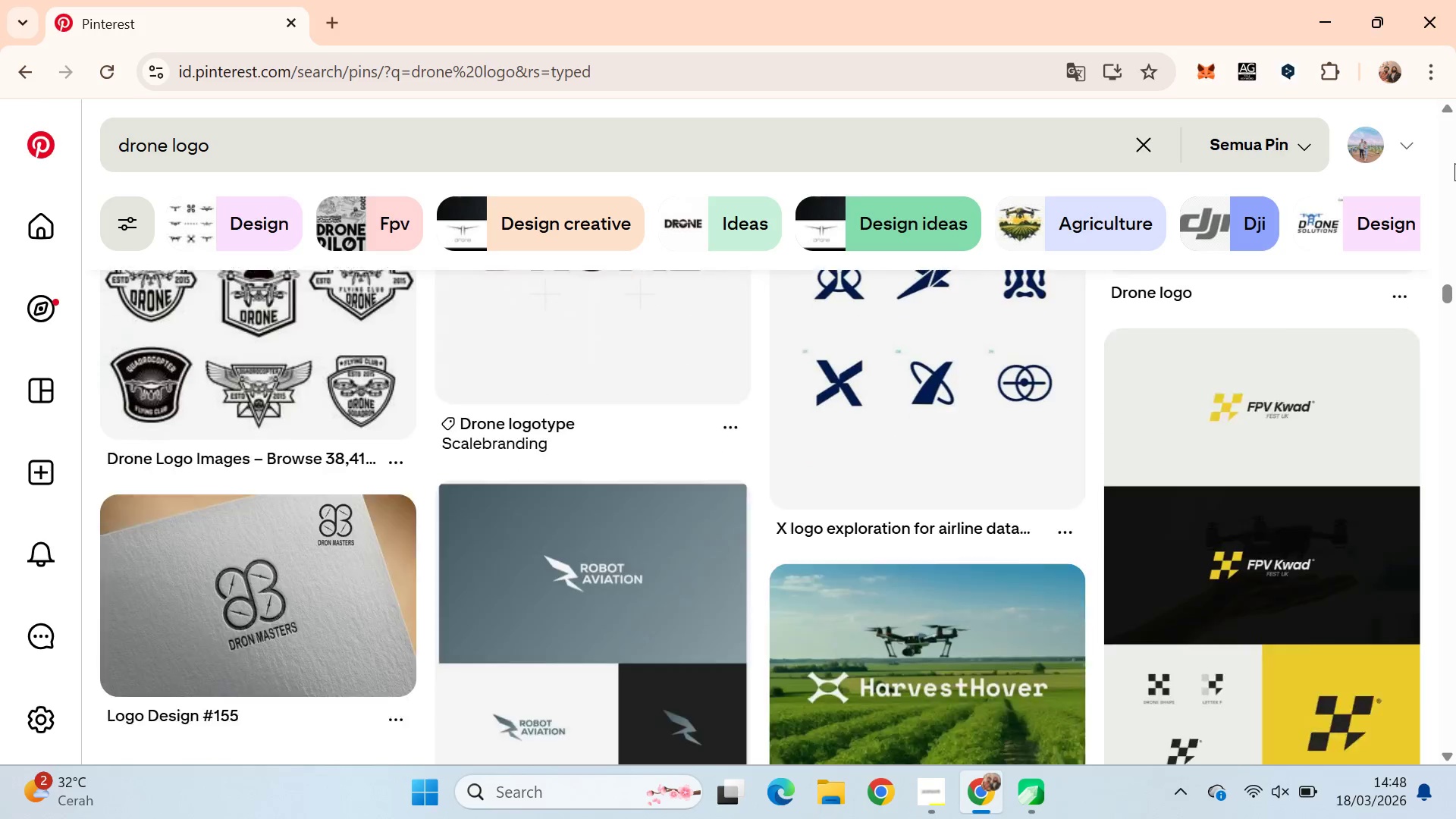 
key(ArrowDown)
 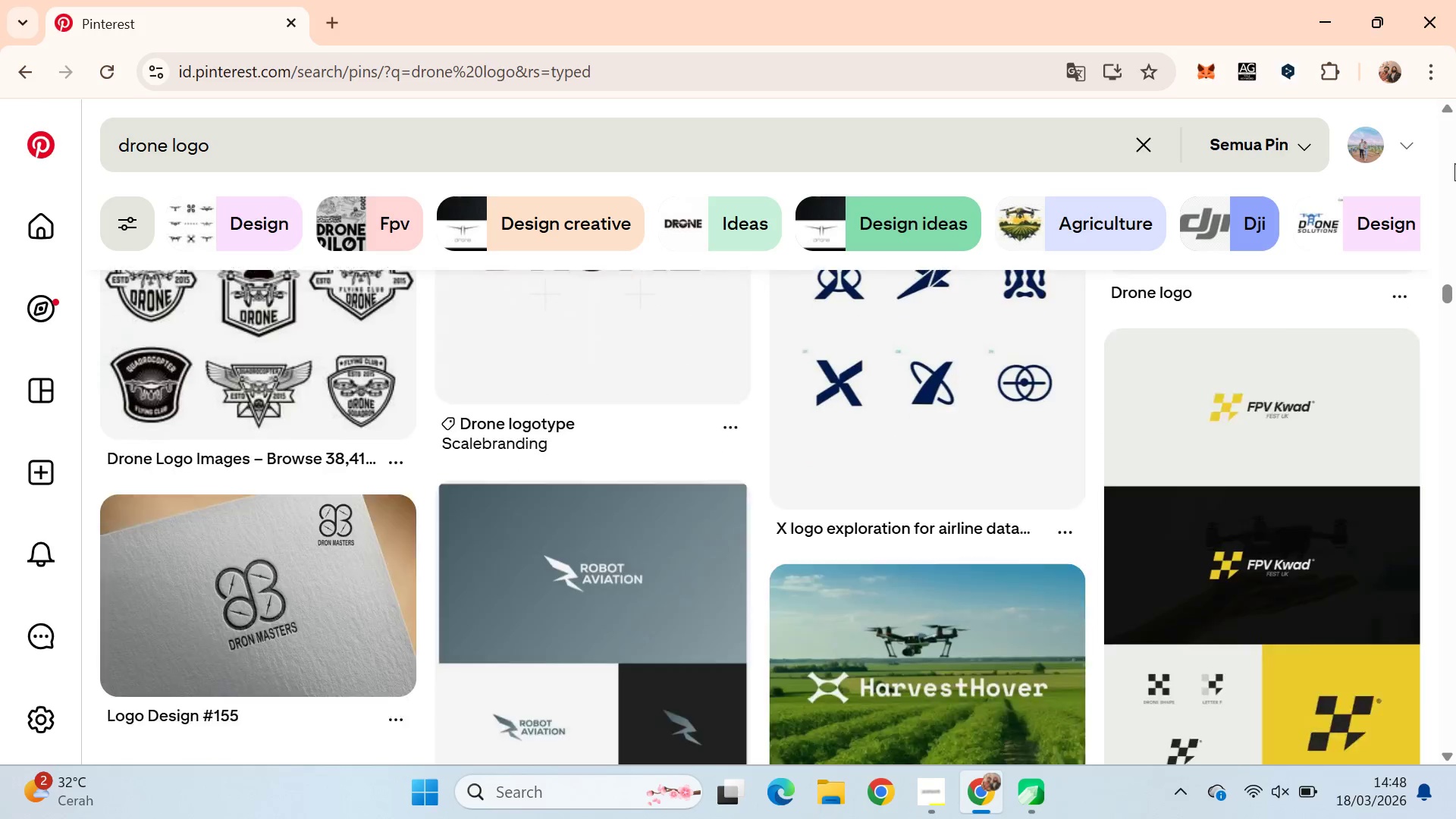 
key(ArrowDown)
 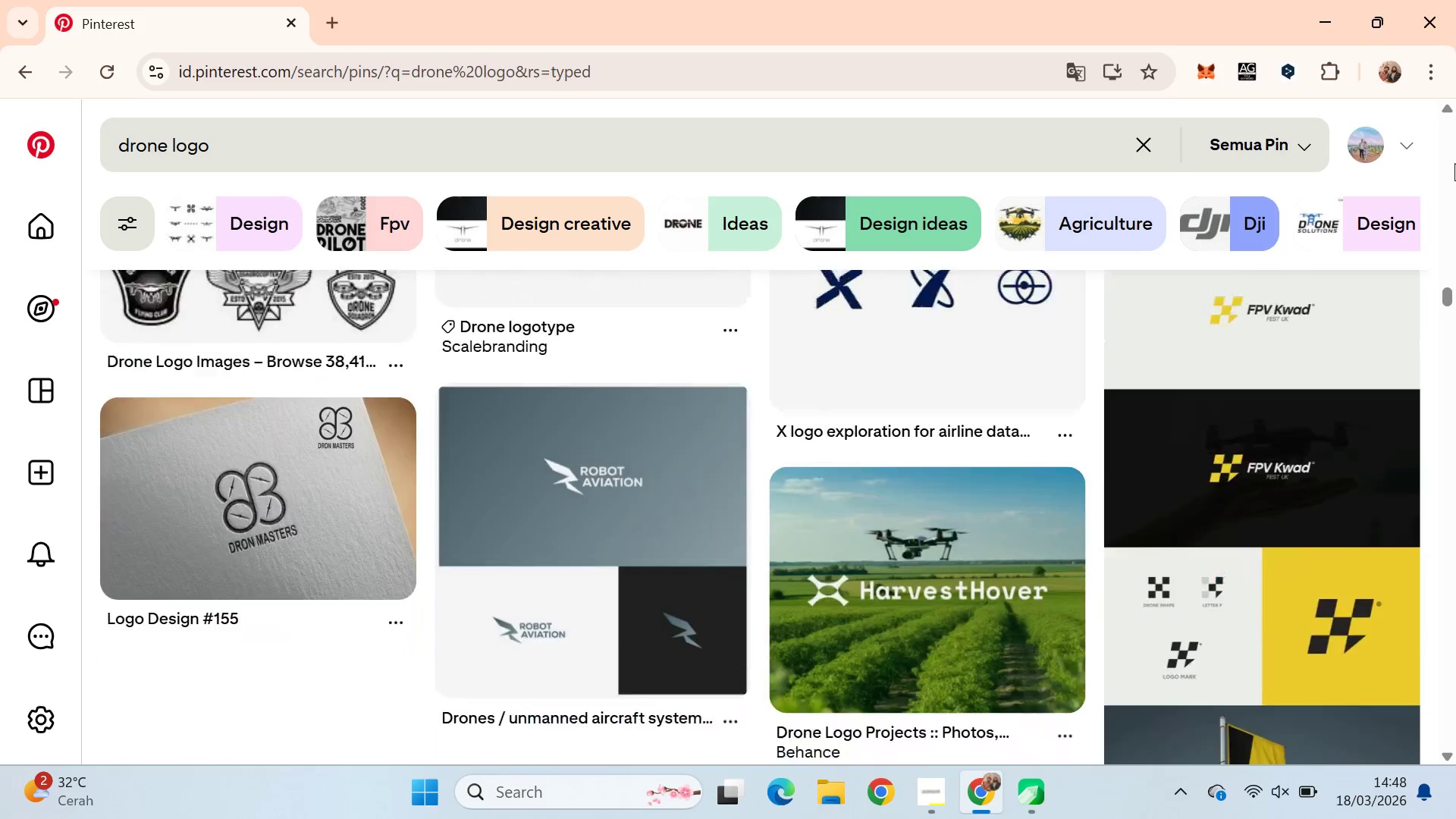 
key(ArrowDown)
 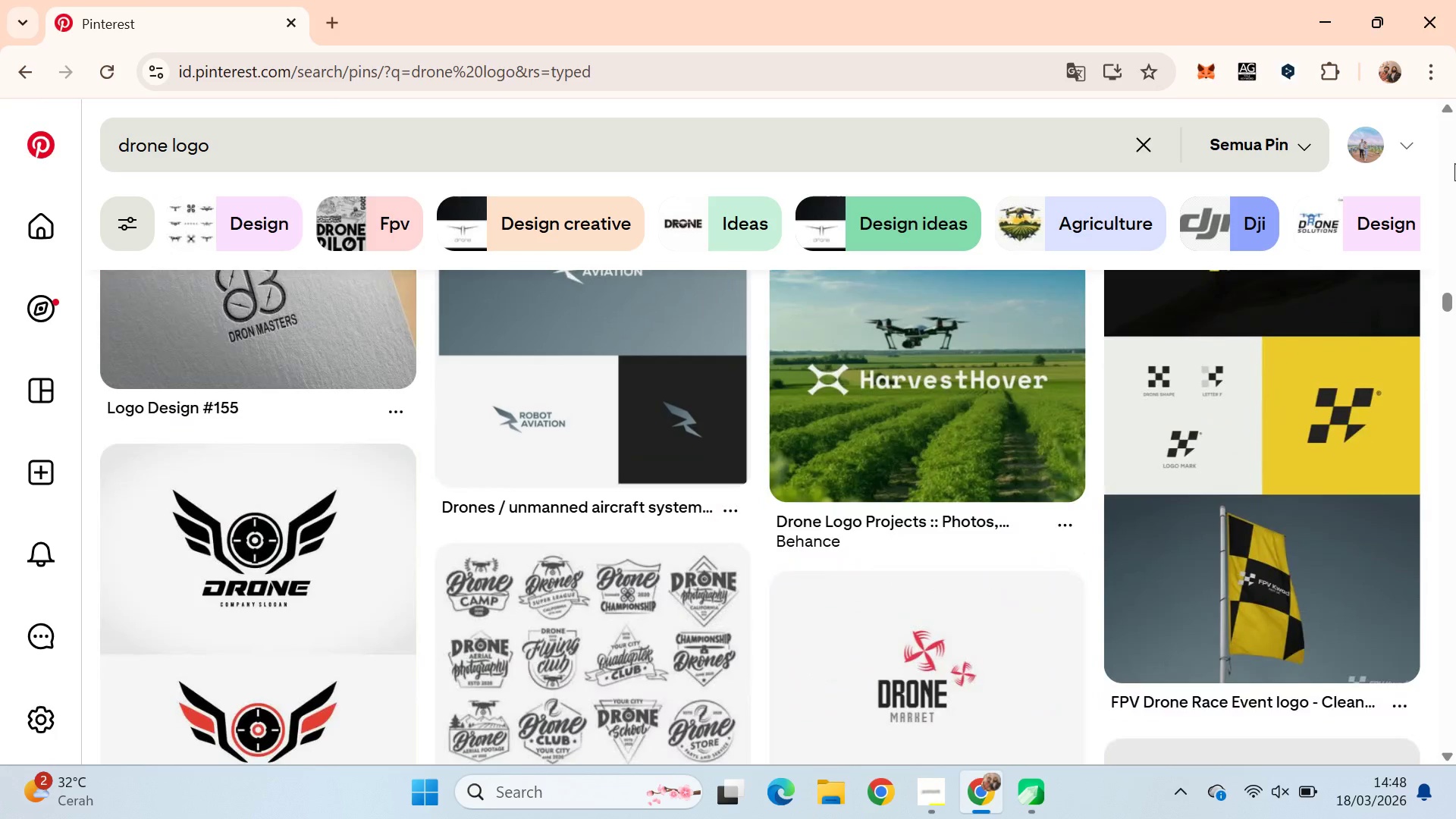 
key(ArrowUp)
 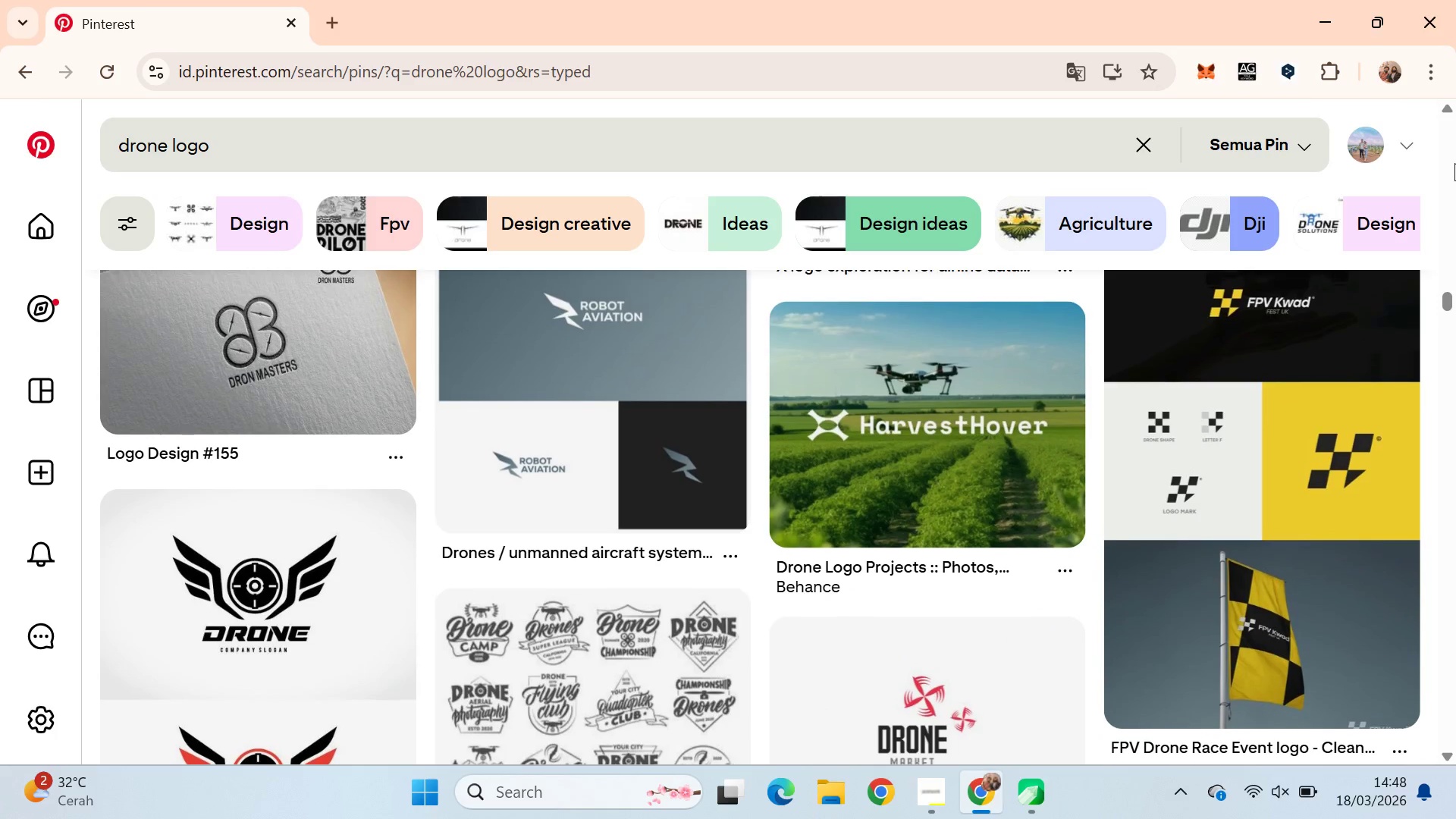 
hold_key(key=ArrowDown, duration=1.03)
 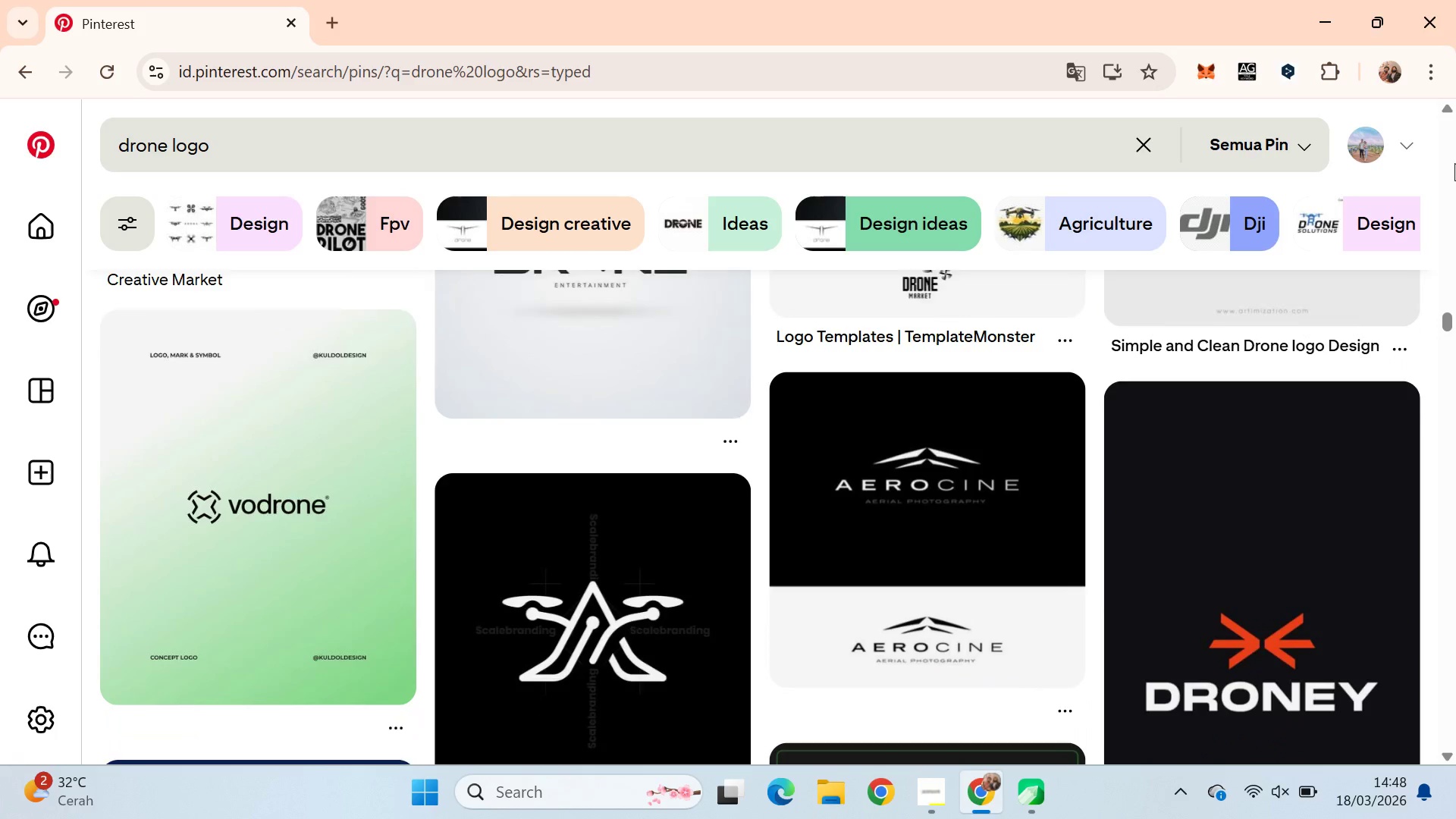 
key(ArrowDown)
 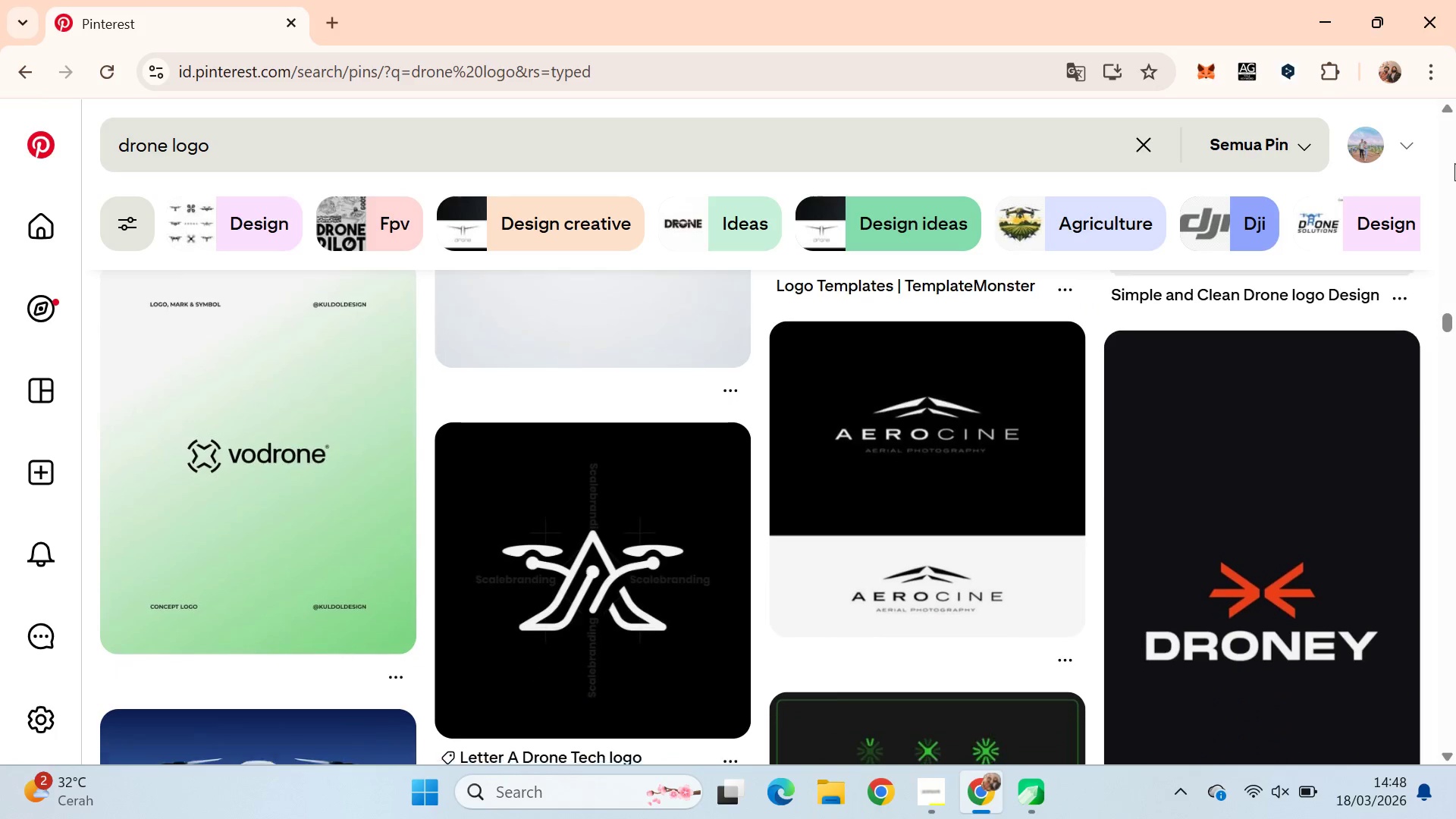 
key(ArrowDown)
 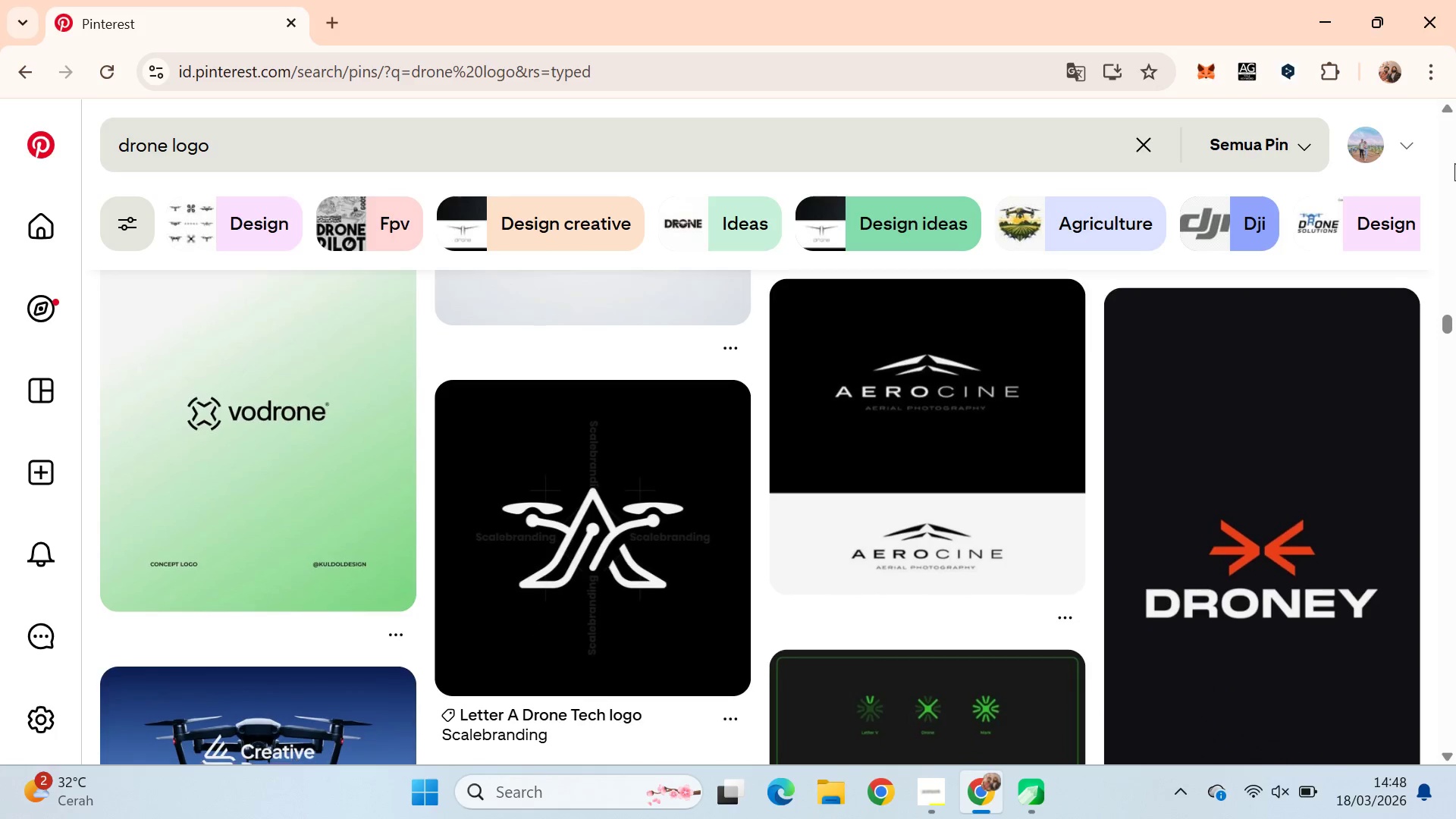 
hold_key(key=ArrowDown, duration=0.41)
 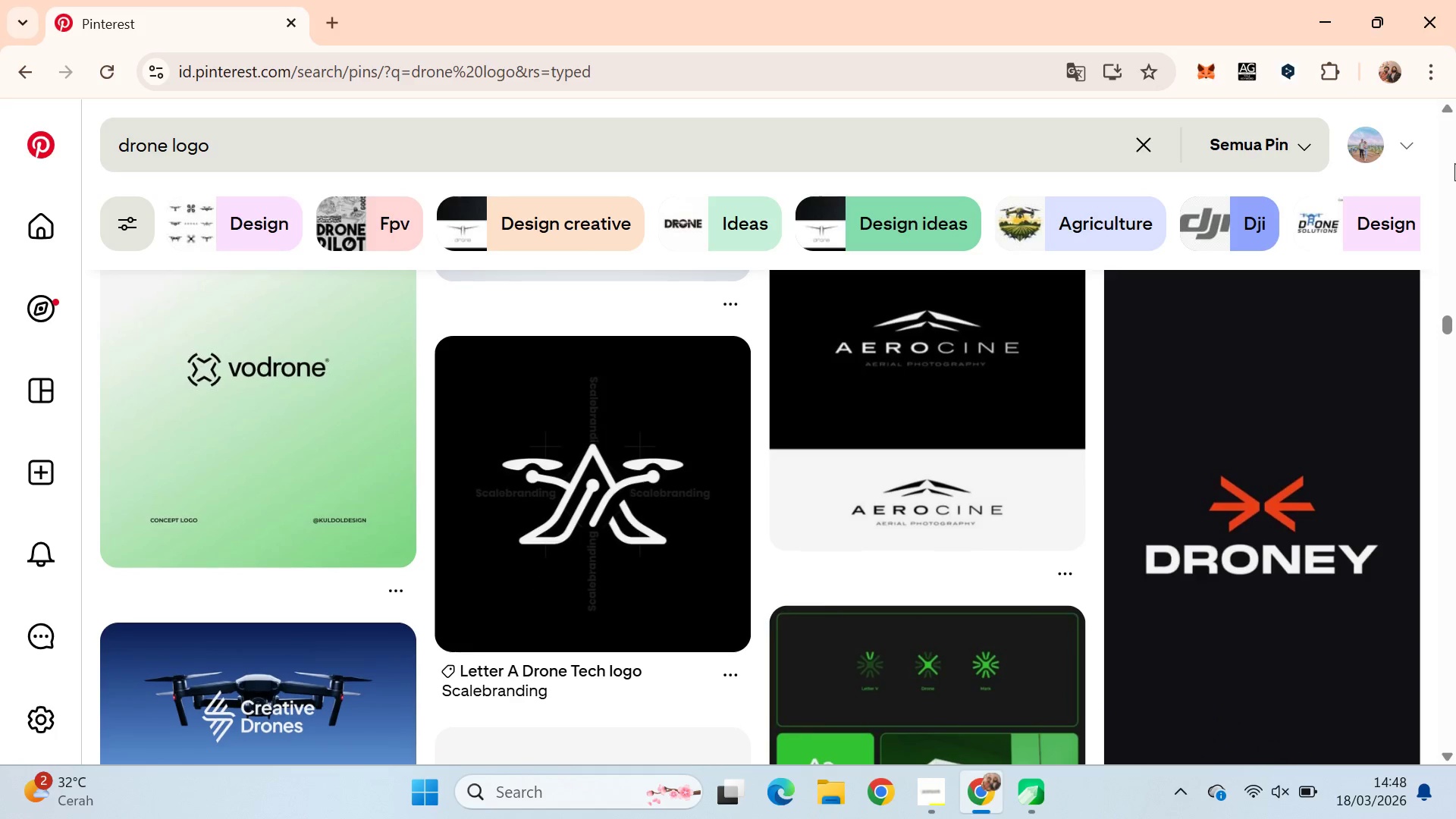 
key(ArrowDown)
 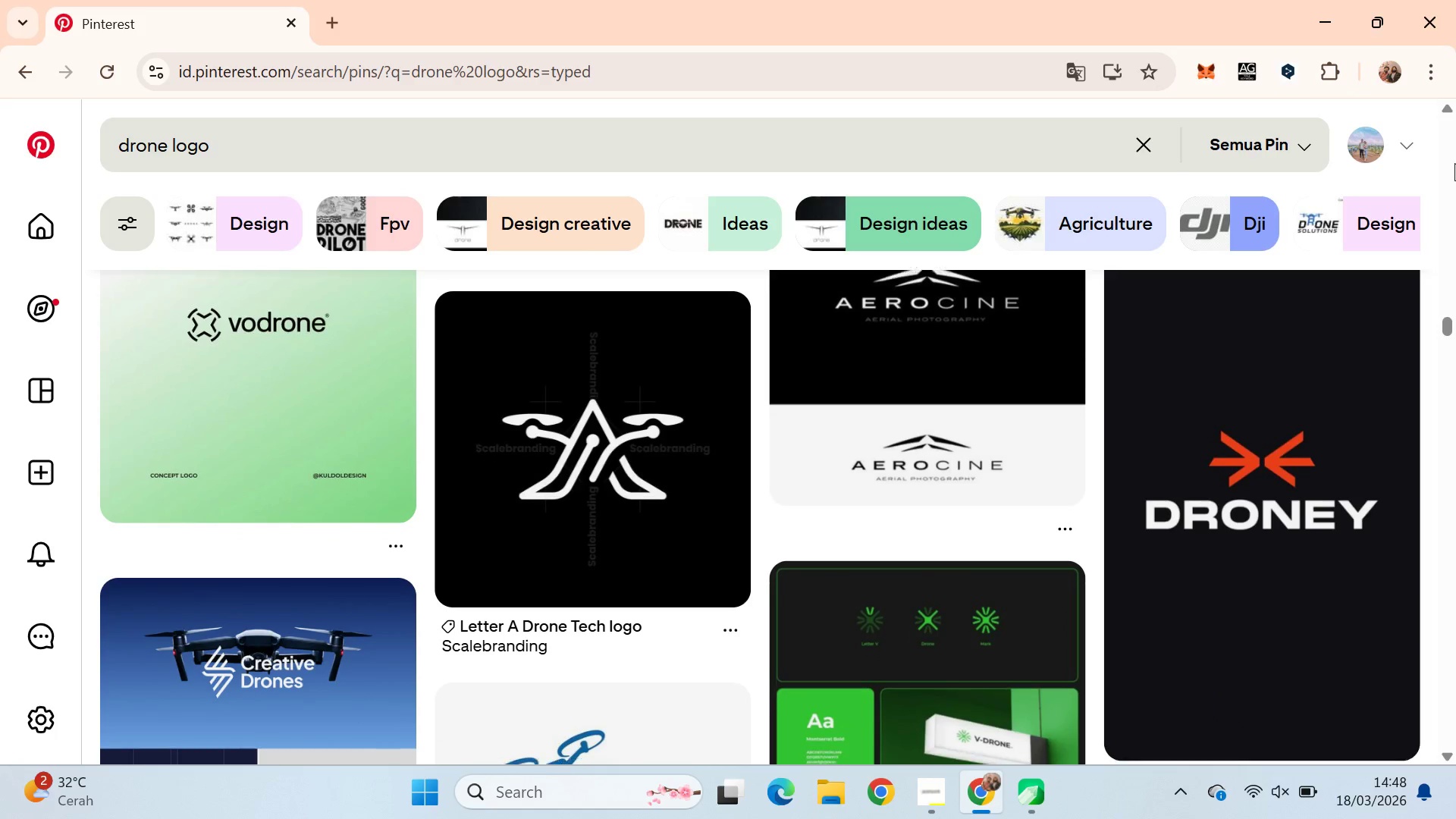 
key(ArrowDown)
 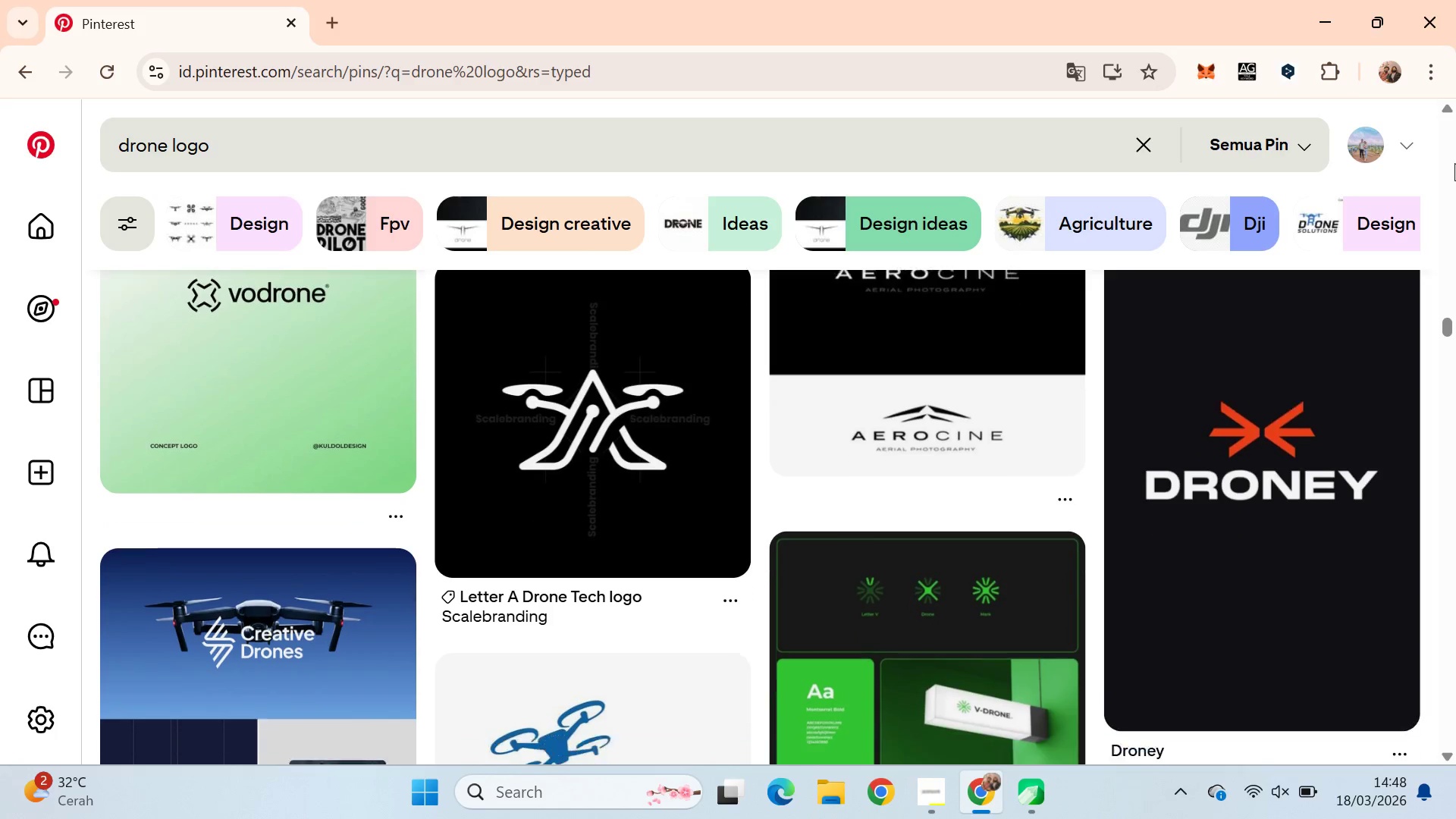 
key(ArrowDown)
 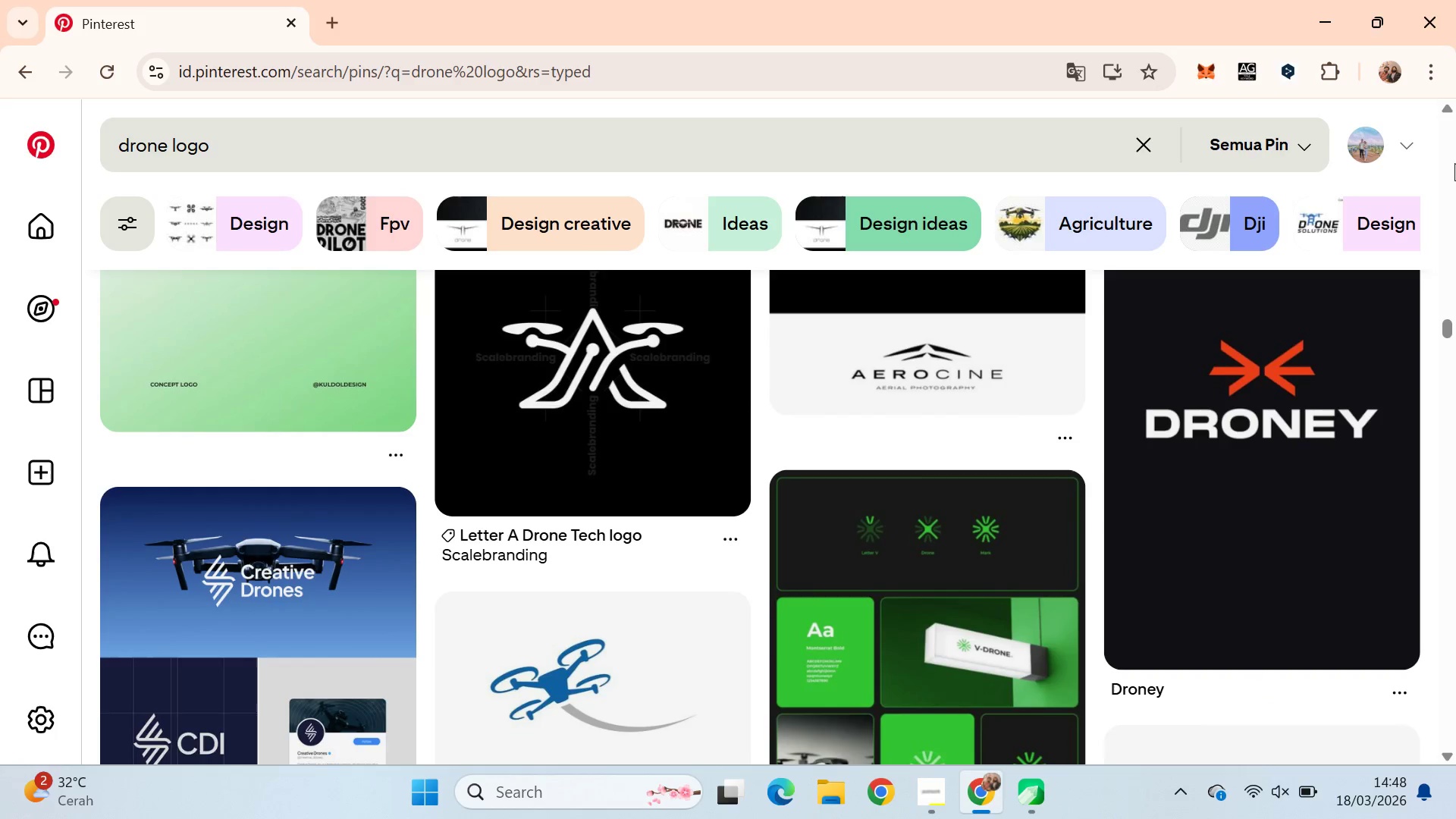 
key(ArrowDown)
 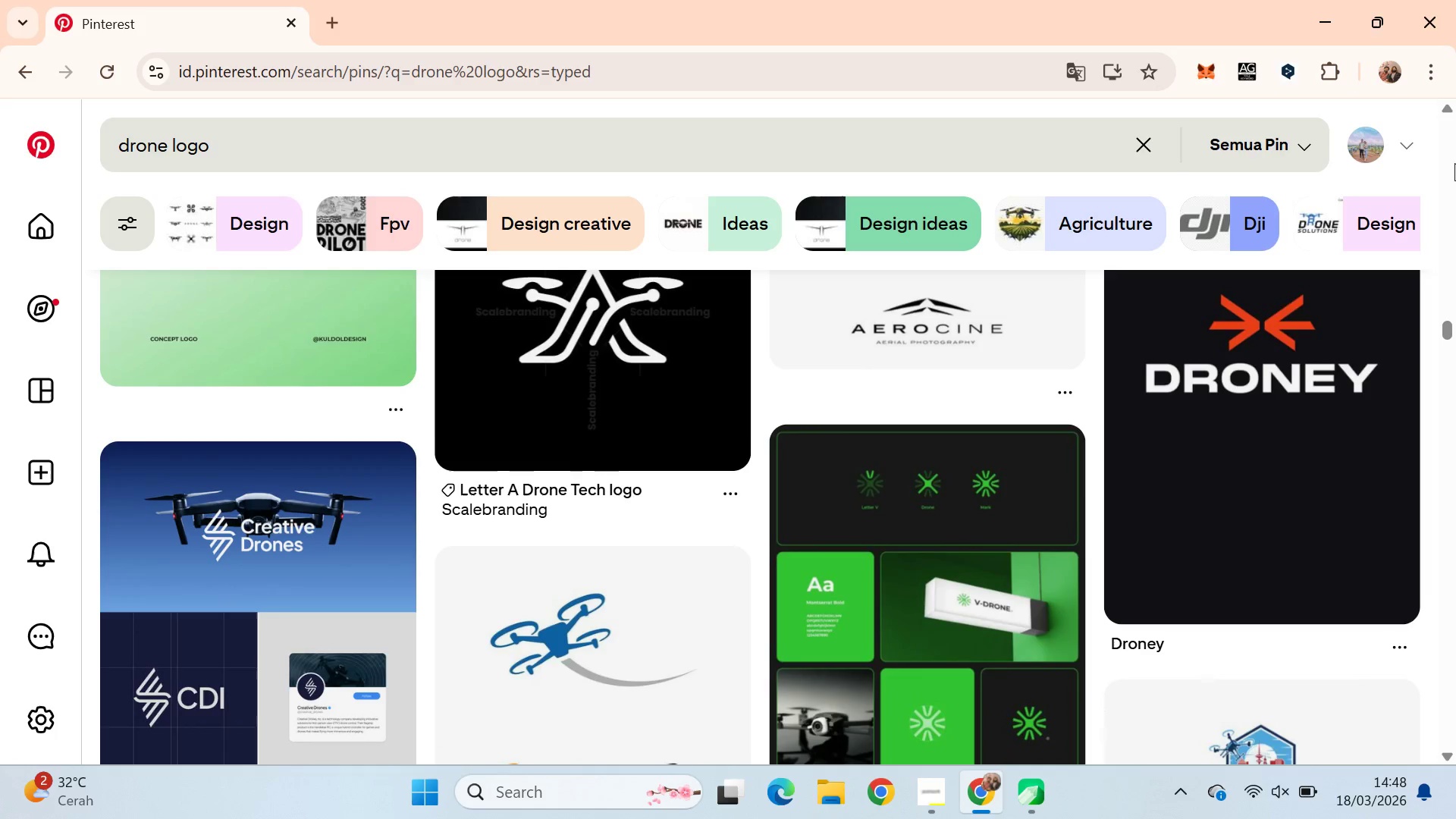 
hold_key(key=ArrowDown, duration=1.0)
 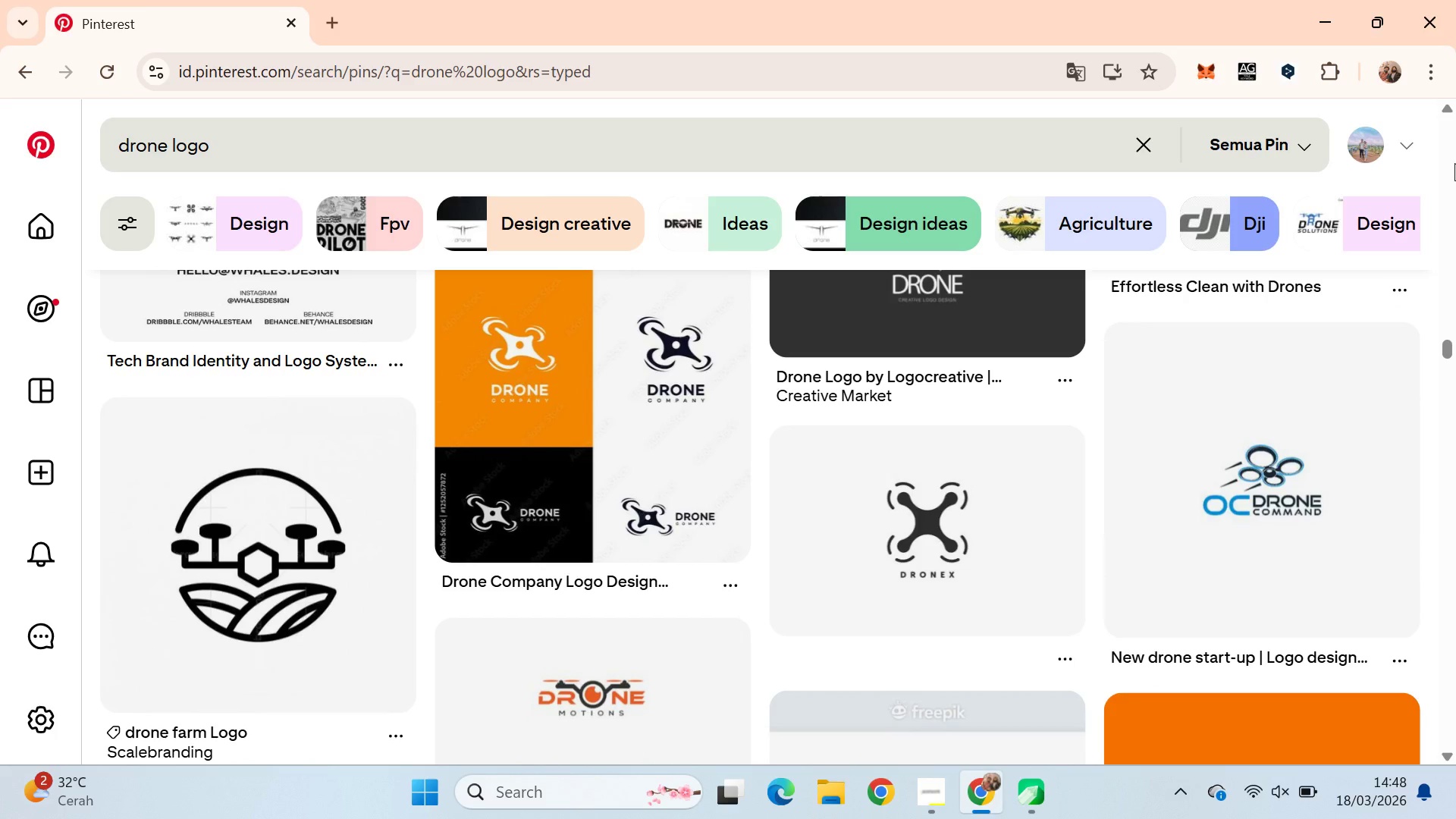 
hold_key(key=ArrowDown, duration=0.84)
 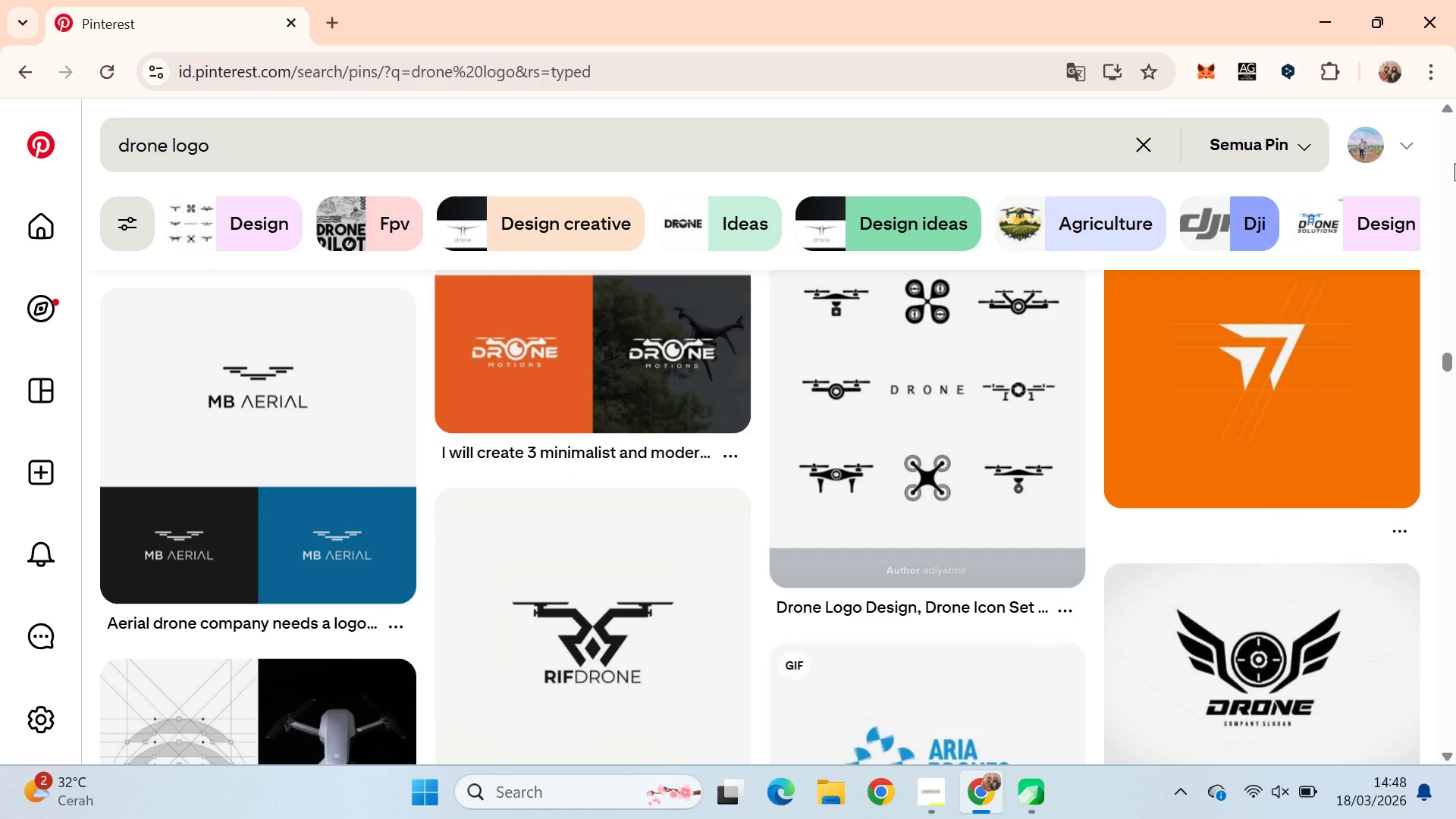 
key(ArrowDown)
 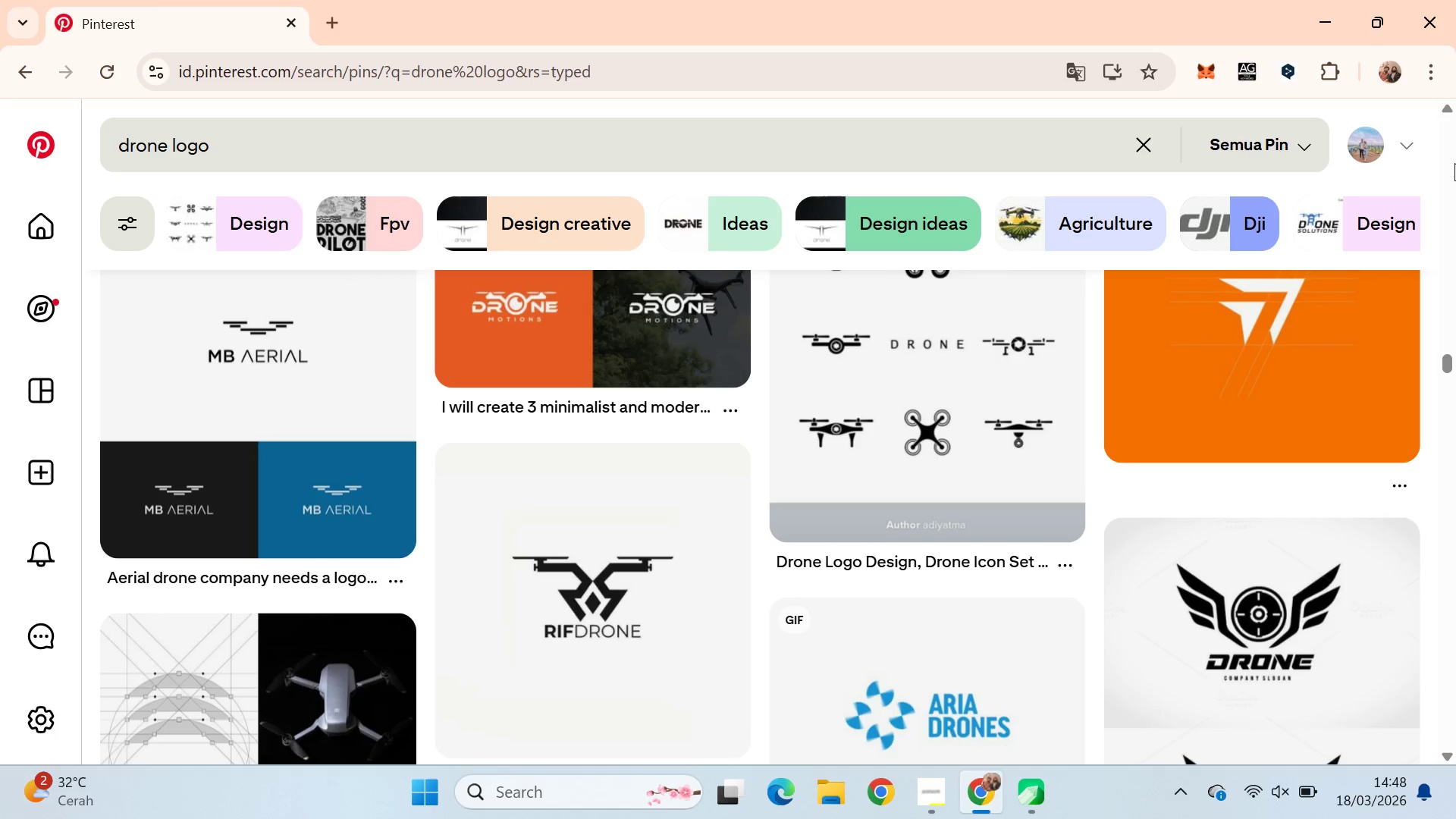 
key(ArrowDown)
 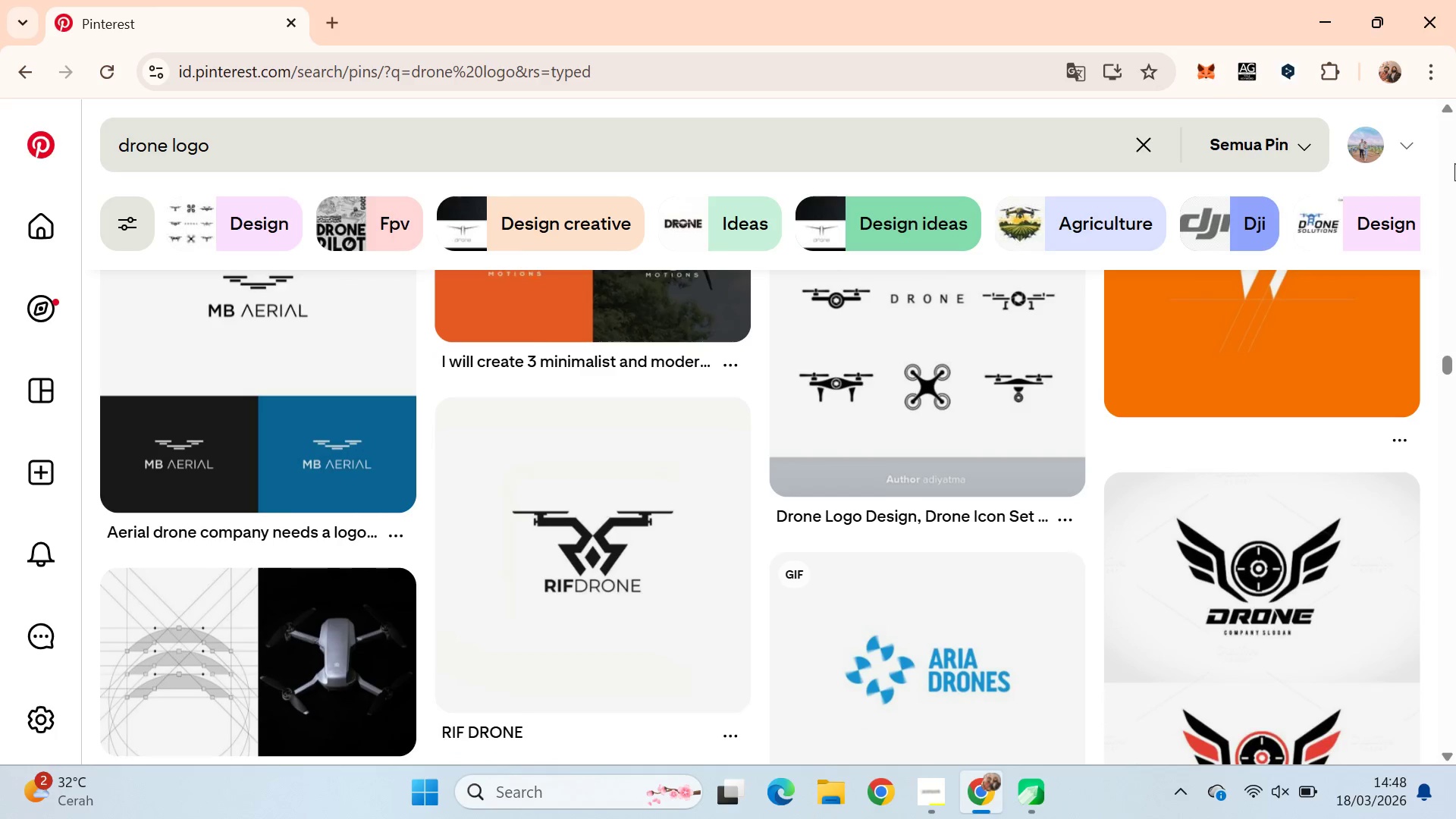 
key(ArrowDown)
 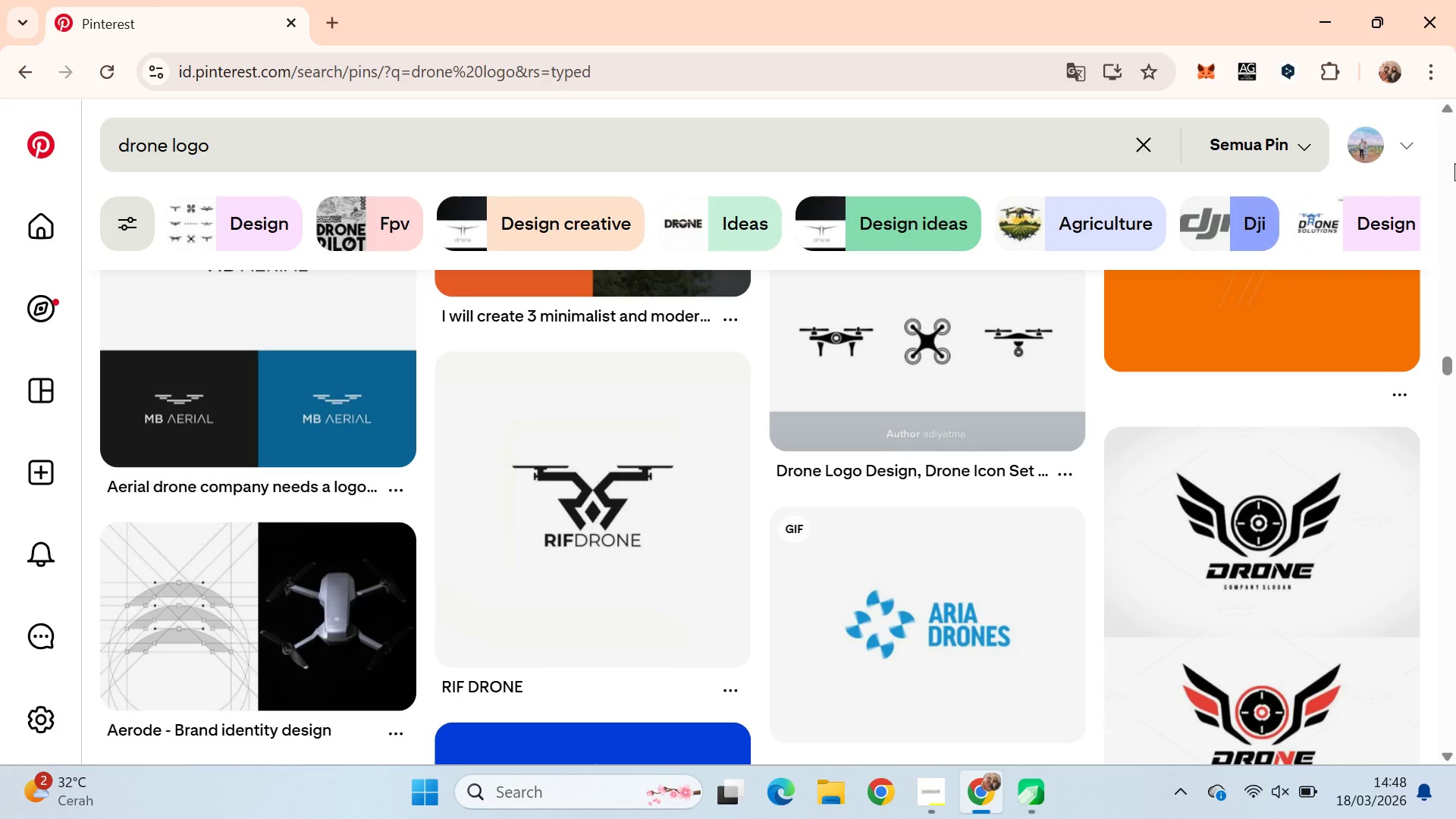 
key(ArrowDown)
 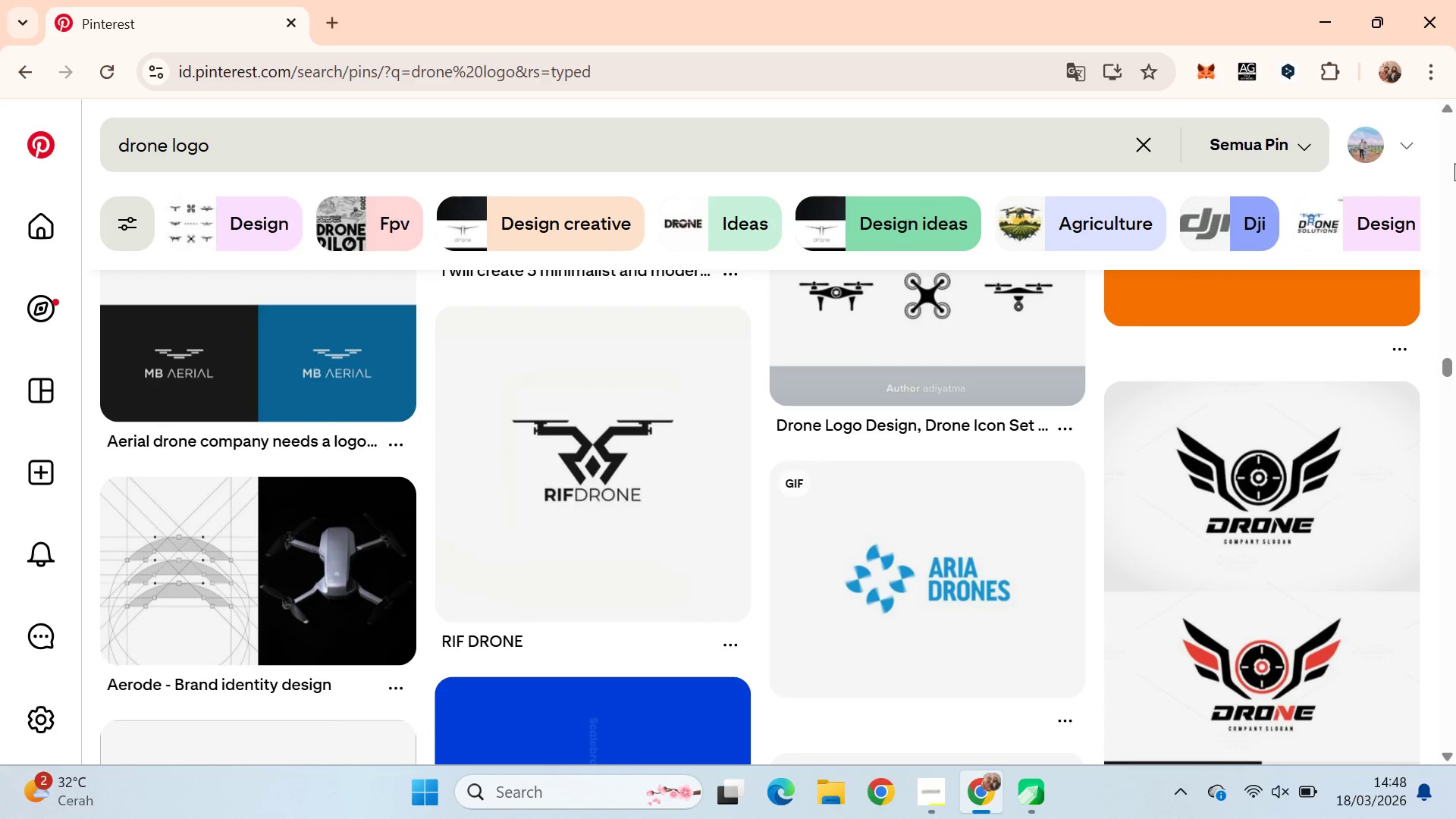 
hold_key(key=ArrowDown, duration=0.58)
 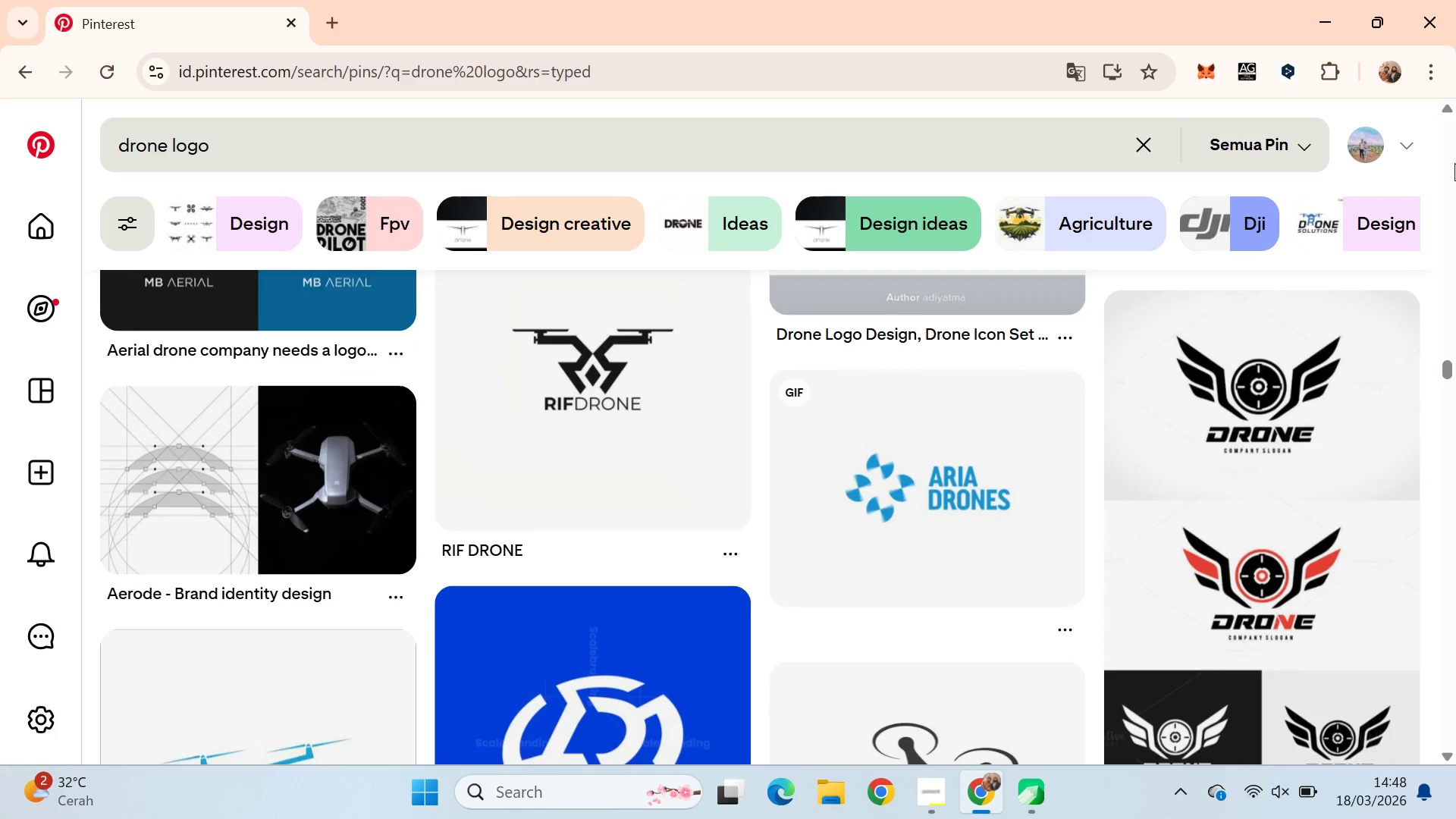 
key(ArrowDown)
 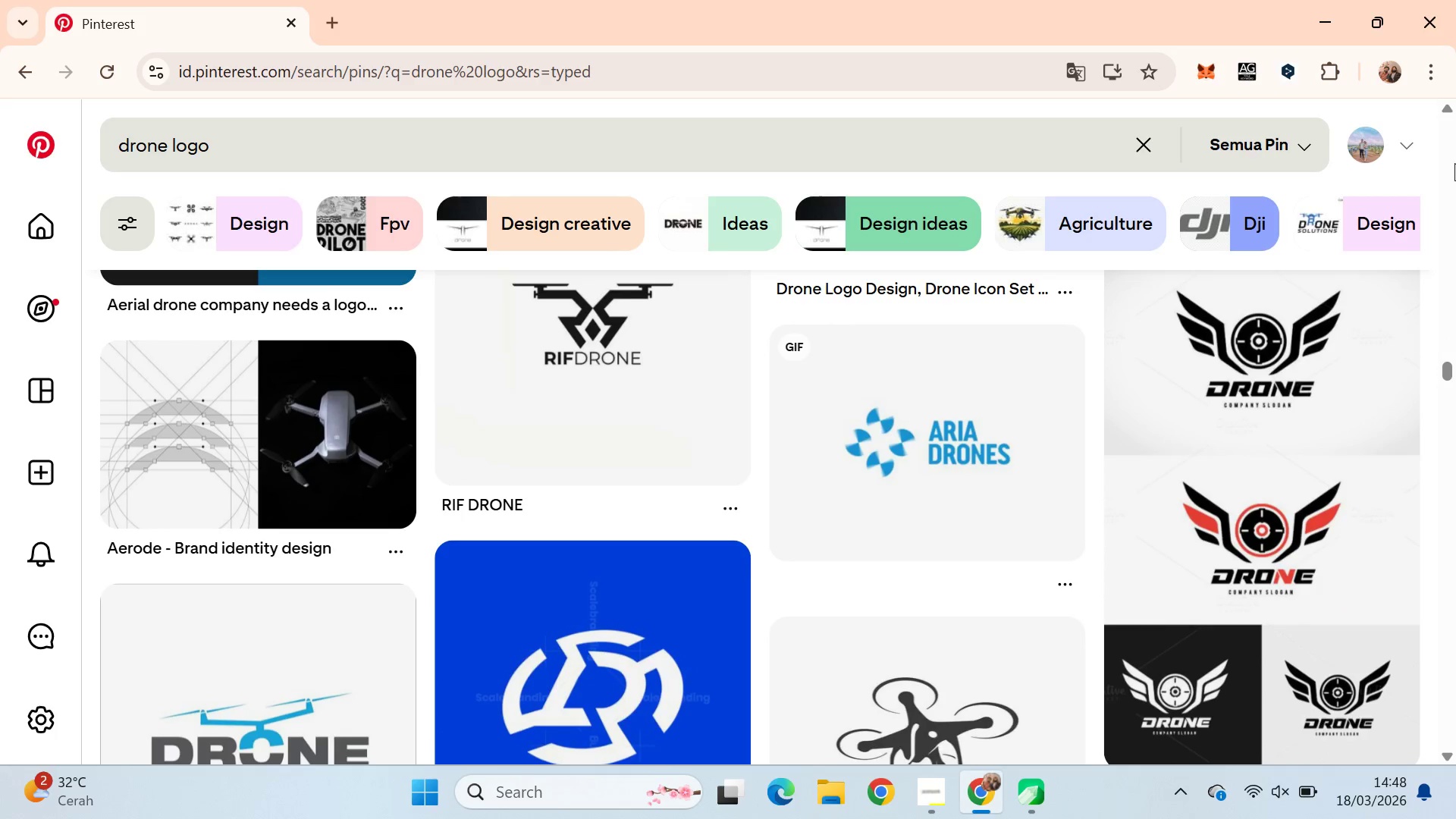 
key(ArrowDown)
 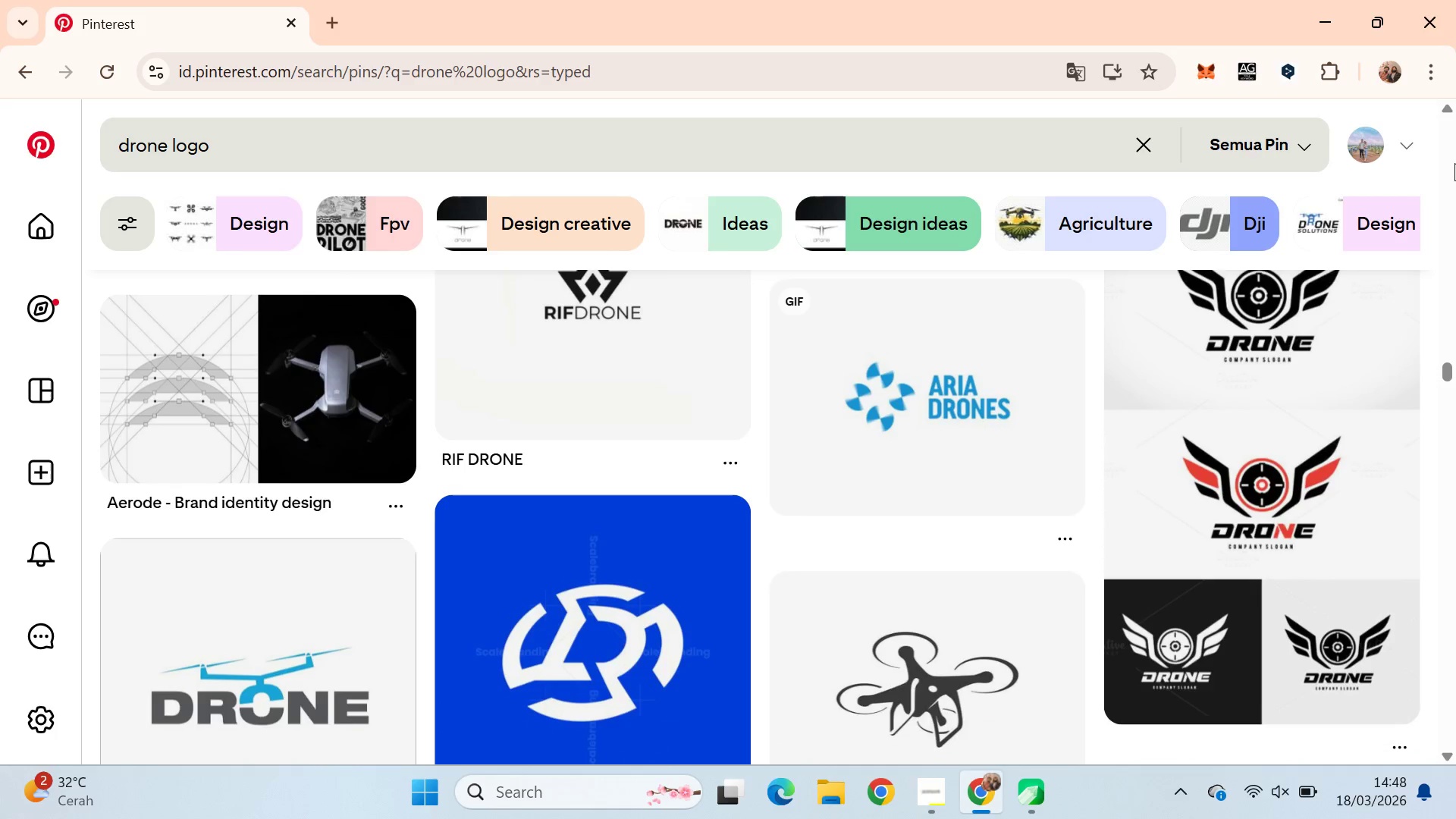 
hold_key(key=ArrowDown, duration=0.31)
 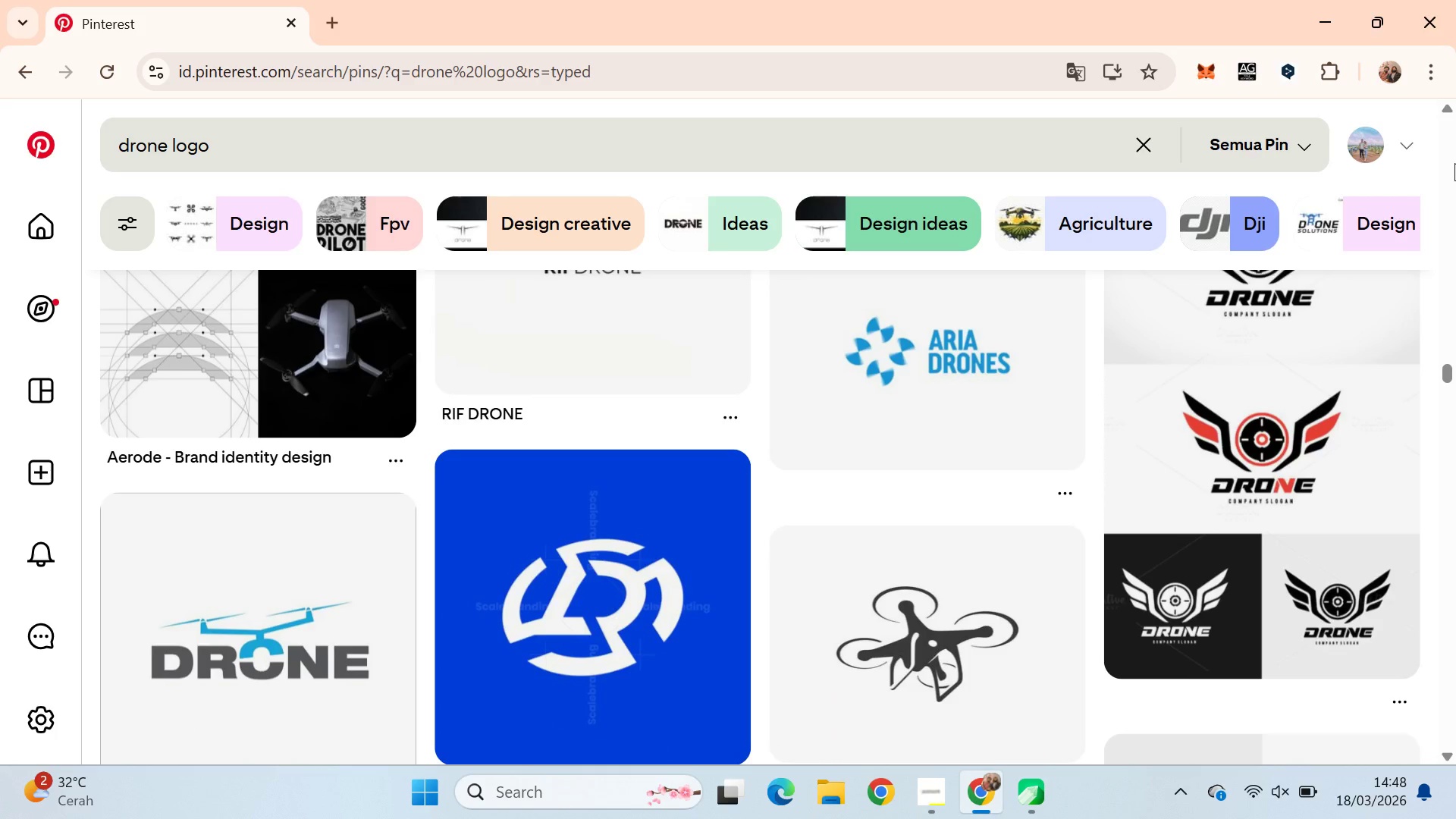 
key(ArrowDown)
 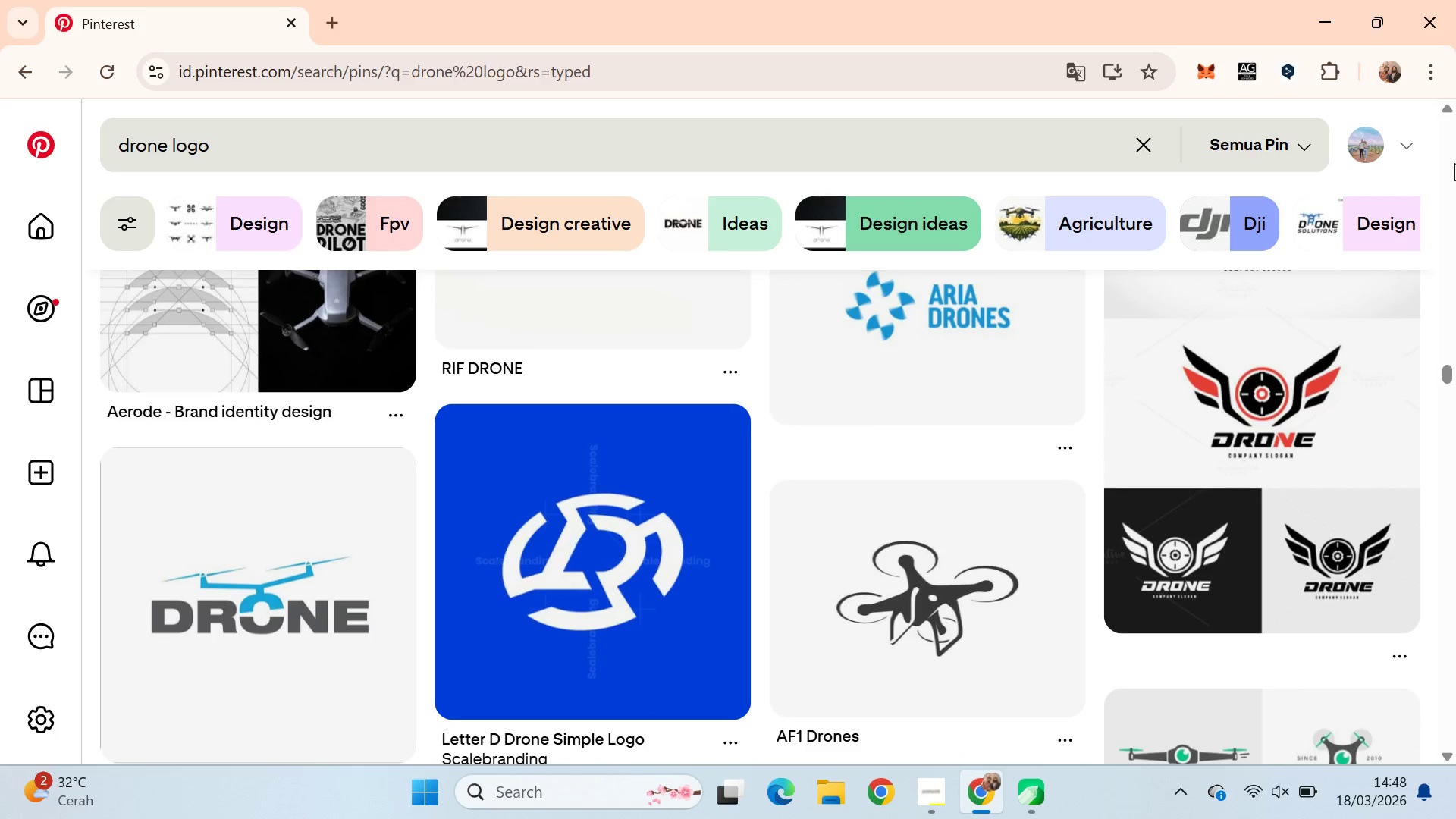 
key(ArrowDown)
 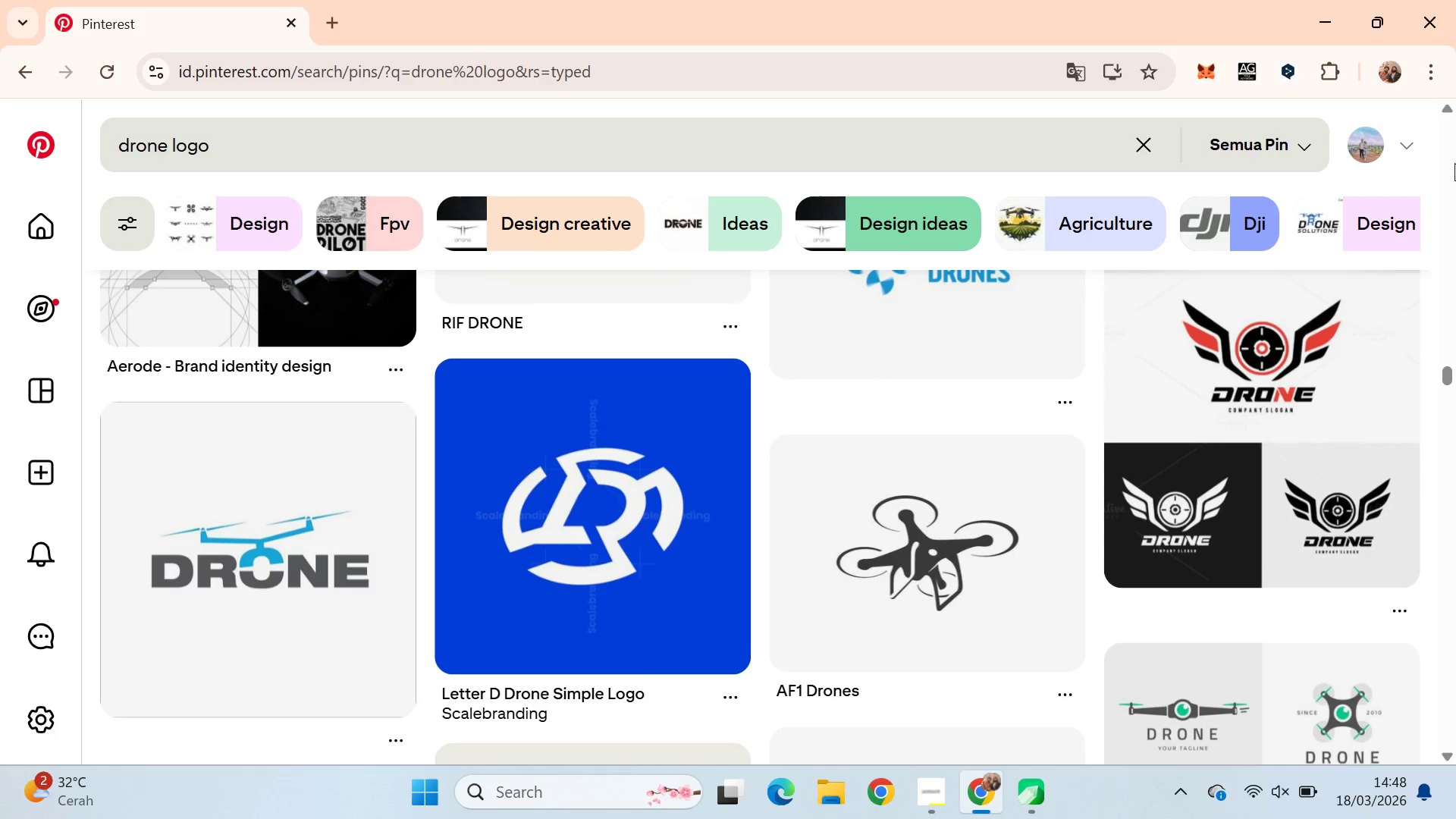 
hold_key(key=ArrowDown, duration=0.44)
 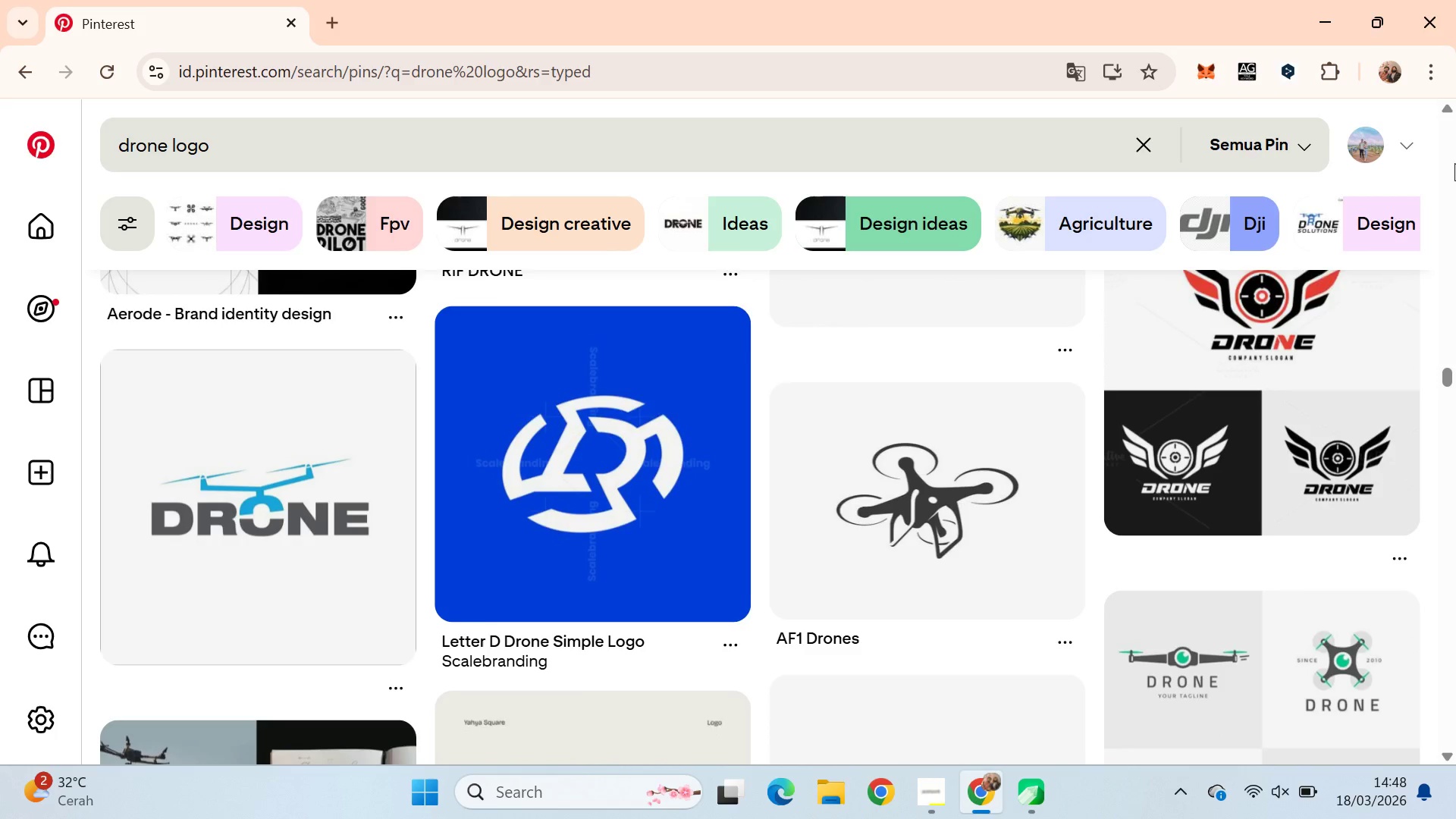 
key(ArrowDown)
 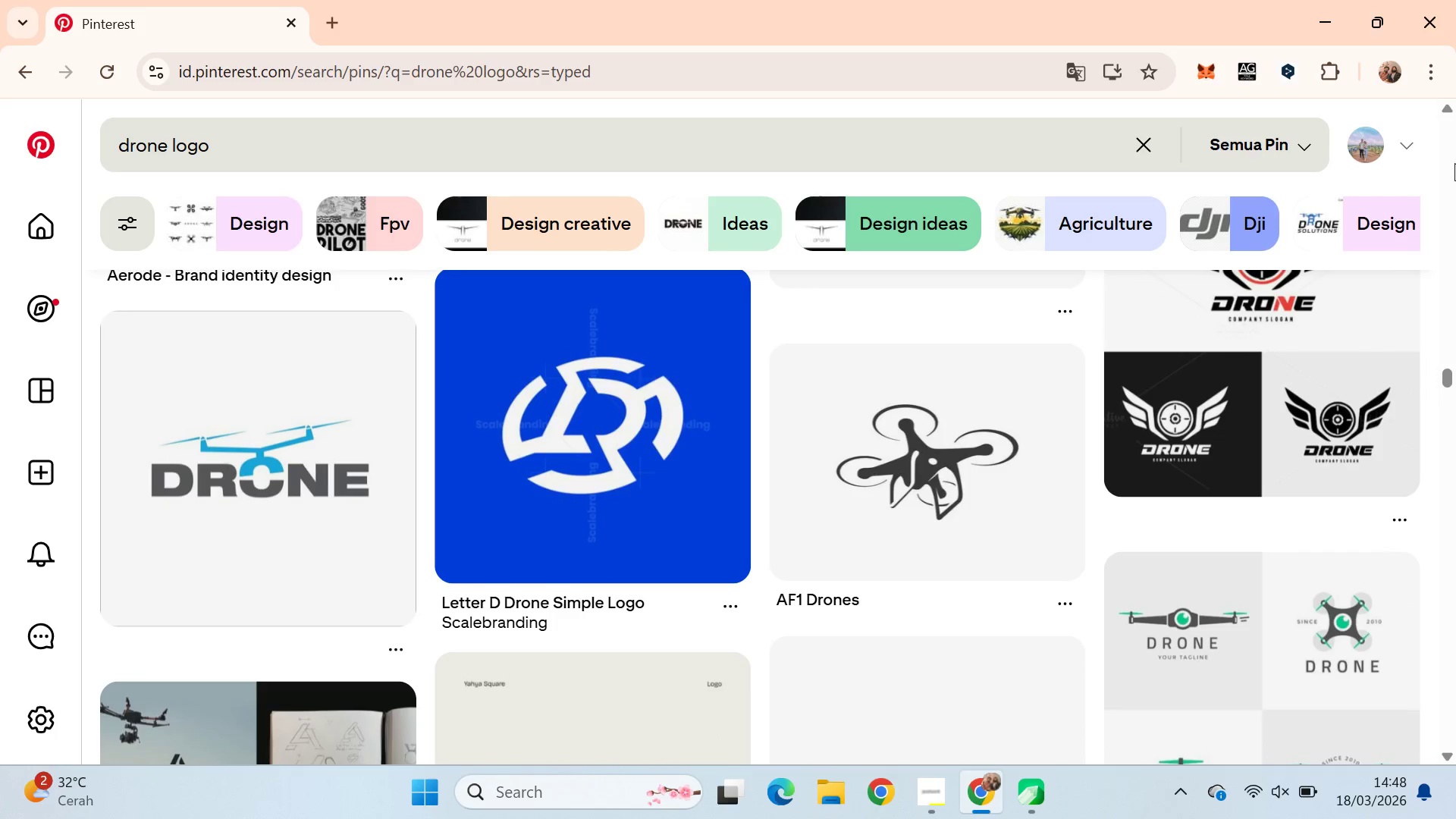 
key(ArrowDown)
 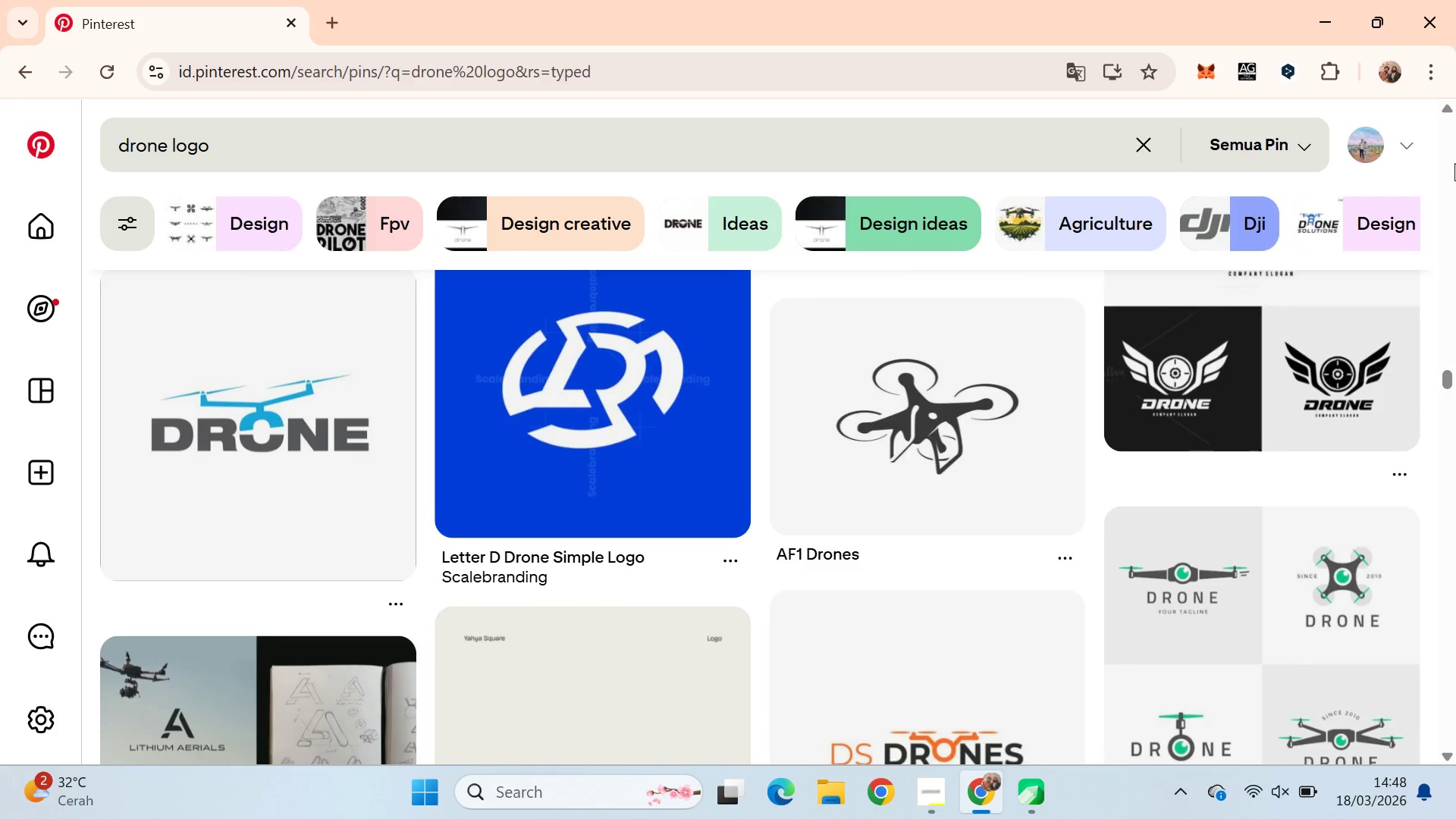 
hold_key(key=ArrowDown, duration=0.86)
 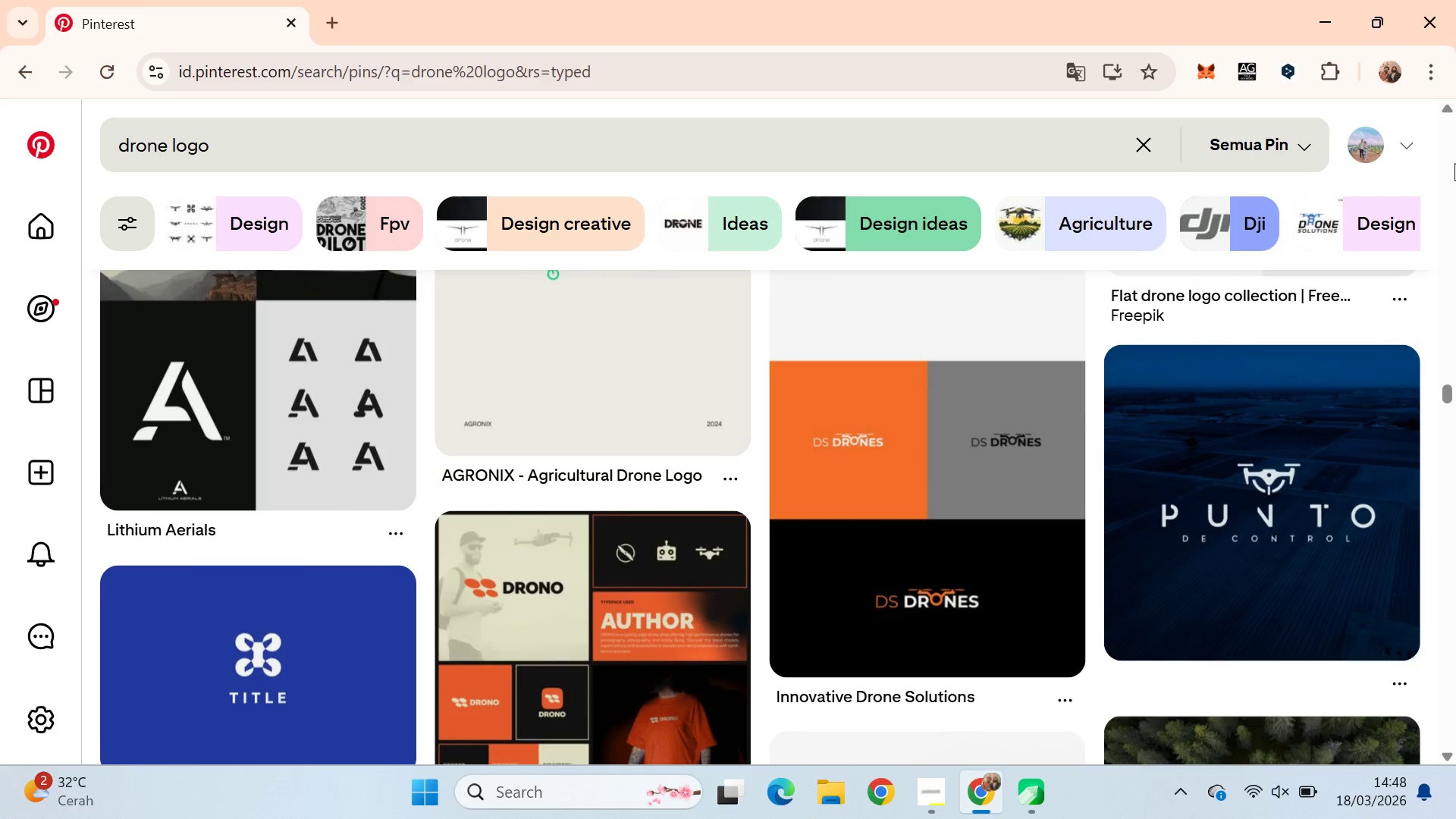 
key(ArrowUp)
 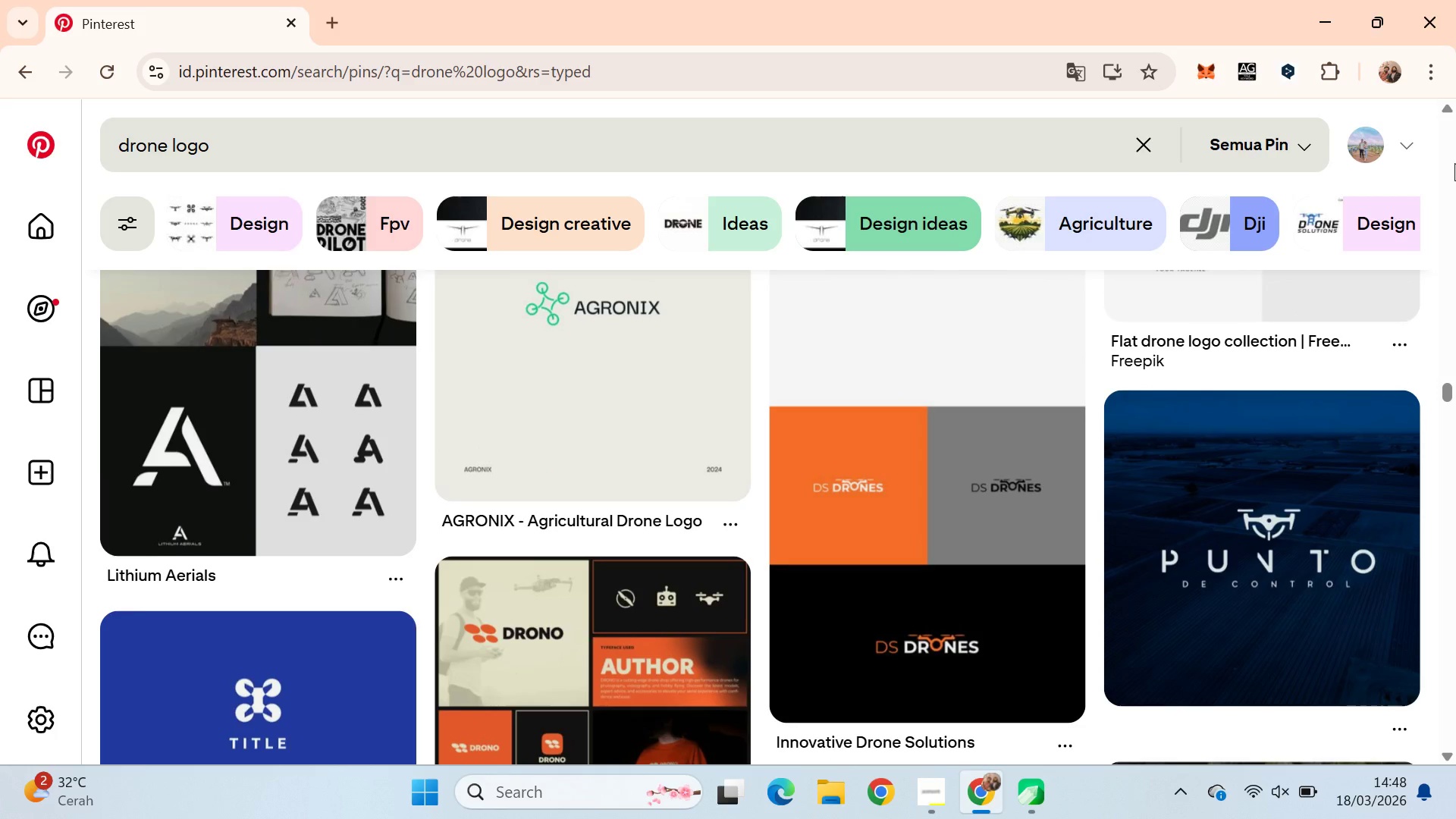 
key(ArrowDown)
 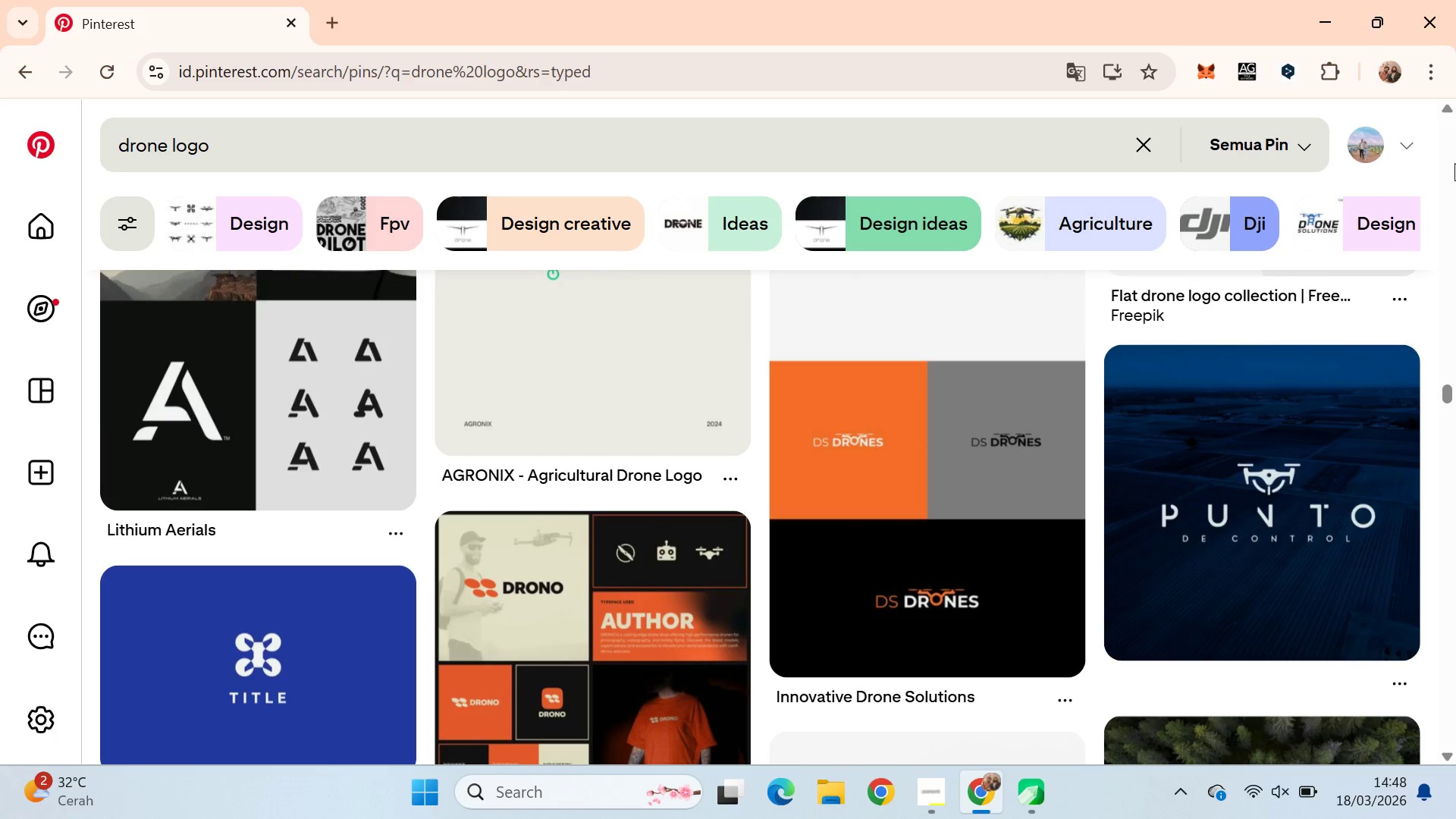 
hold_key(key=ArrowUp, duration=0.31)
 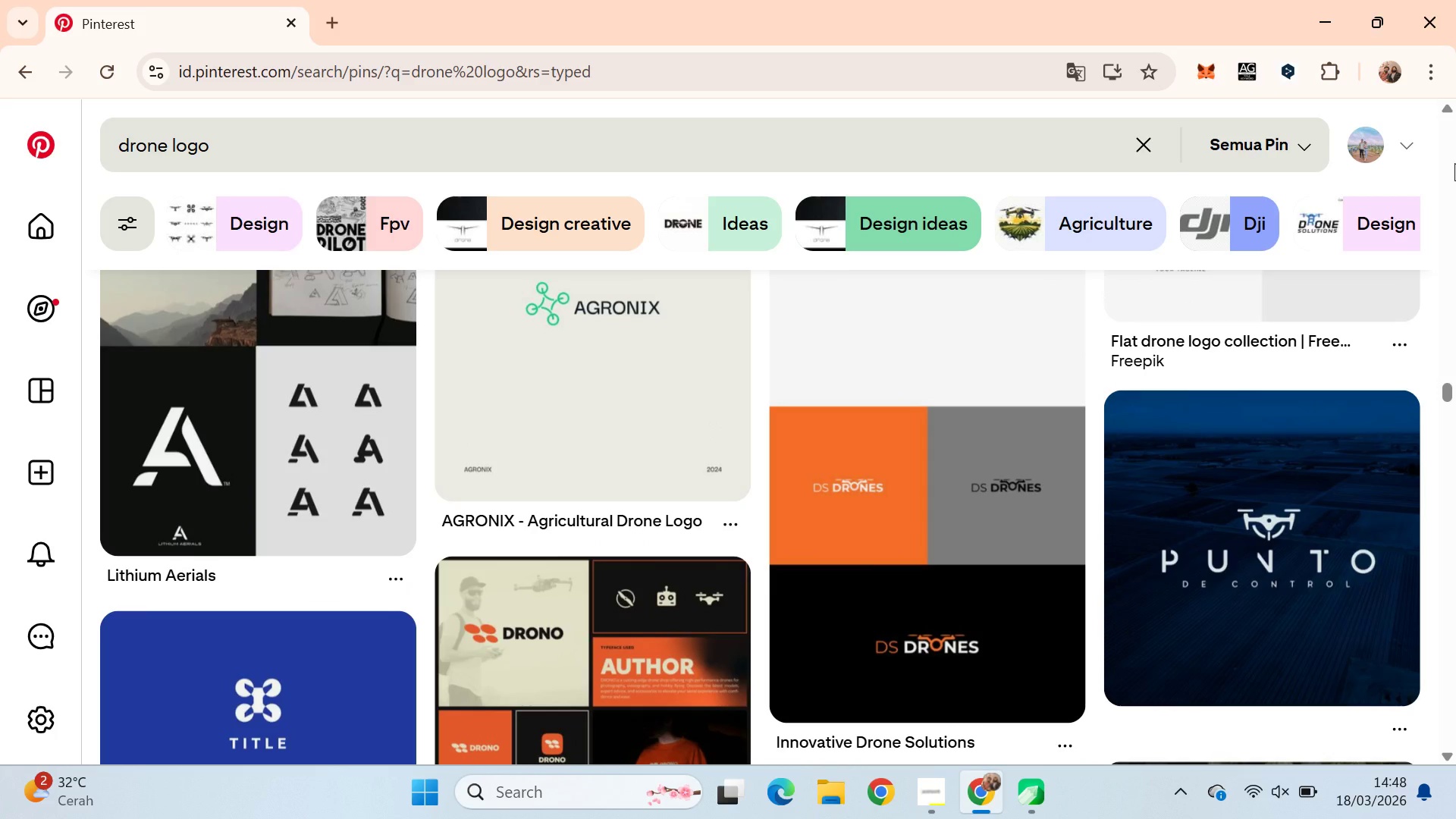 
hold_key(key=ArrowDown, duration=0.67)
 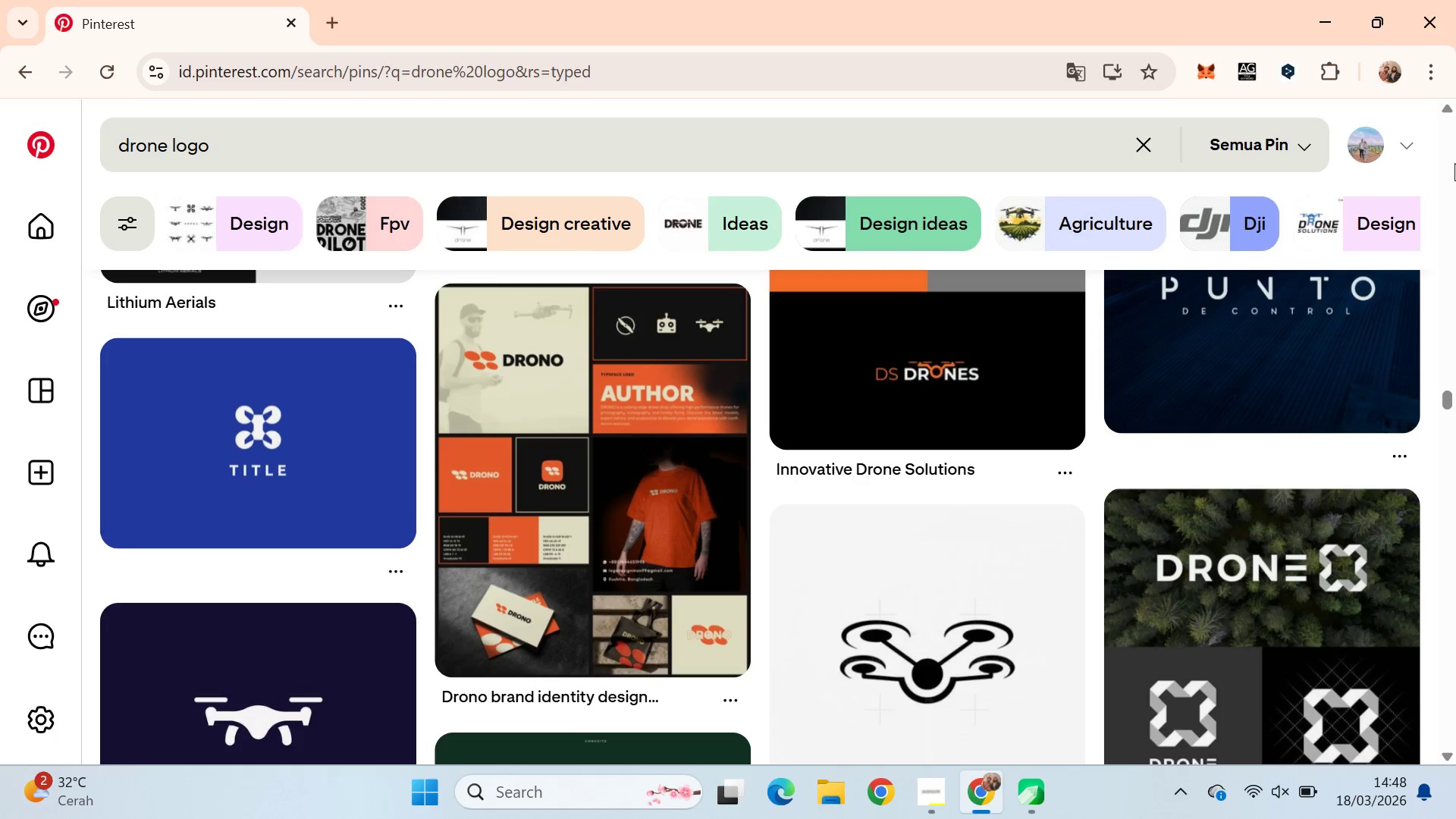 
key(ArrowDown)
 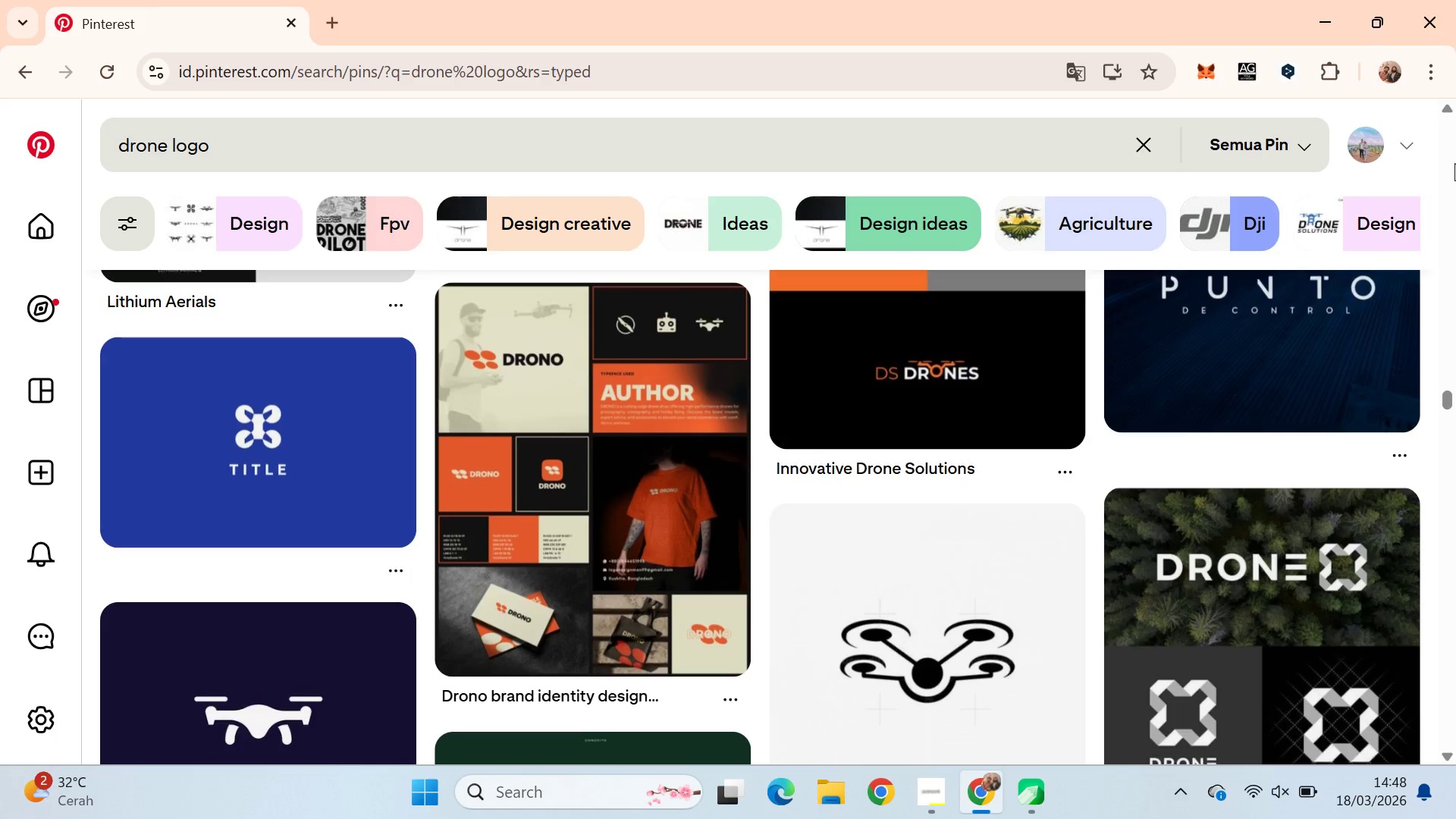 
hold_key(key=ArrowDown, duration=0.67)
 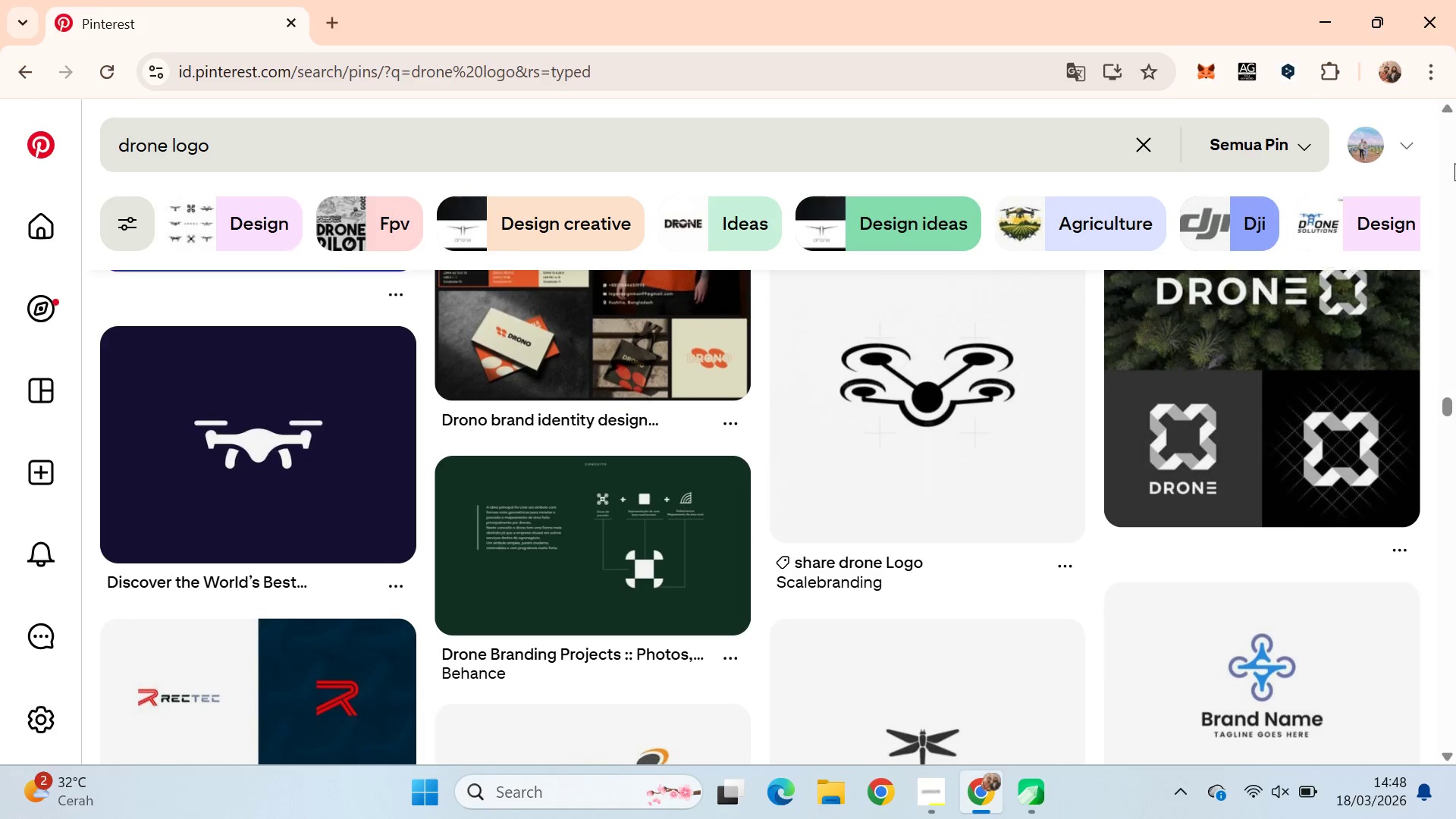 
hold_key(key=ArrowDown, duration=0.59)
 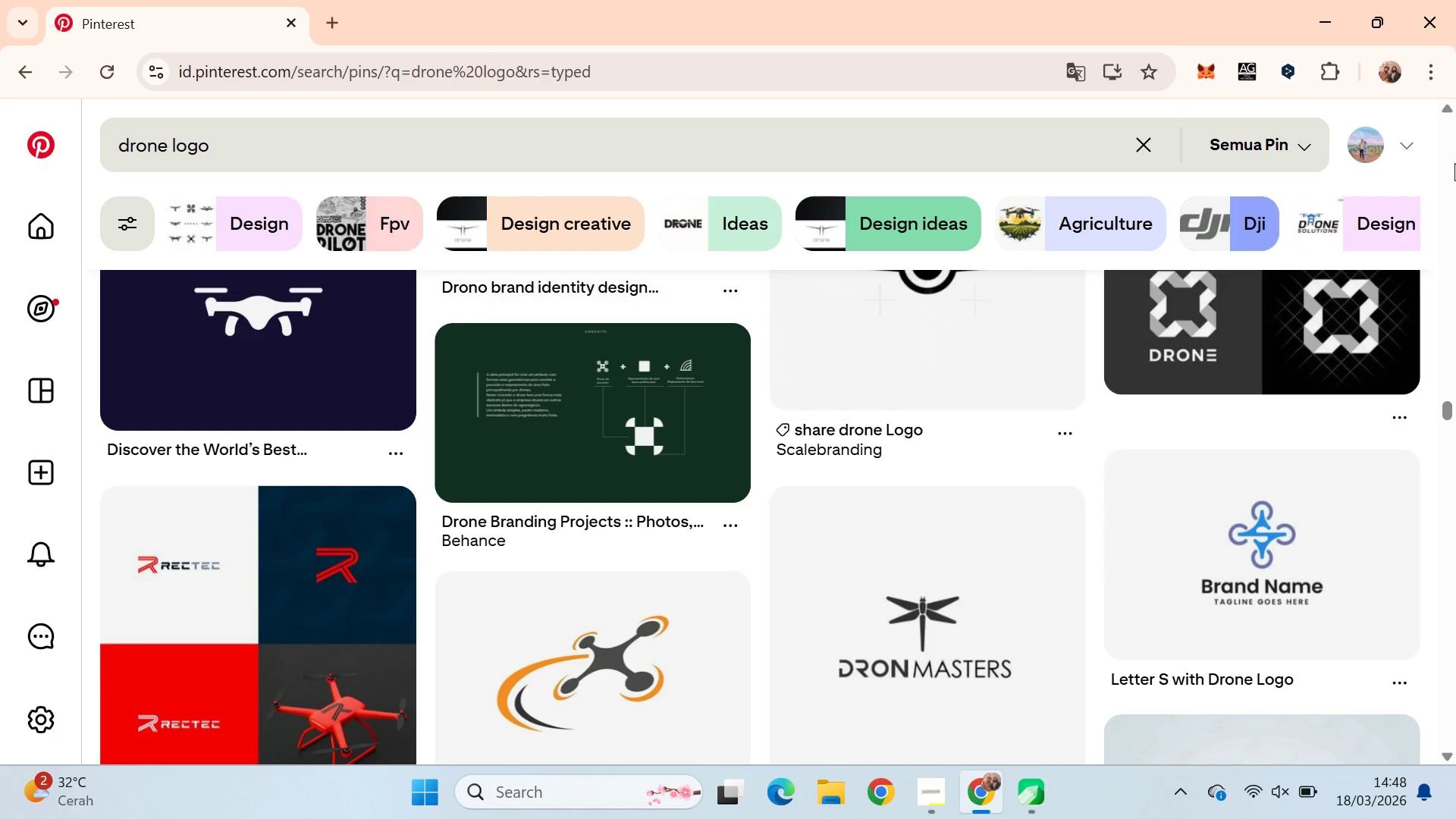 
hold_key(key=ArrowDown, duration=0.88)
 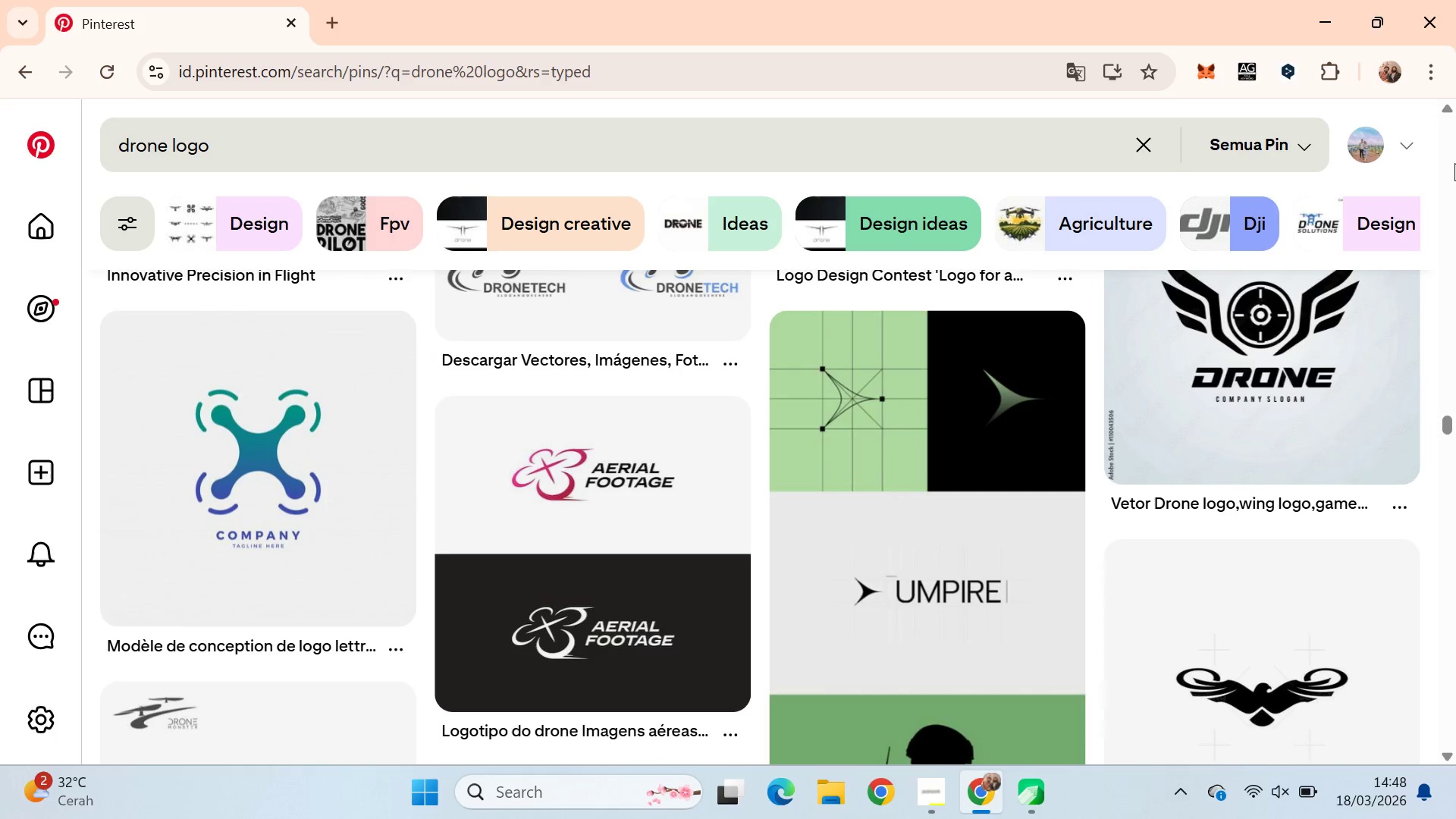 
hold_key(key=ArrowDown, duration=0.36)
 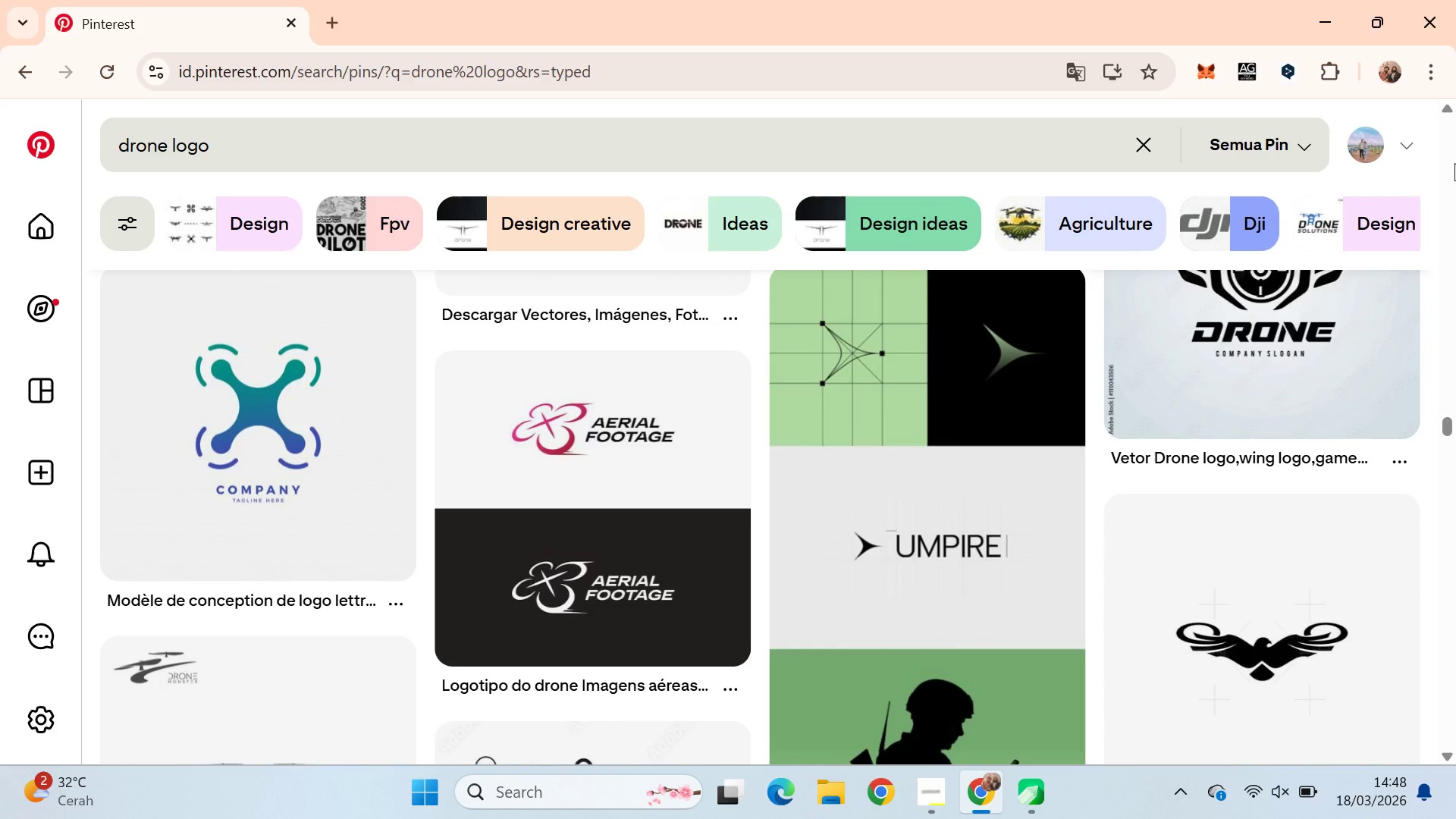 
wait(5.19)
 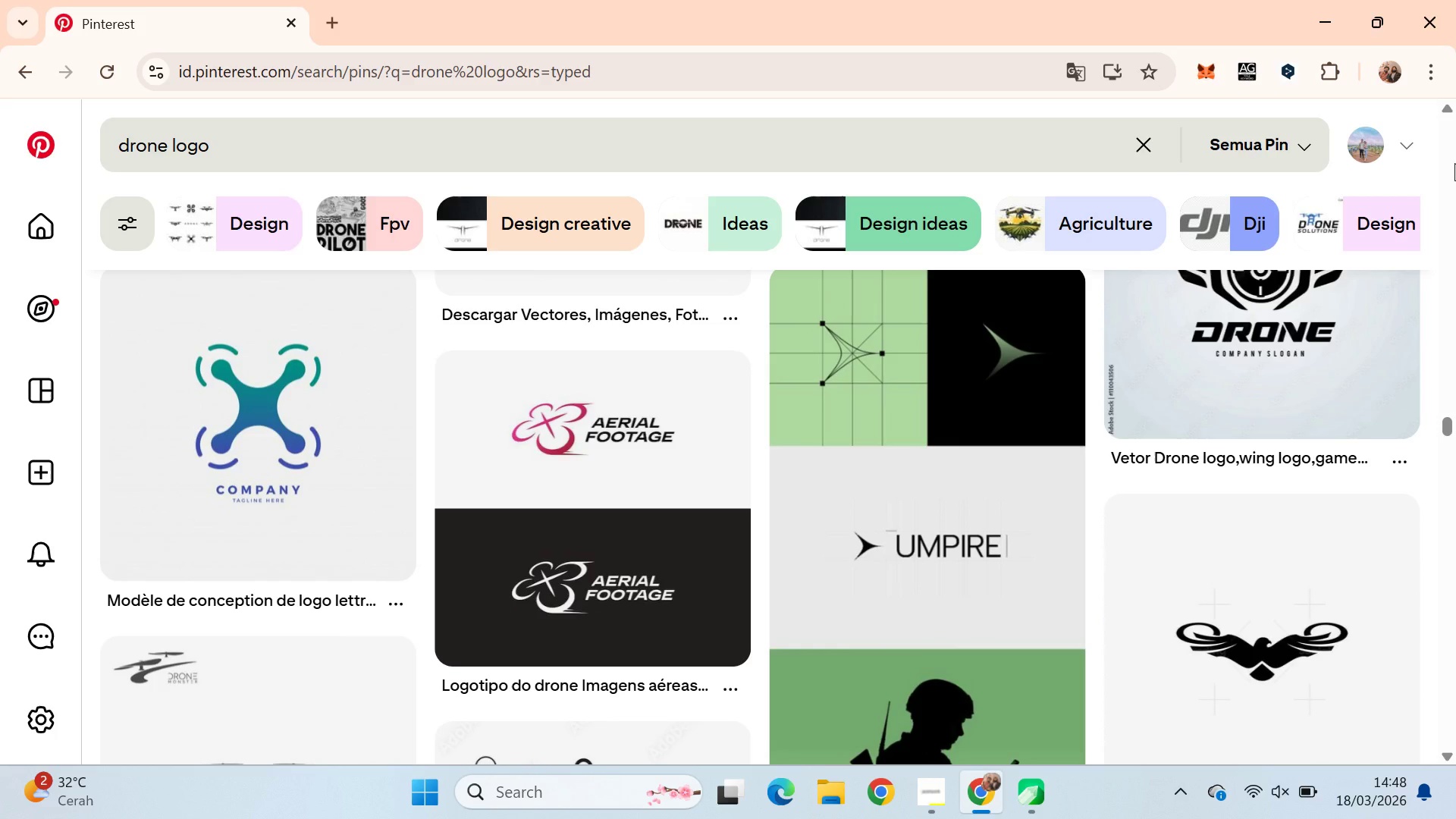 
hold_key(key=ArrowDown, duration=1.05)
 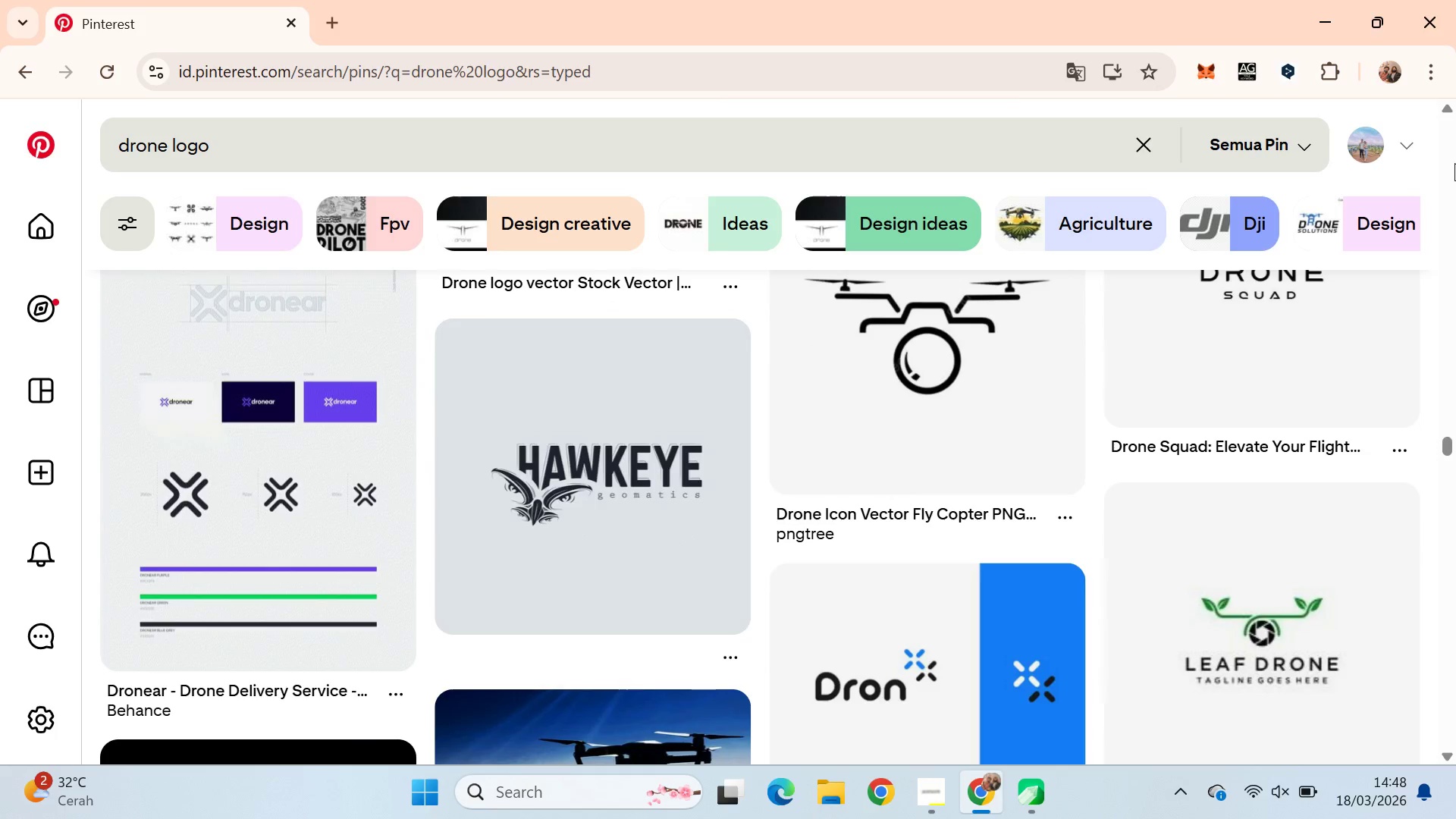 
key(ArrowDown)
 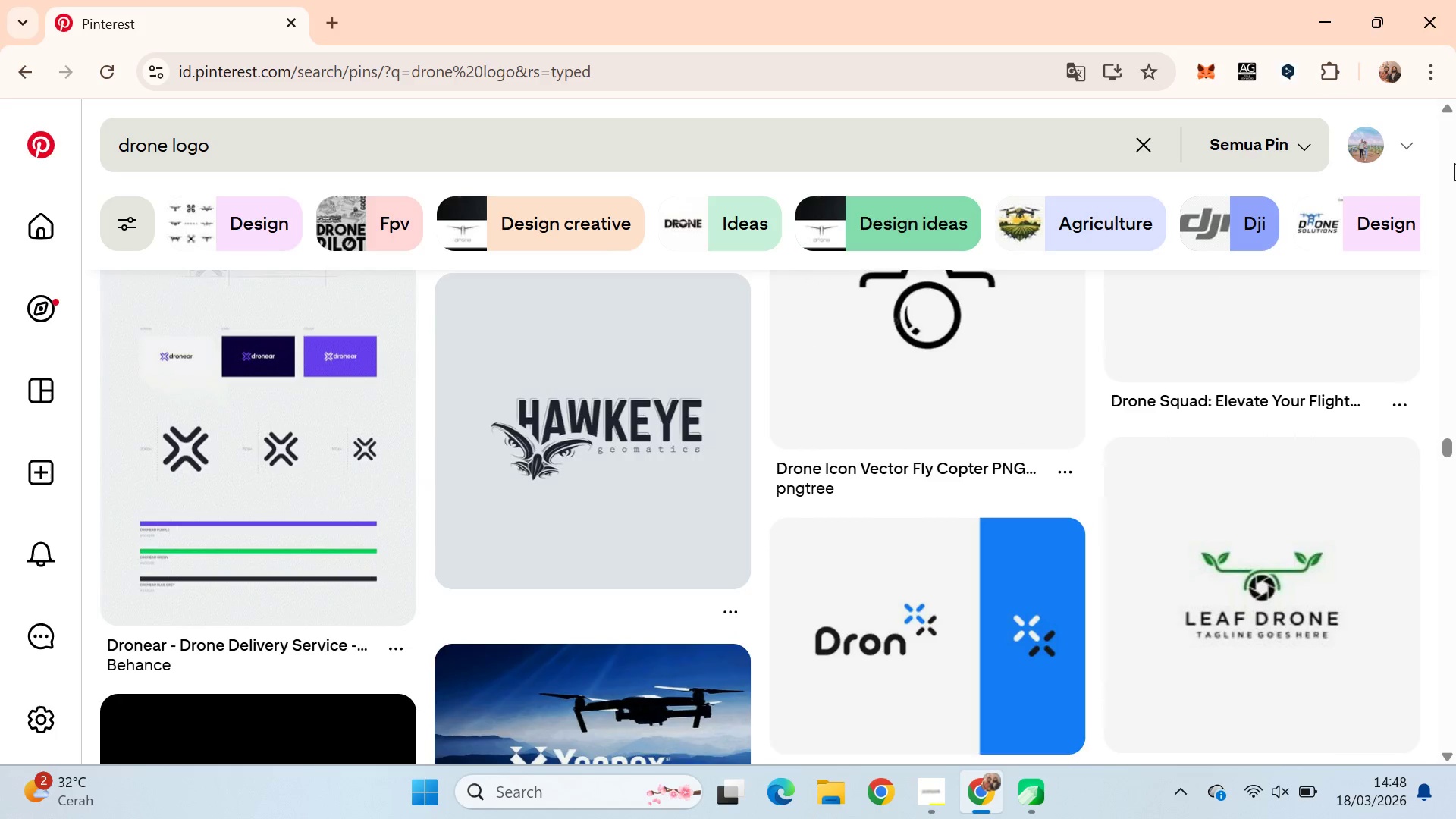 
hold_key(key=ArrowDown, duration=0.98)
 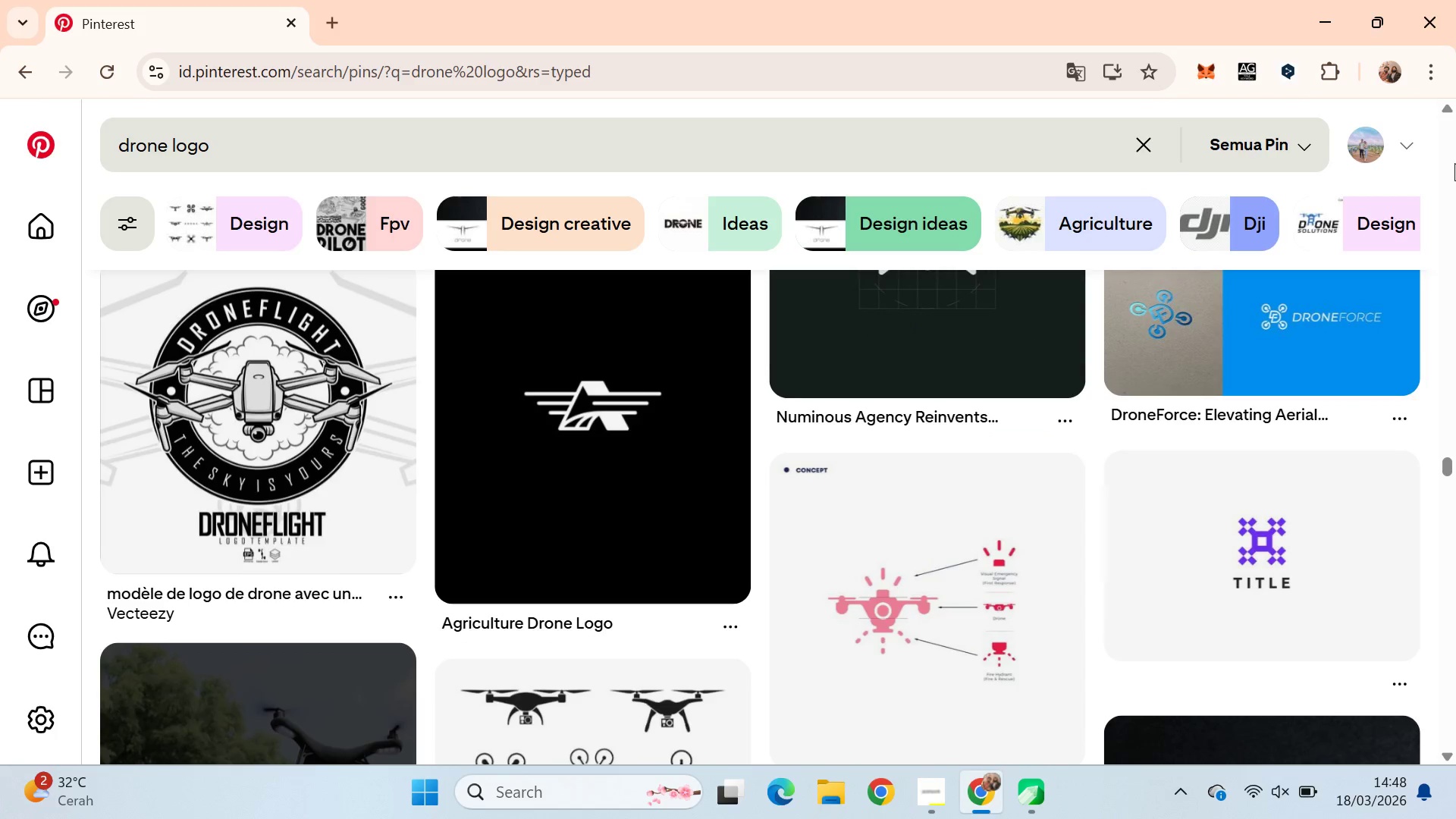 
key(ArrowDown)
 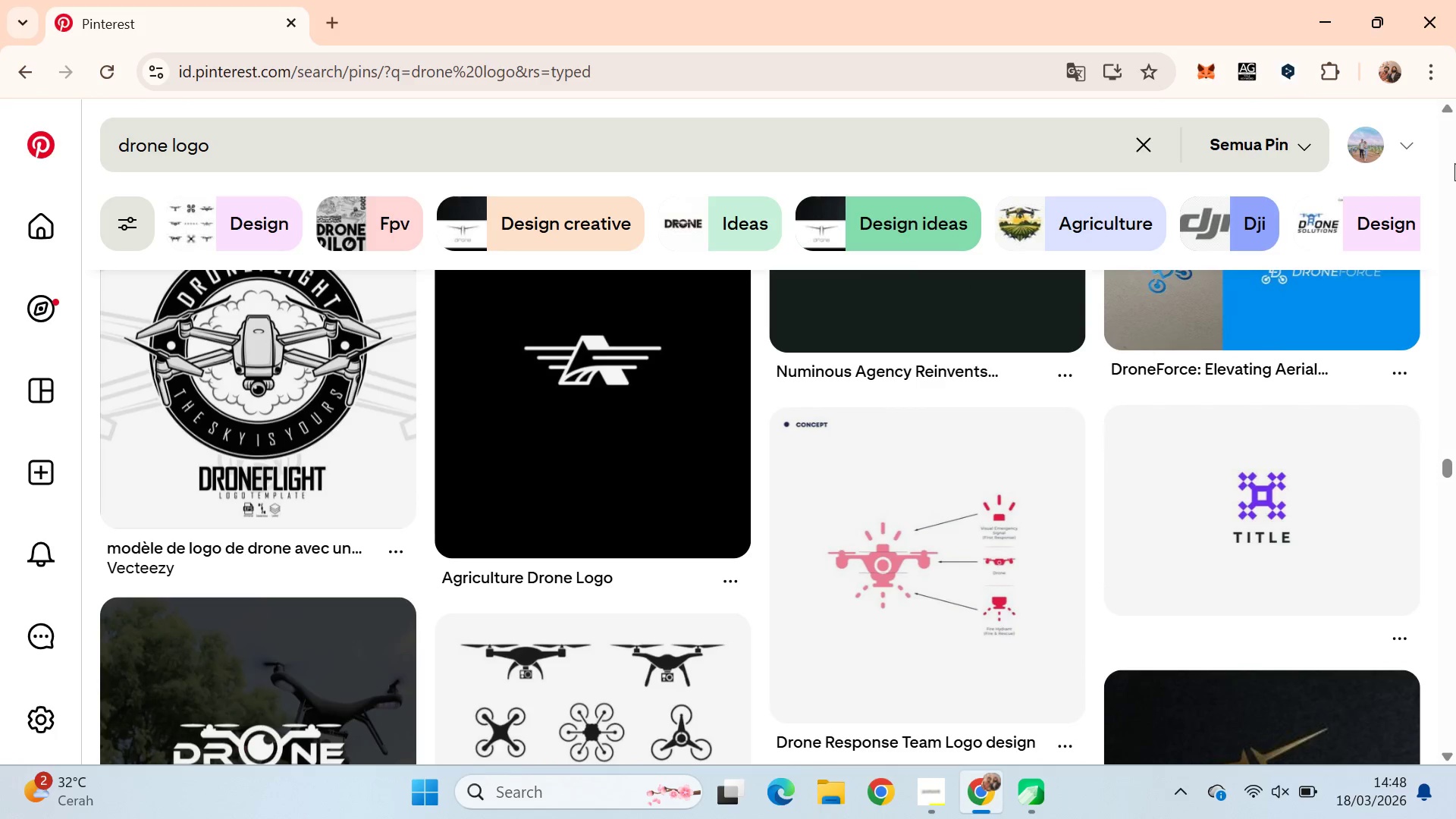 
hold_key(key=ArrowDown, duration=0.84)
 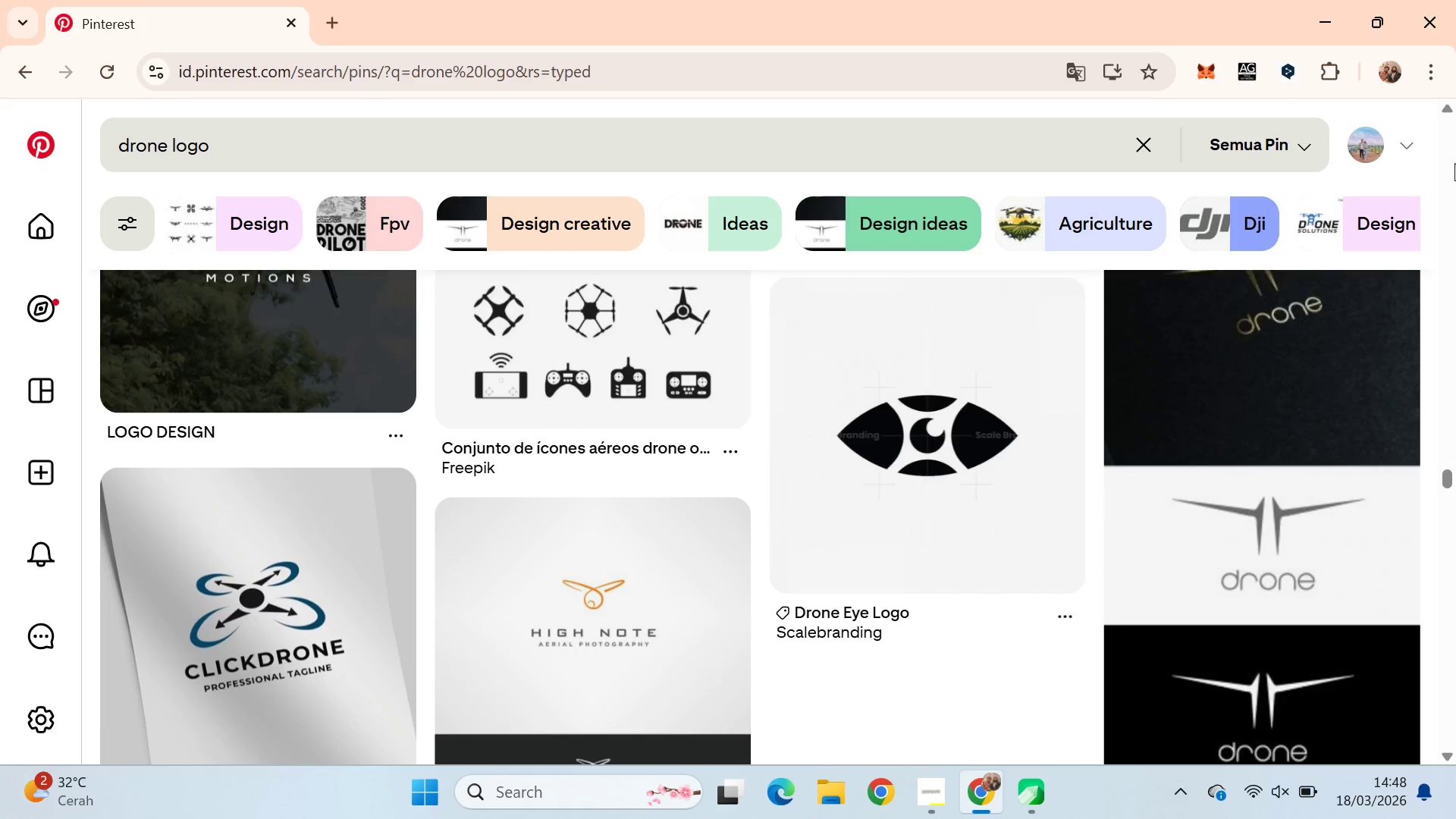 
hold_key(key=ArrowDown, duration=0.66)
 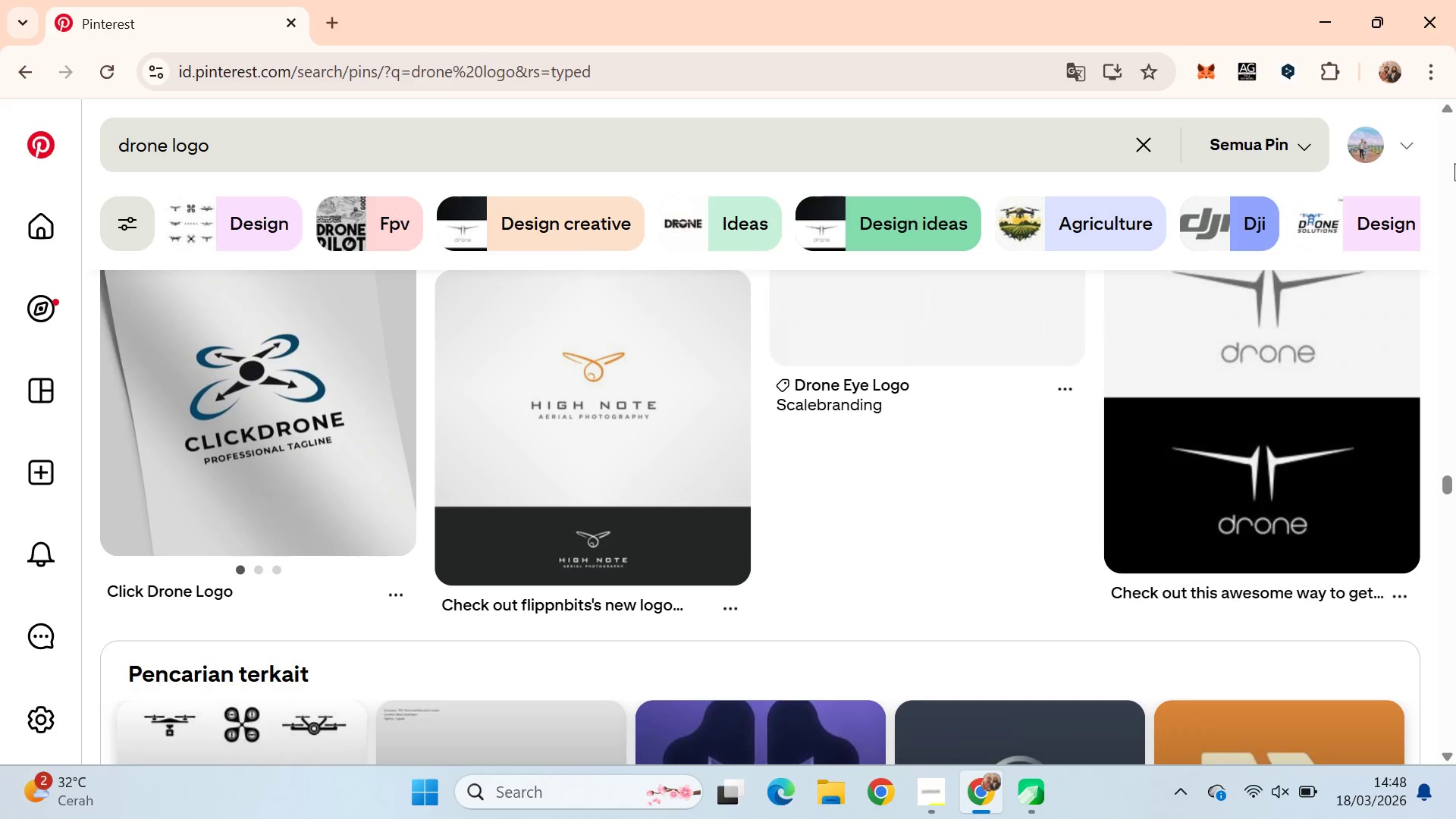 
hold_key(key=ArrowDown, duration=0.89)
 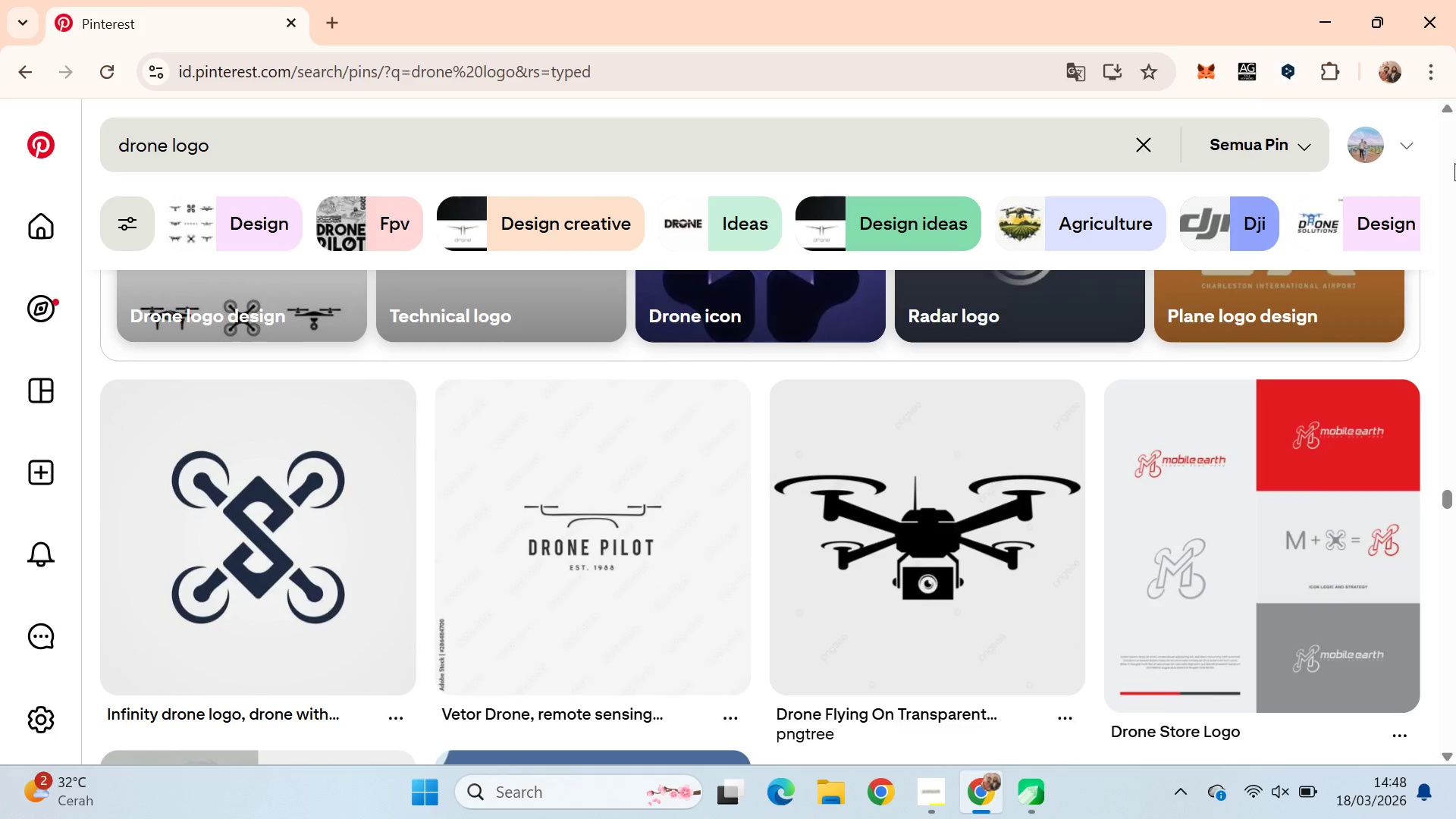 
hold_key(key=ArrowDown, duration=0.92)
 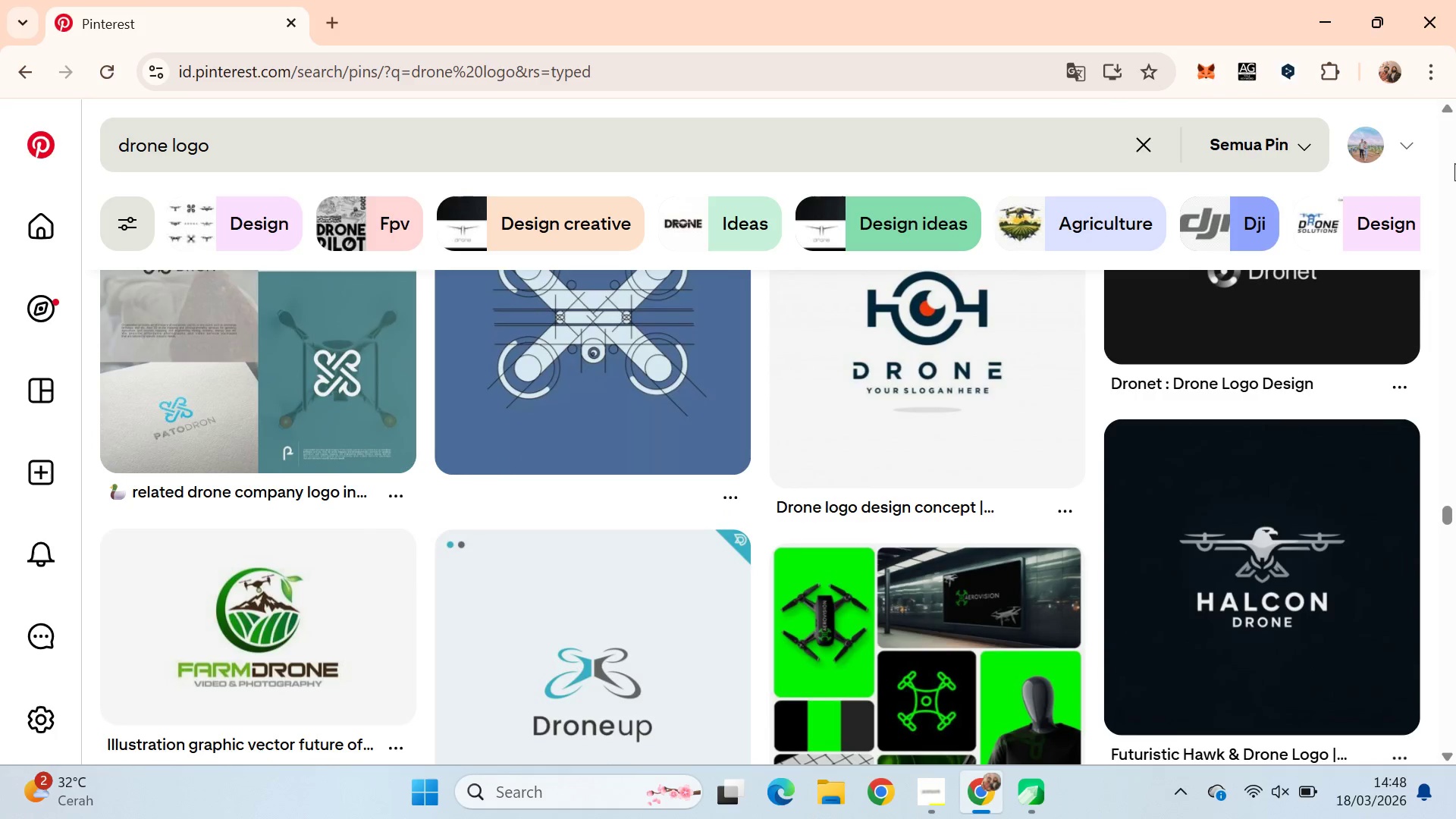 
key(ArrowUp)
 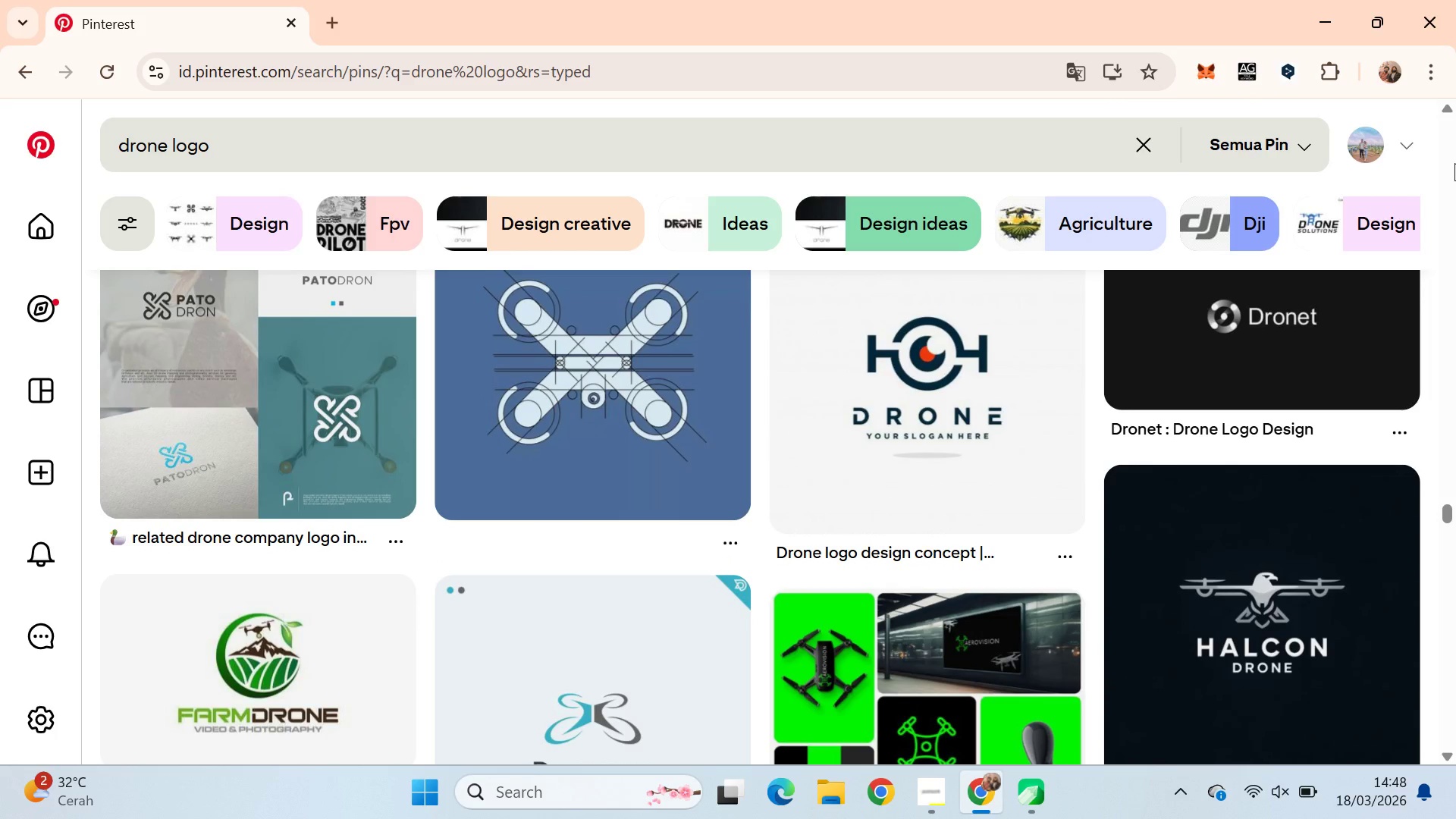 
hold_key(key=ArrowDown, duration=0.81)
 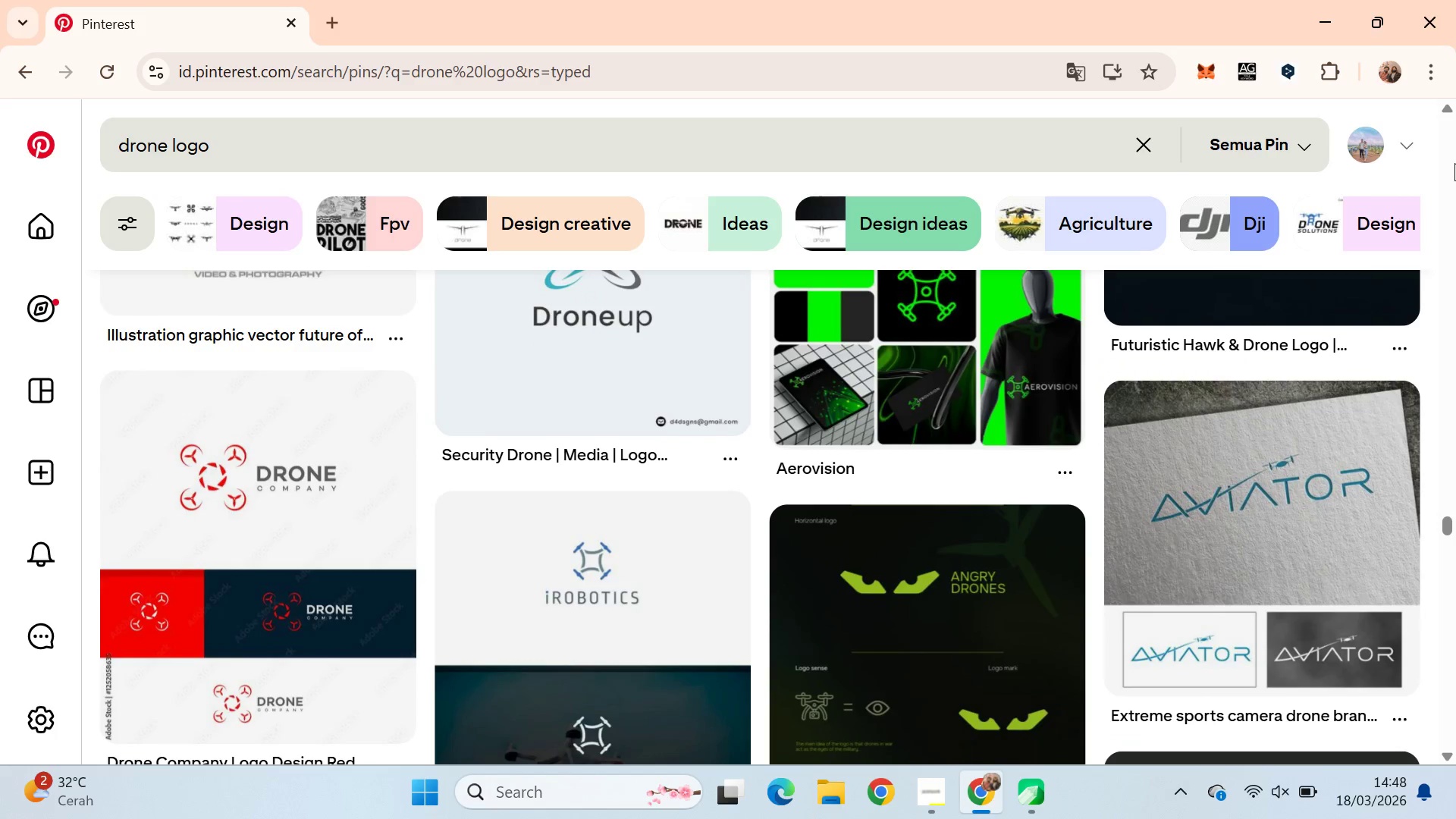 
key(ArrowDown)
 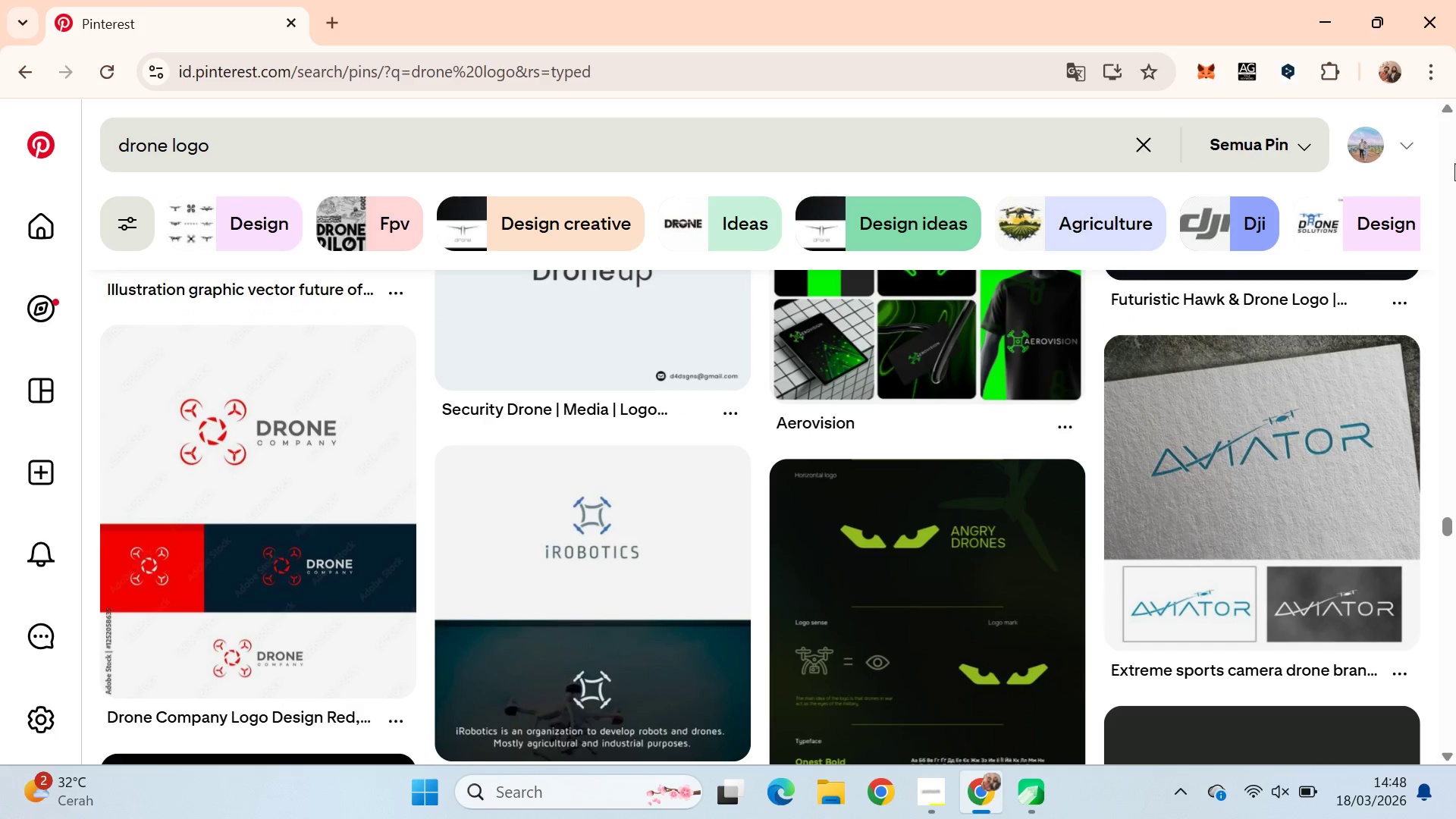 
hold_key(key=ArrowDown, duration=0.81)
 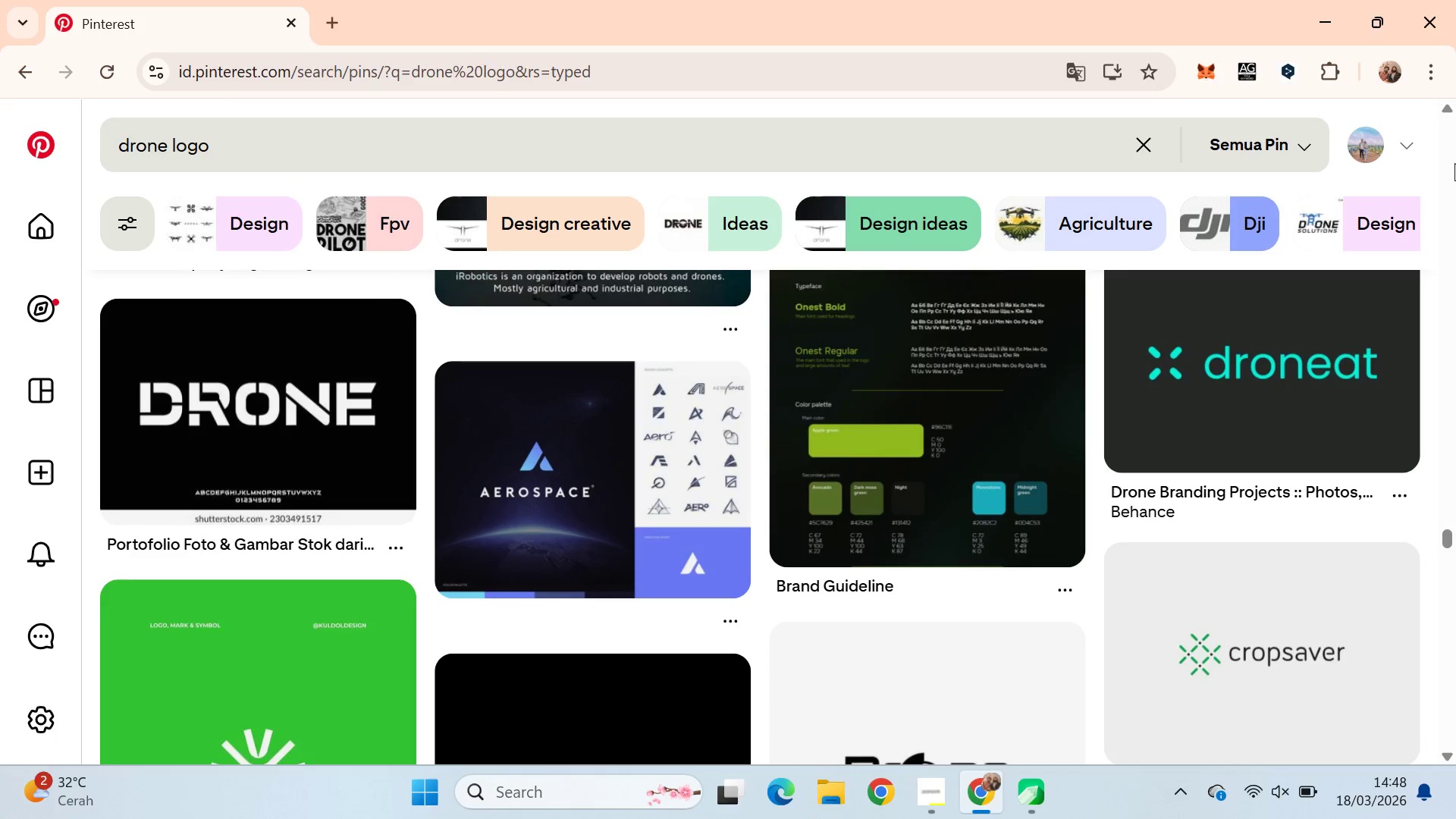 
key(ArrowDown)
 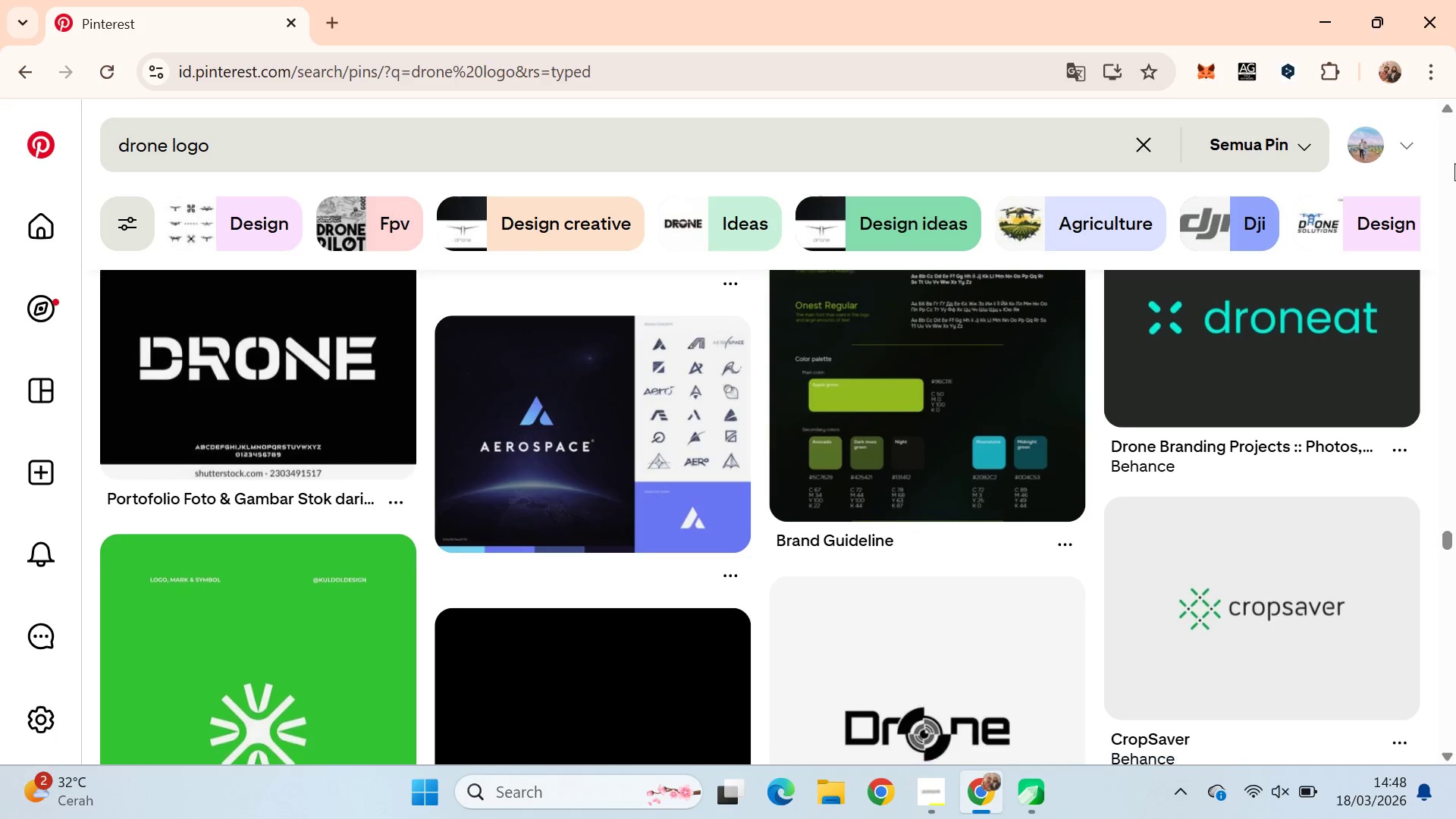 
key(ArrowDown)
 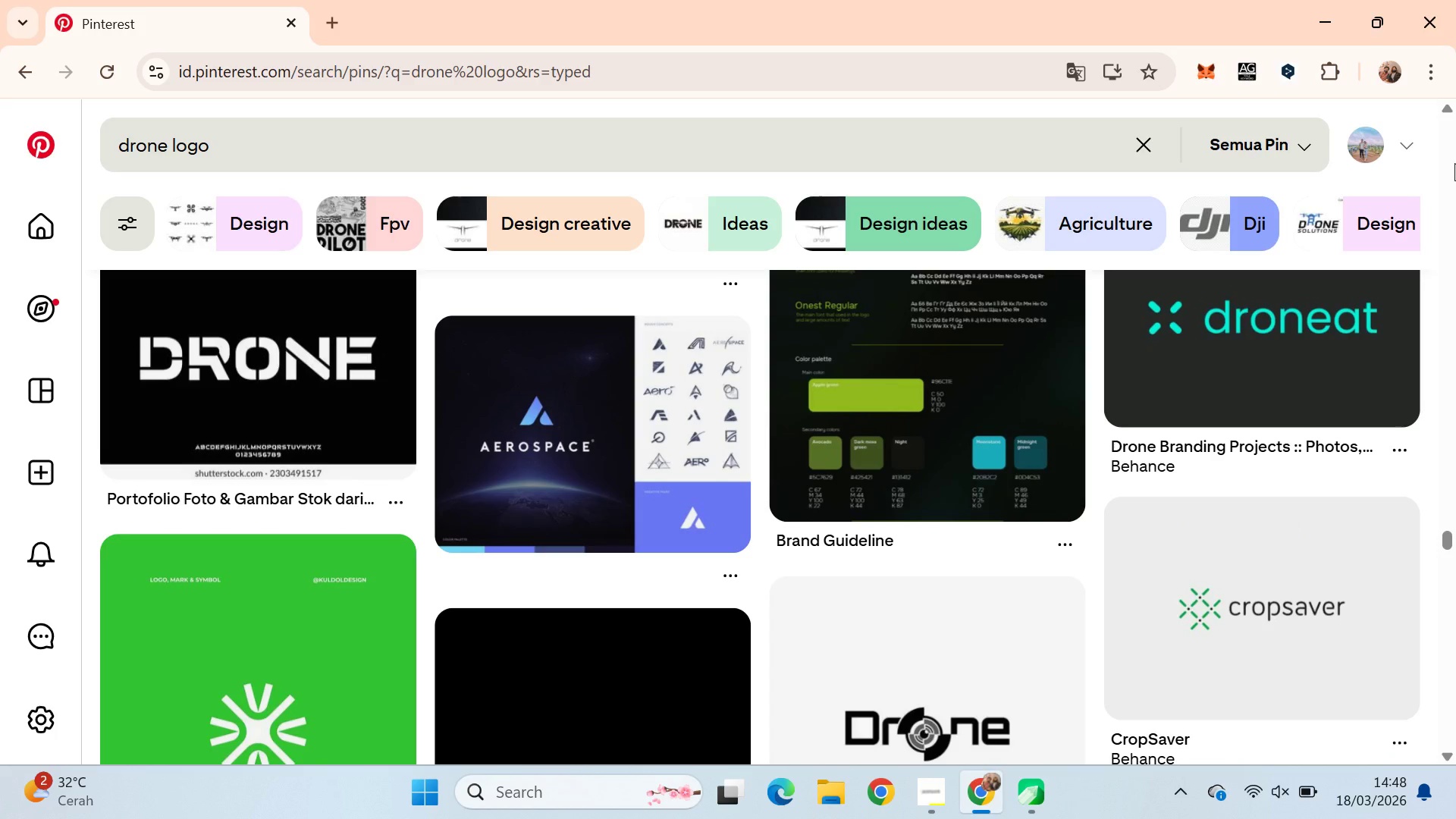 
hold_key(key=ArrowDown, duration=0.83)
 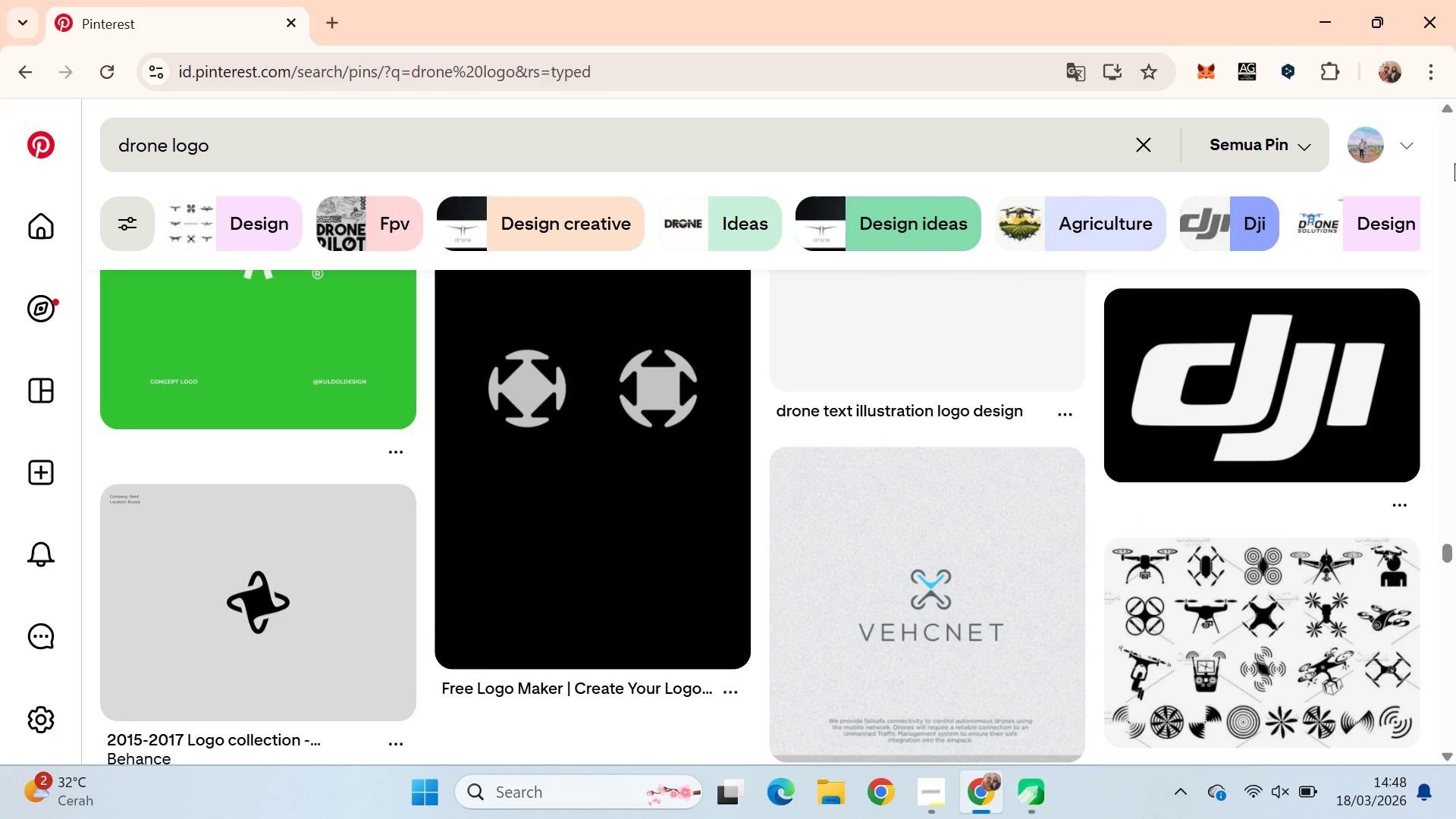 
key(ArrowUp)
 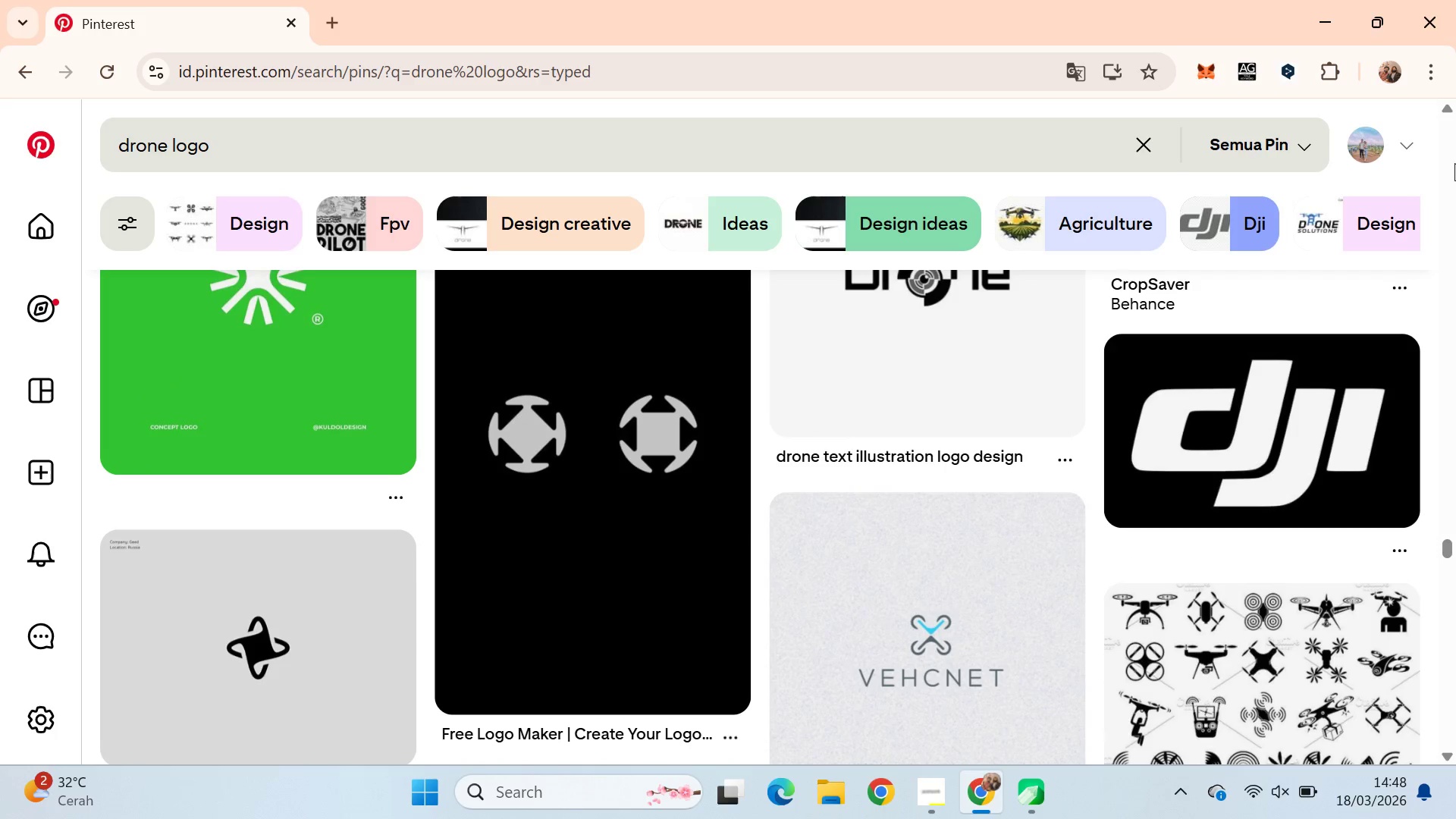 
key(ArrowDown)
 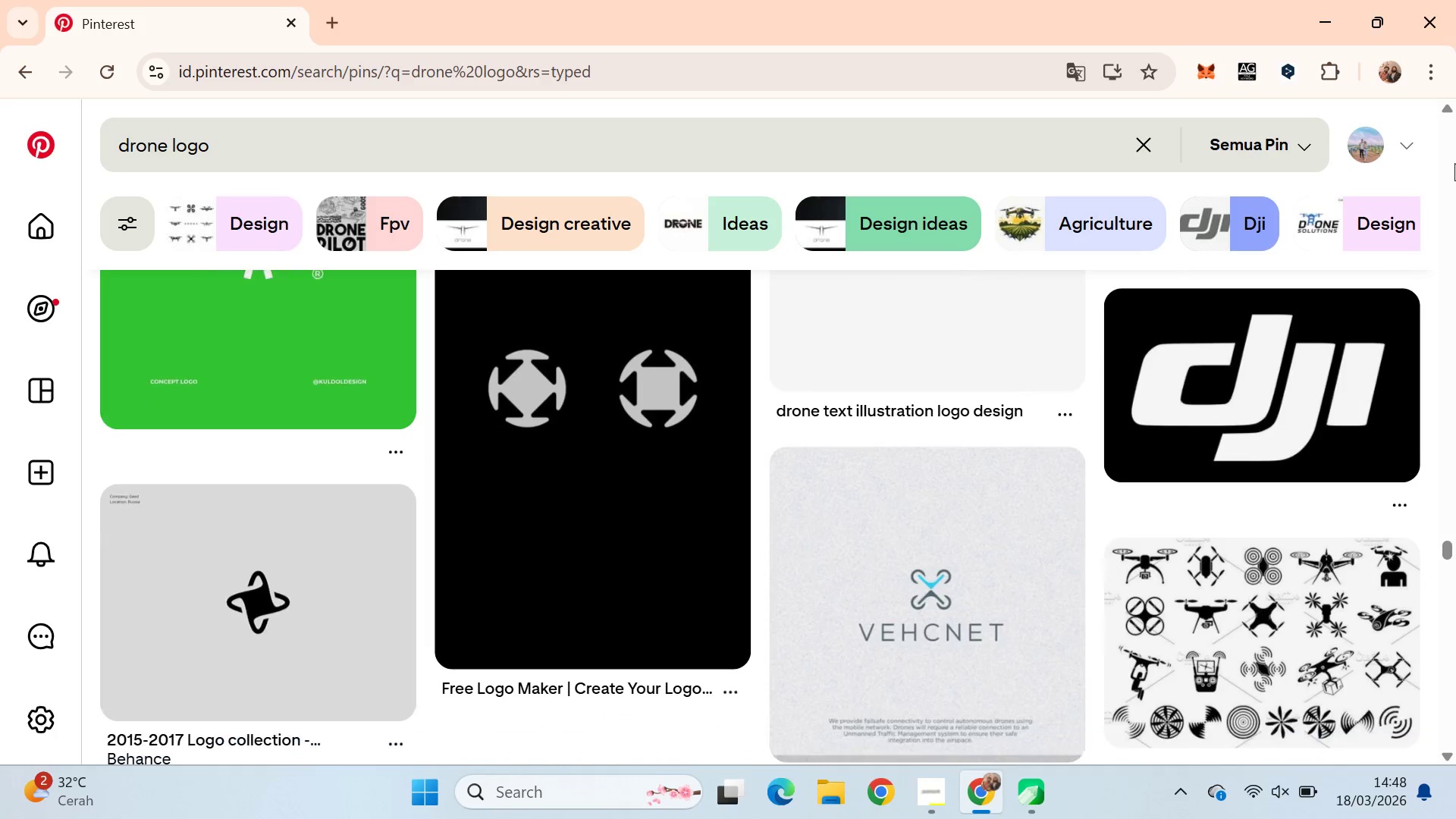 
hold_key(key=ArrowUp, duration=0.58)
 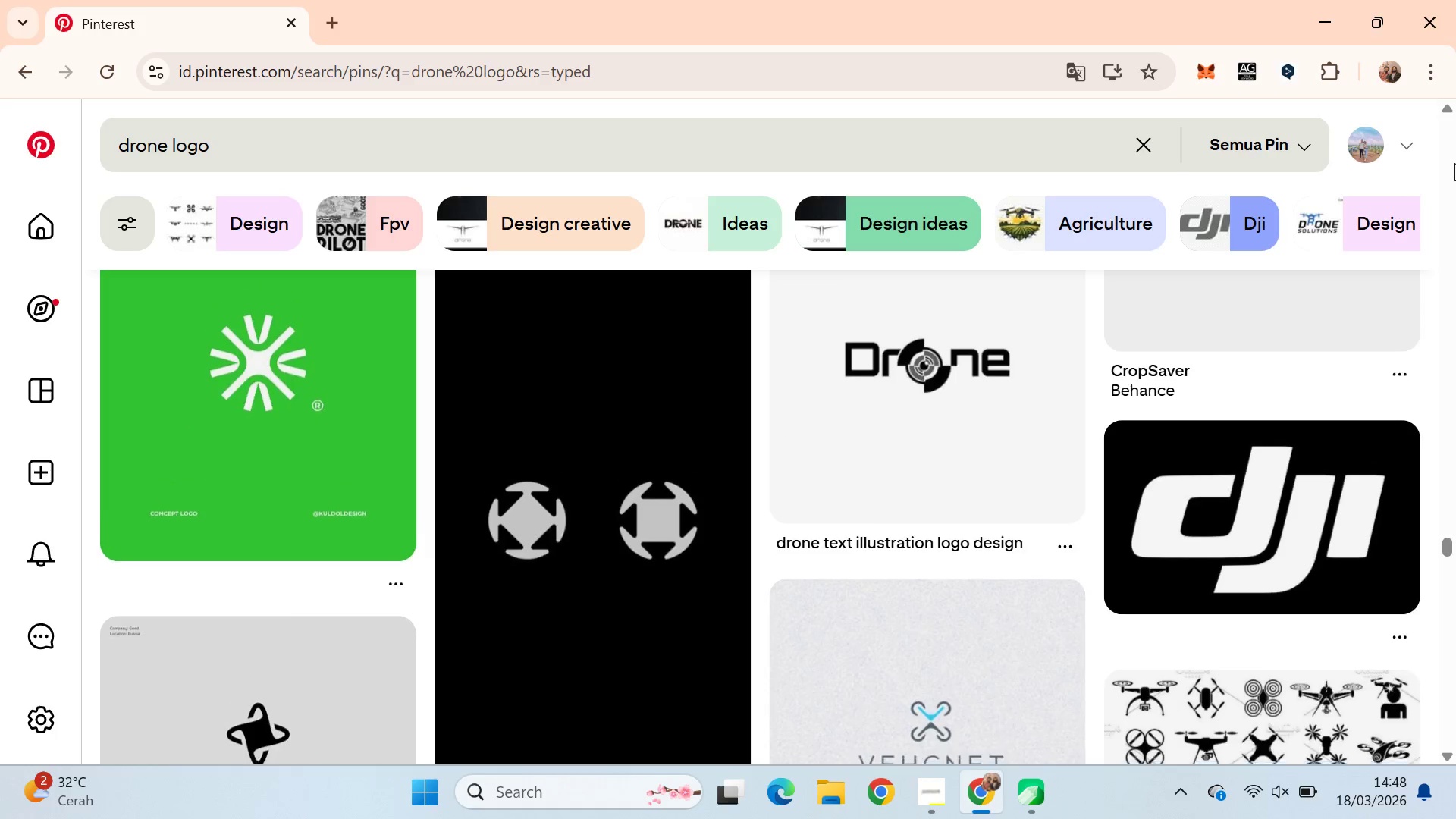 
hold_key(key=ArrowDown, duration=0.72)
 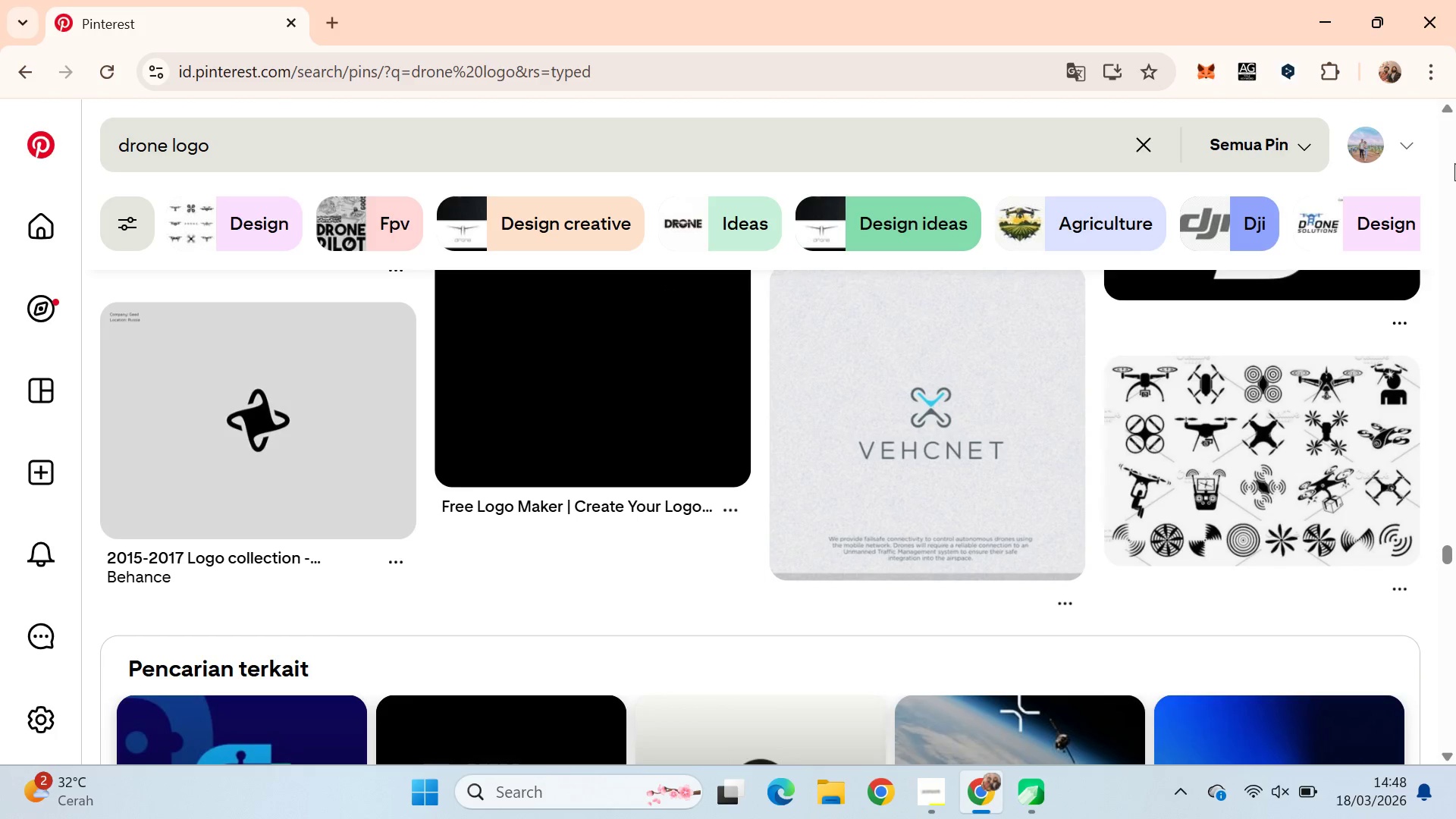 
hold_key(key=ArrowDown, duration=0.92)
 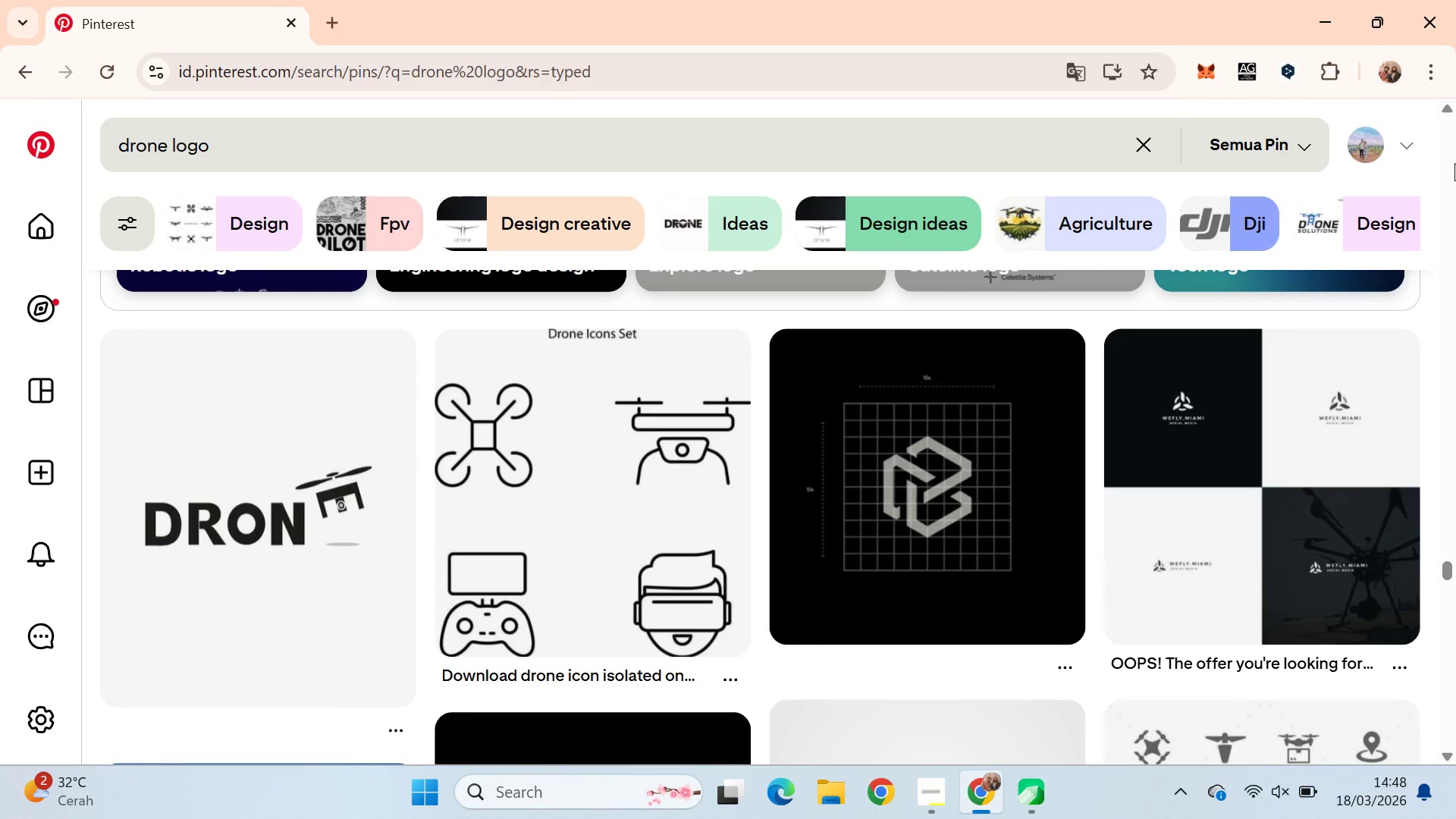 
key(ArrowUp)
 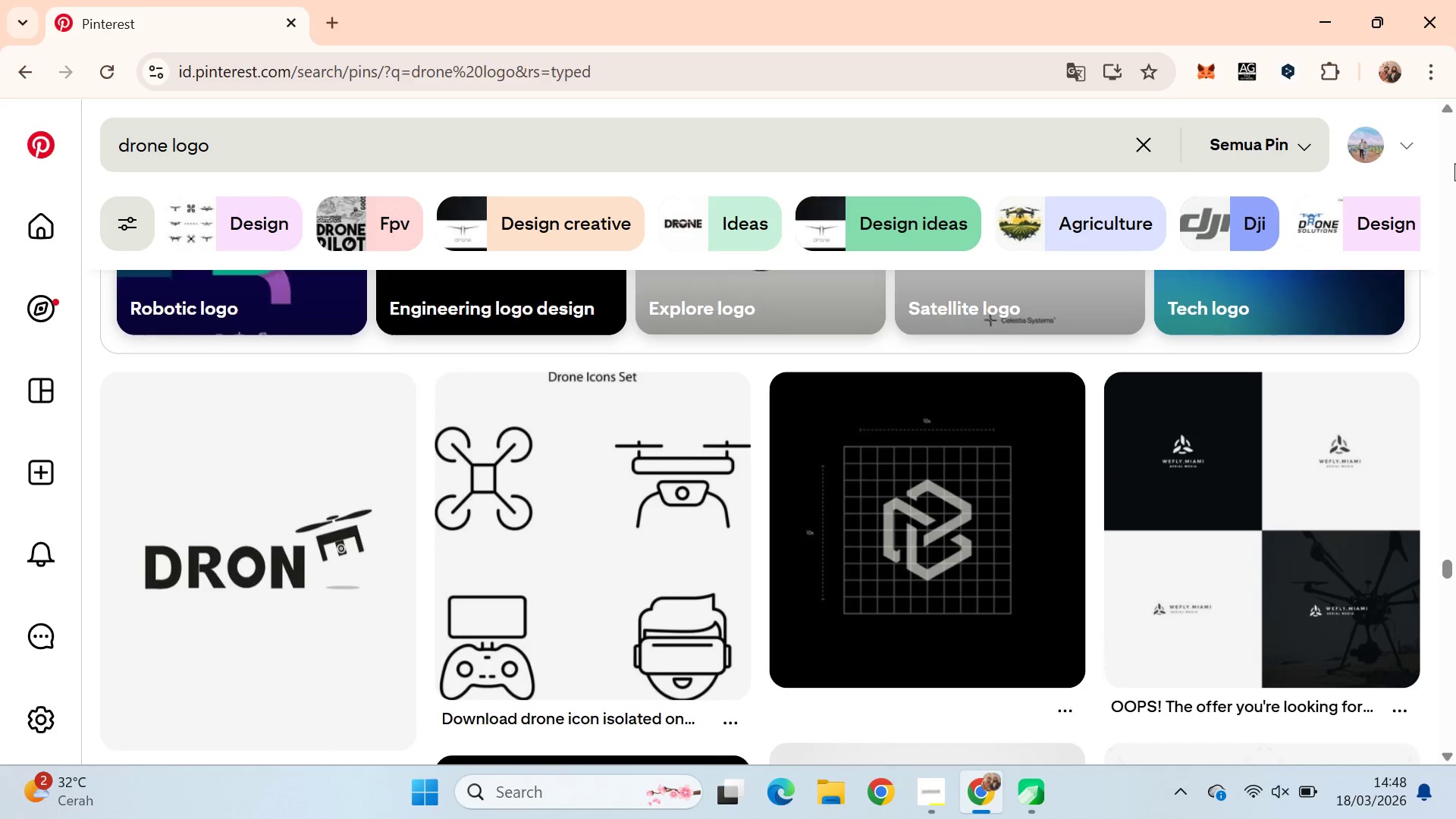 
hold_key(key=ArrowDown, duration=0.73)
 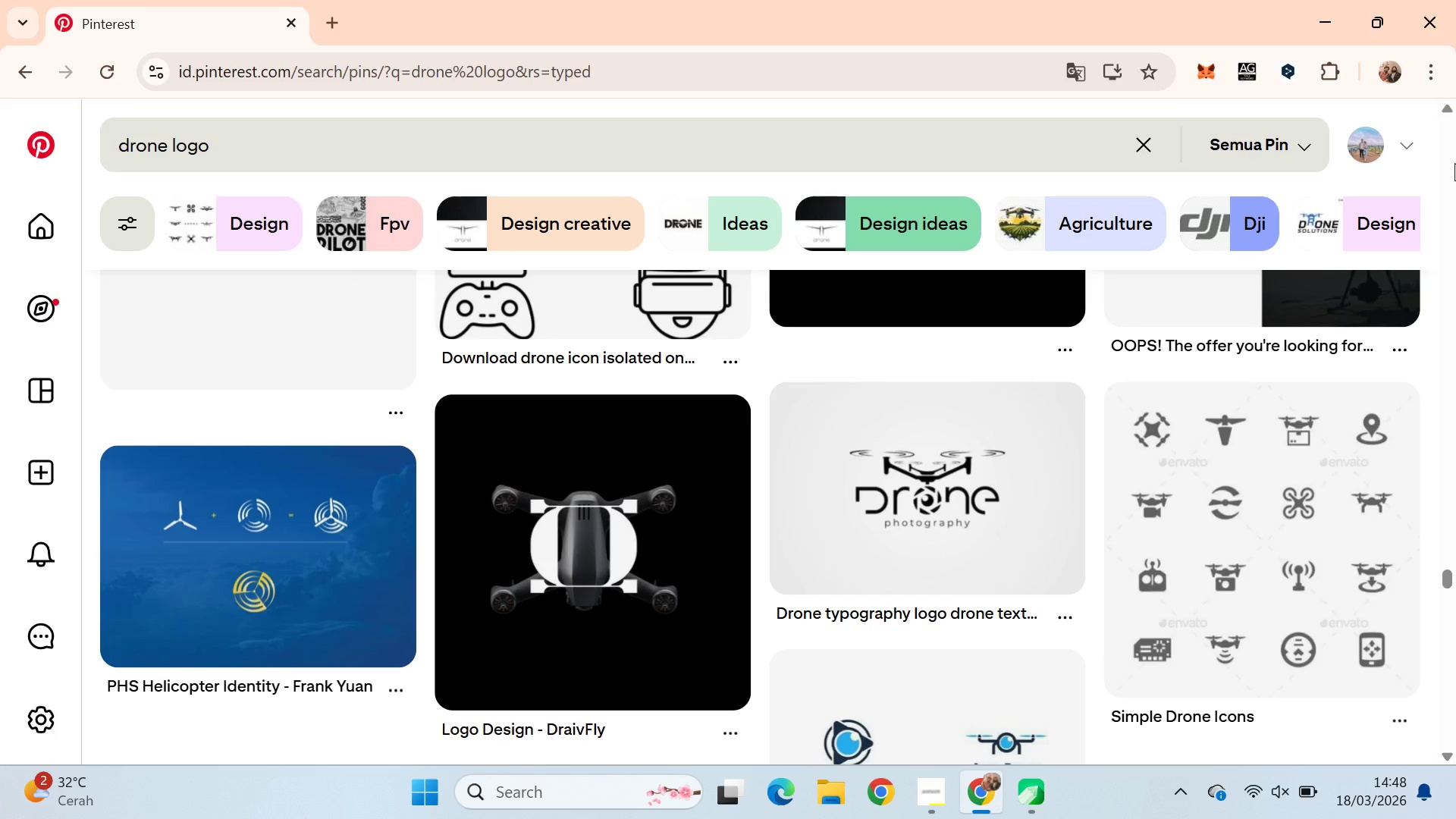 
hold_key(key=ArrowDown, duration=0.38)
 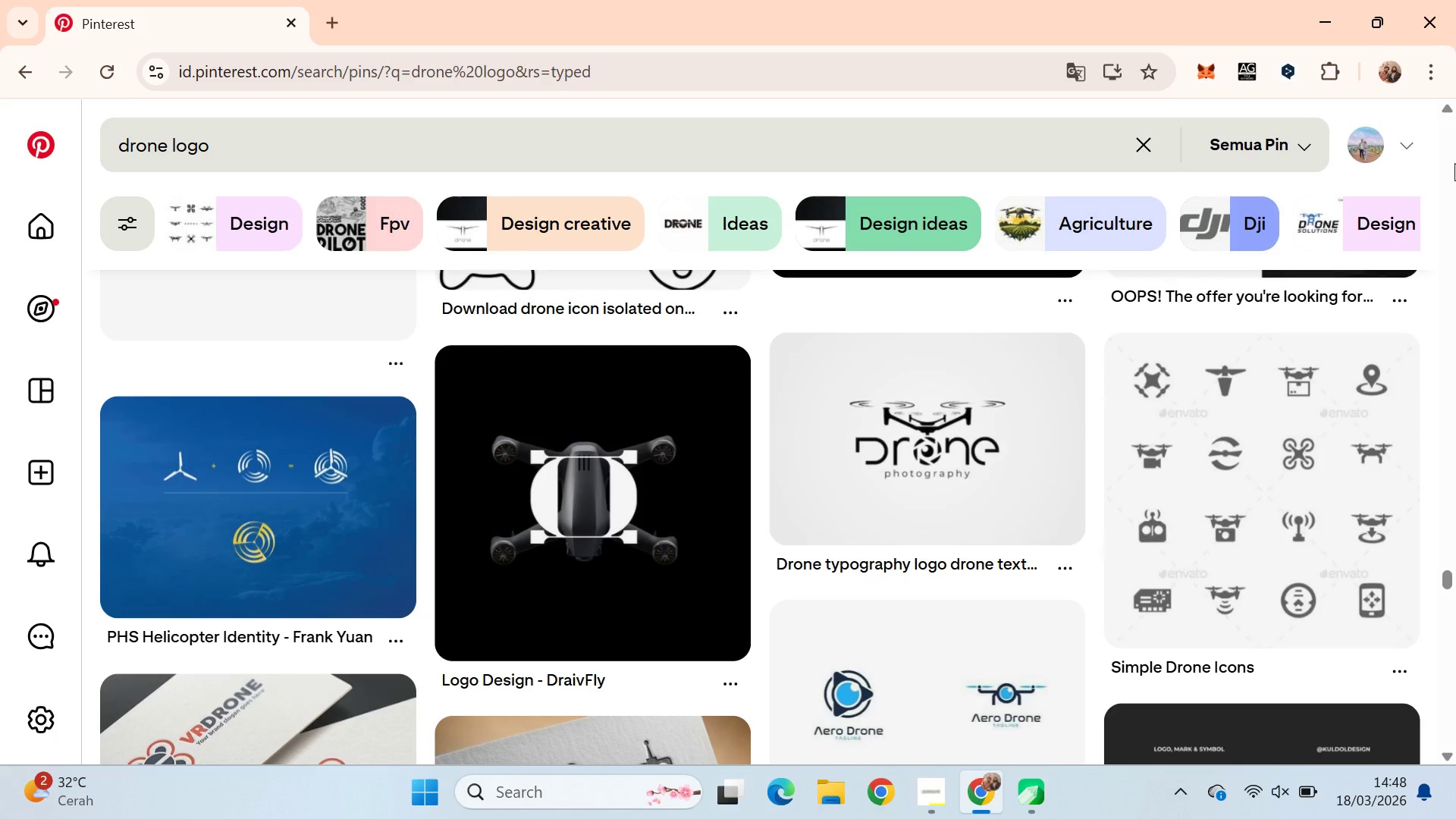 
key(ArrowDown)
 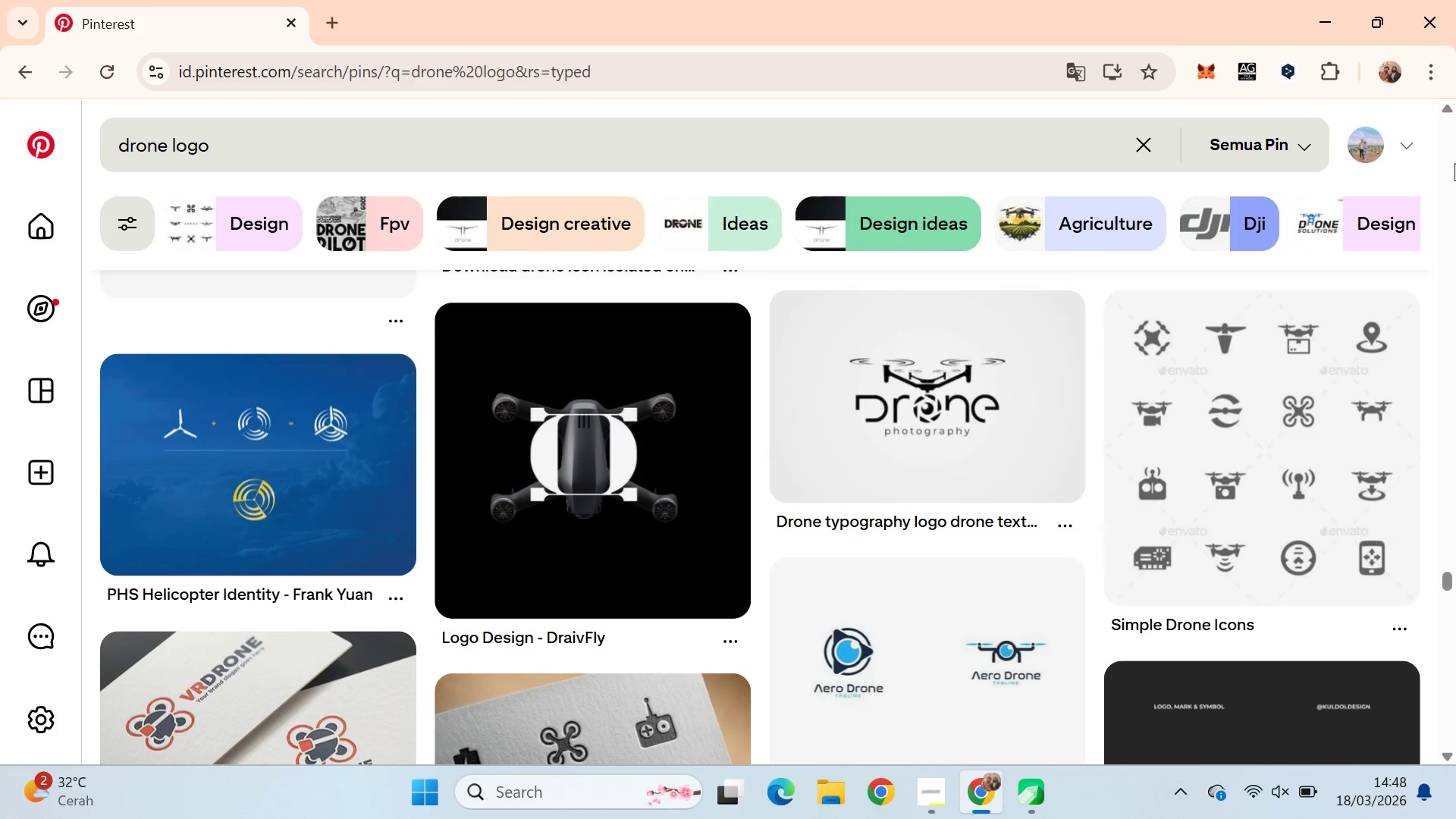 
hold_key(key=ArrowDown, duration=0.92)
 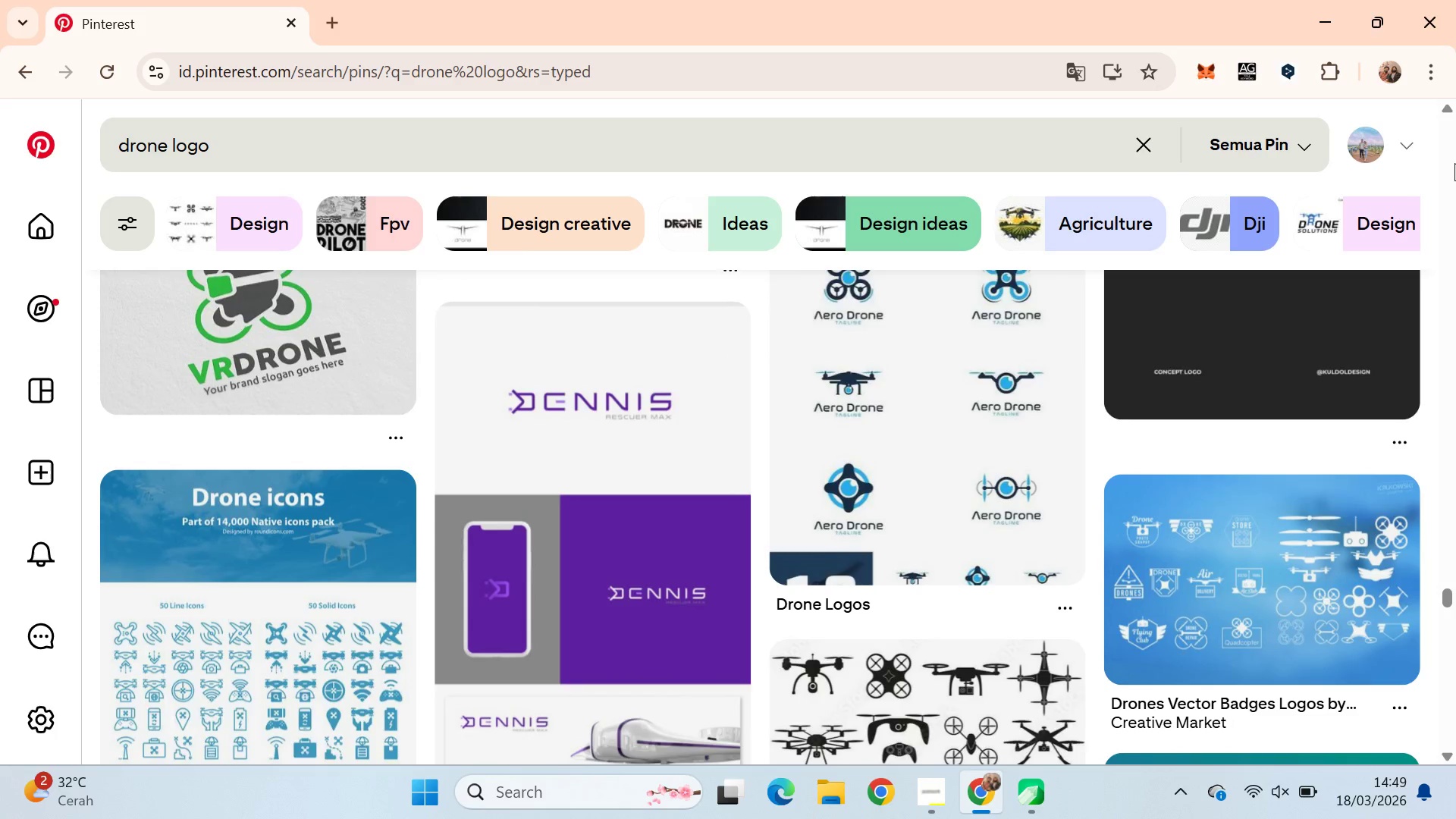 
hold_key(key=ArrowDown, duration=0.88)
 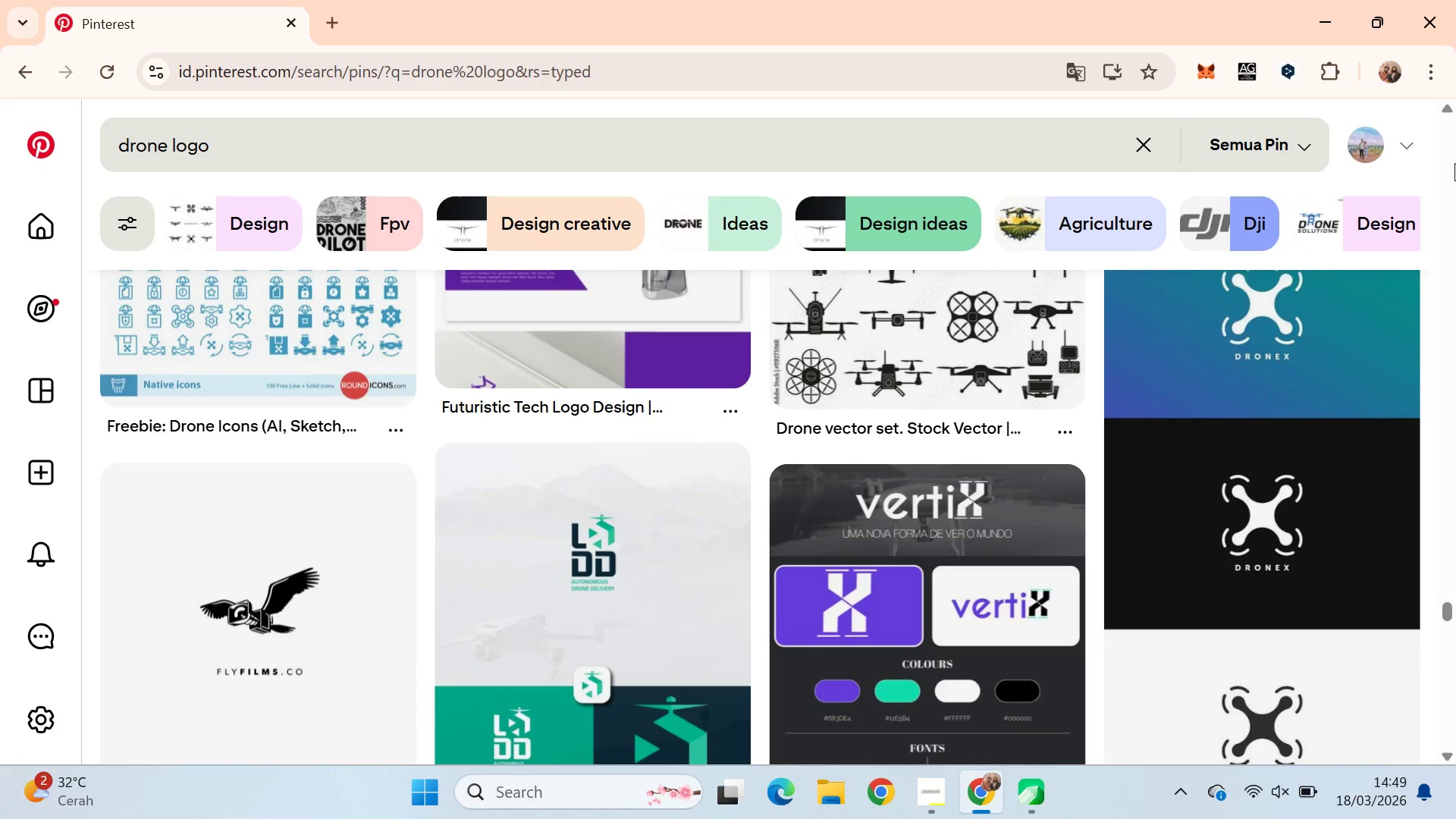 
key(ArrowDown)
 